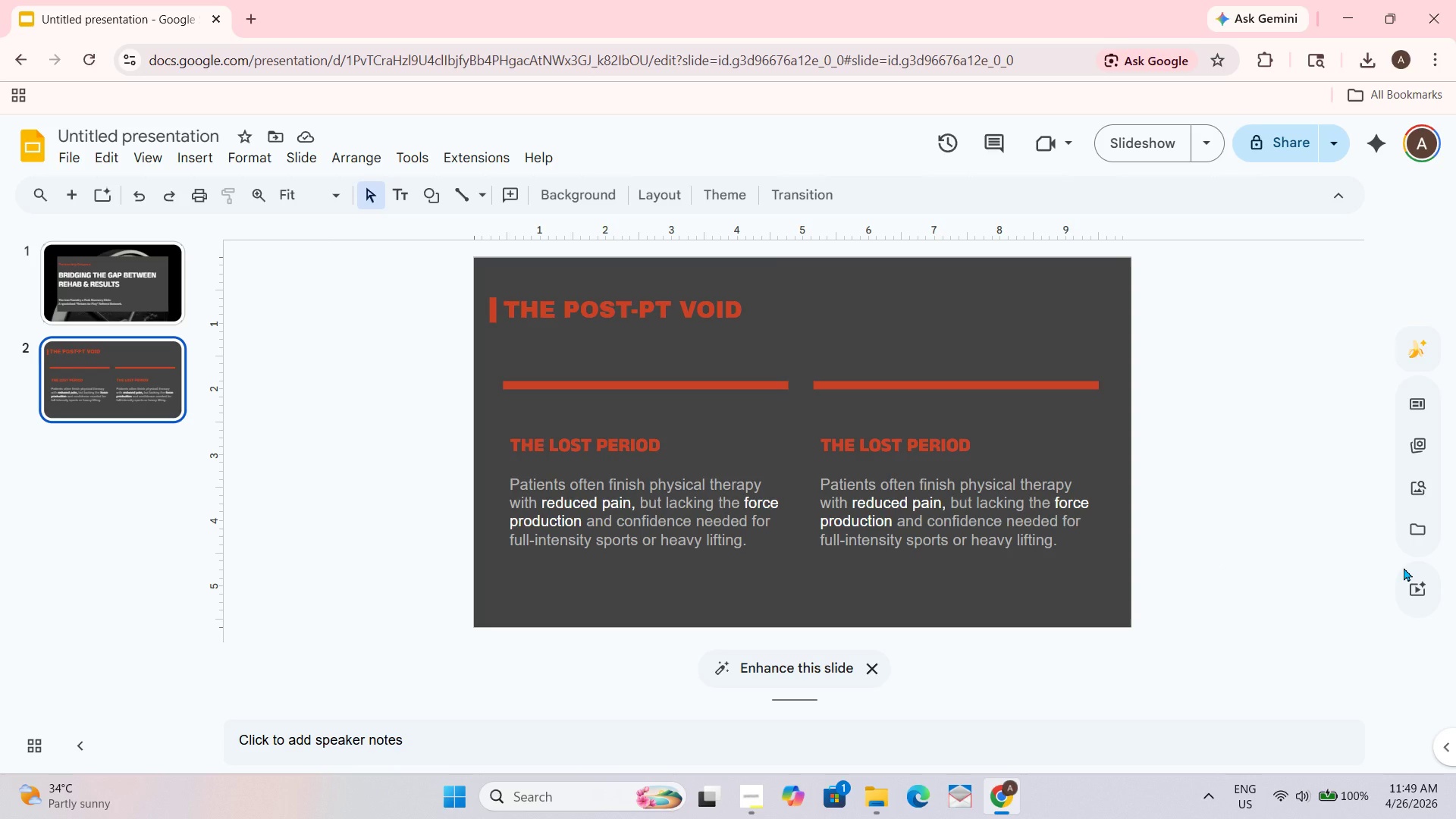 
wait(10.38)
 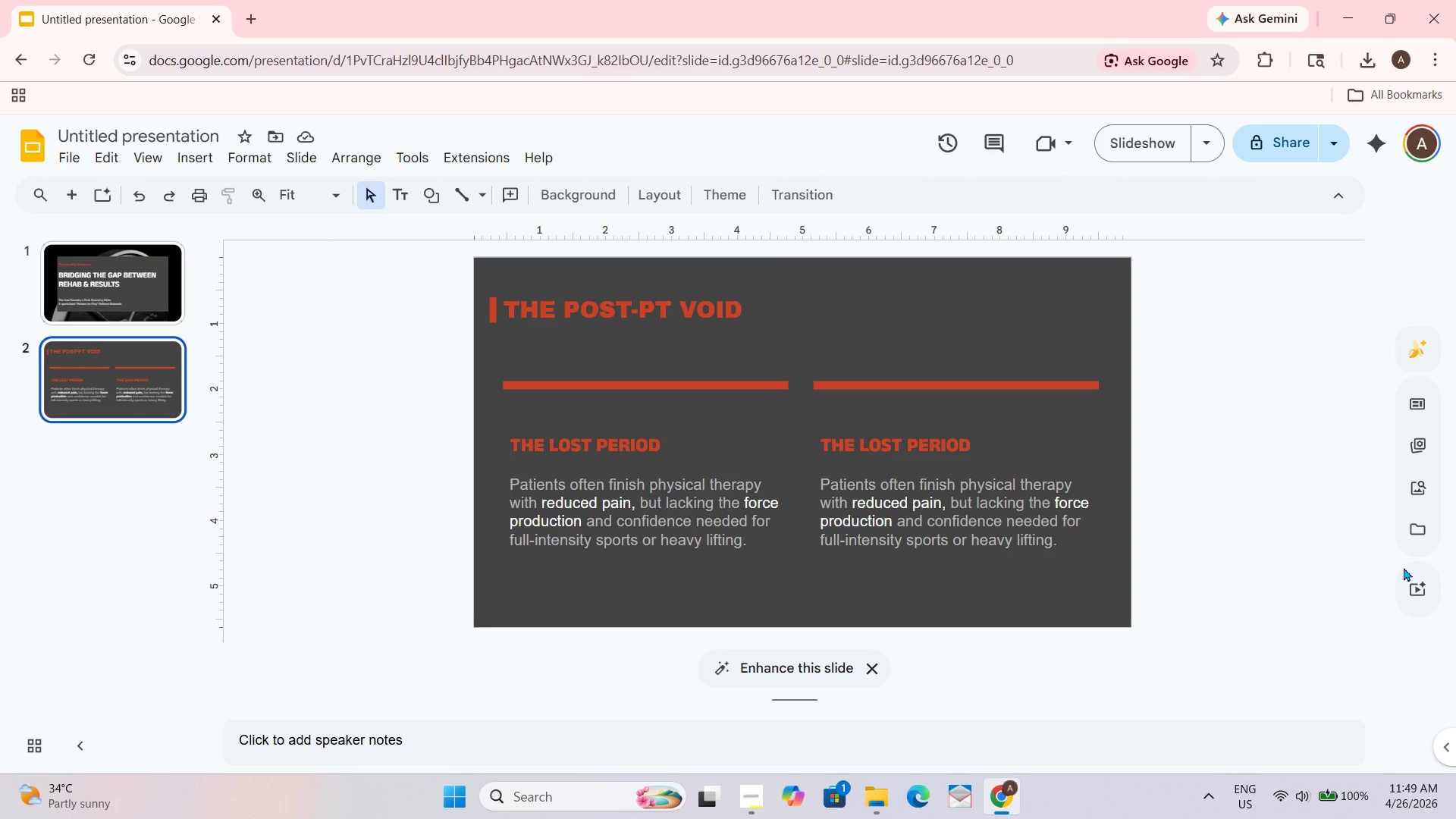 
left_click_drag(start_coordinate=[970, 446], to_coordinate=[859, 444])
 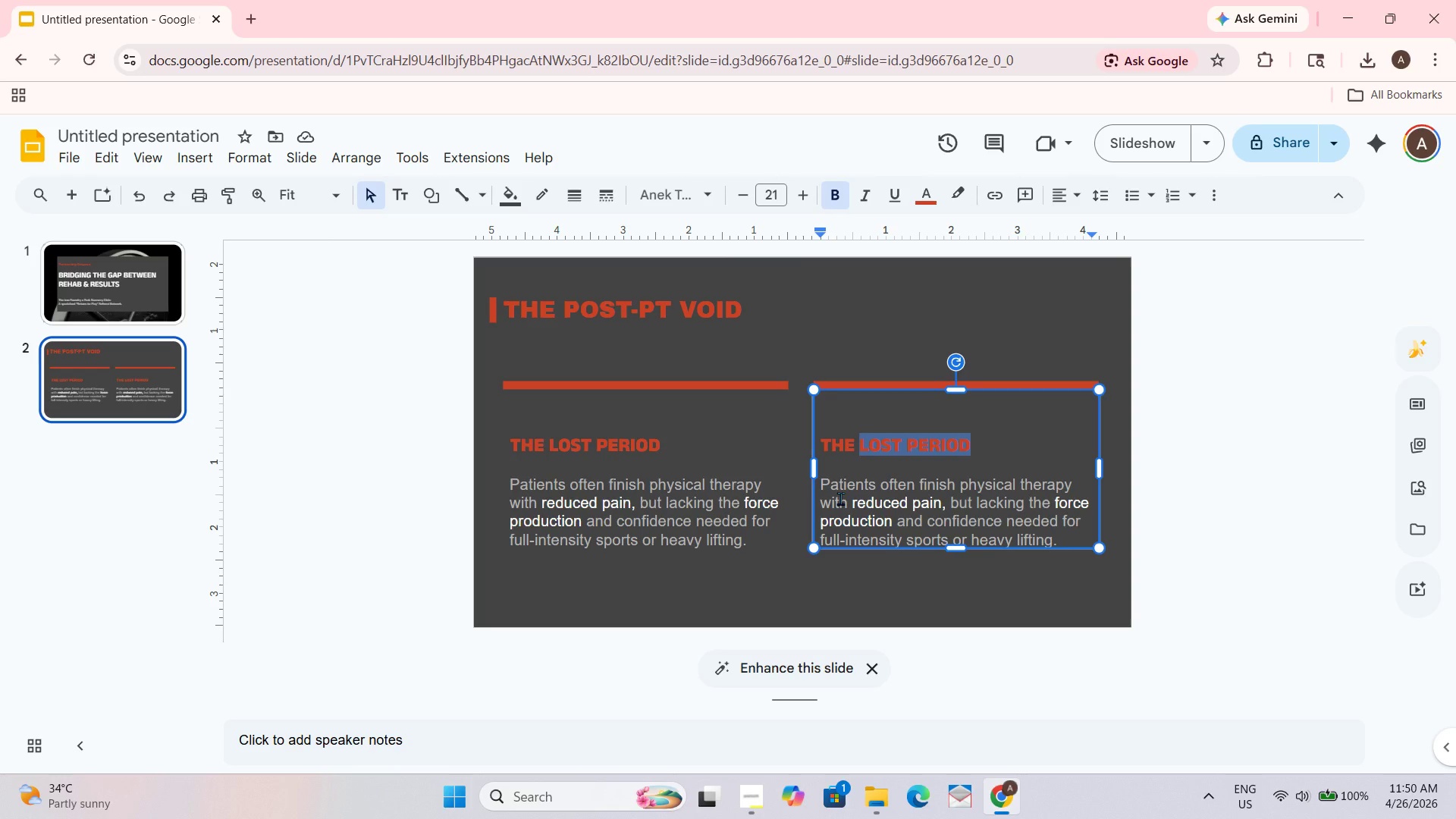 
type(RISK)
 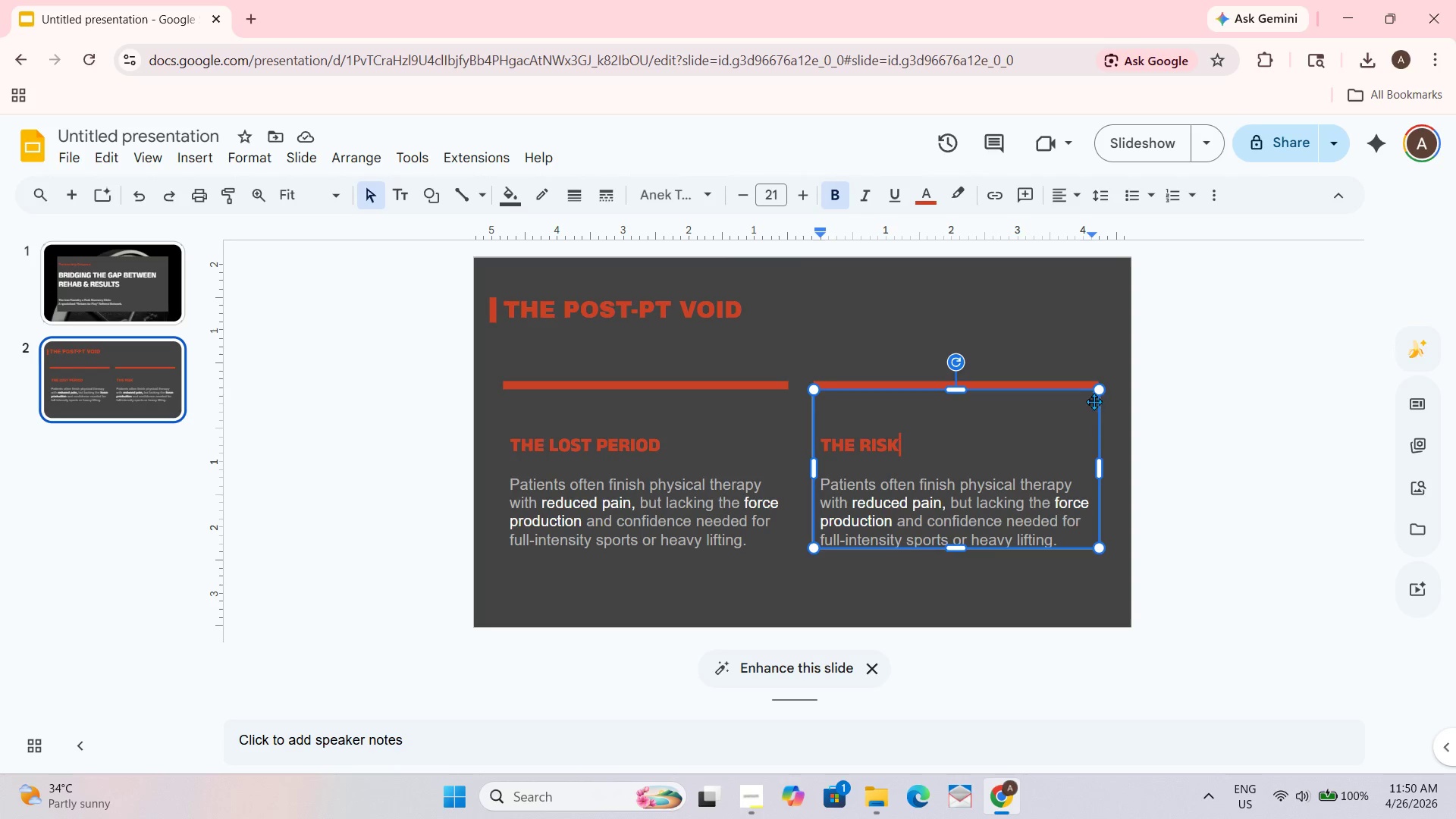 
wait(33.47)
 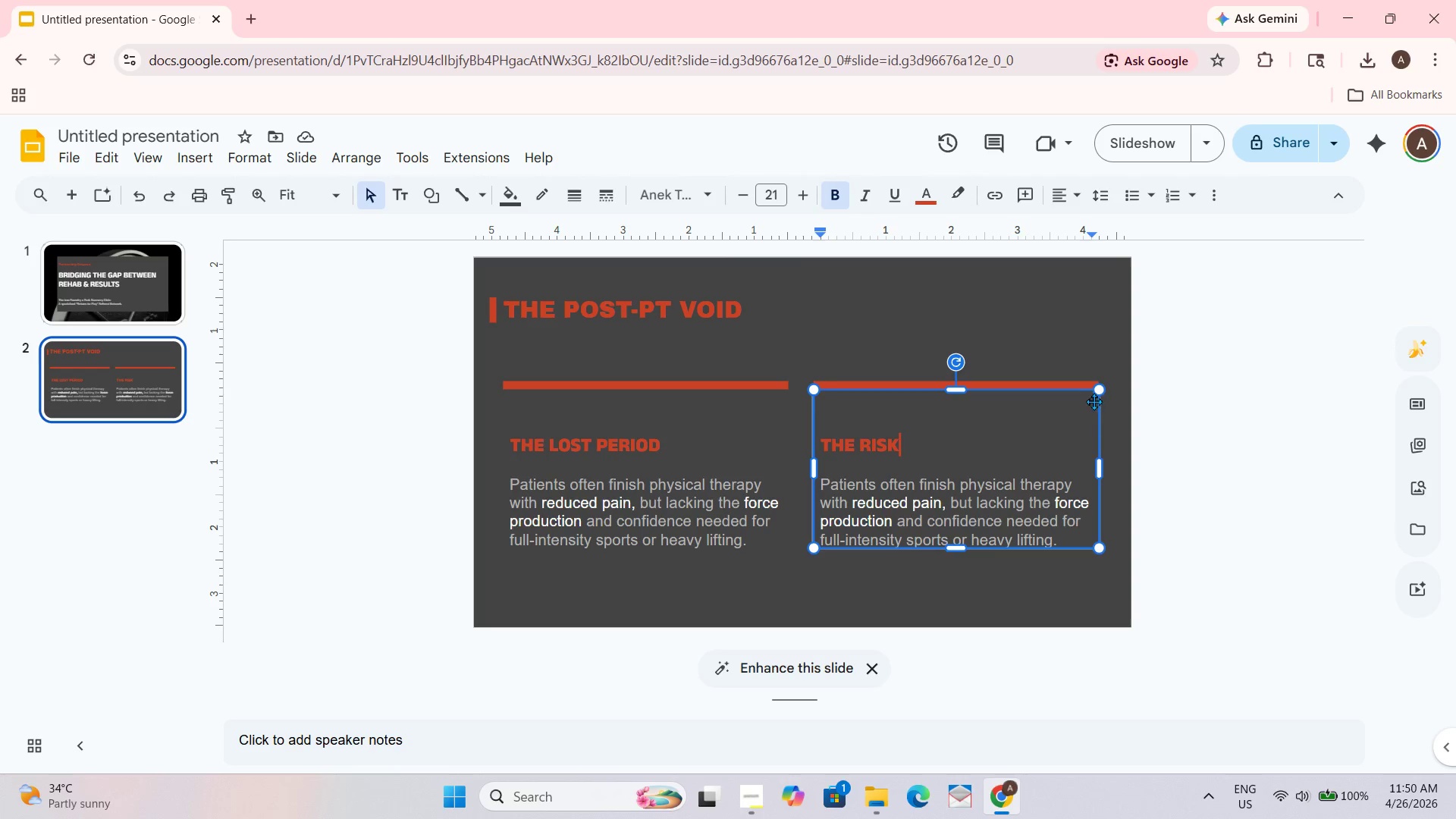 
left_click_drag(start_coordinate=[1062, 541], to_coordinate=[821, 478])
 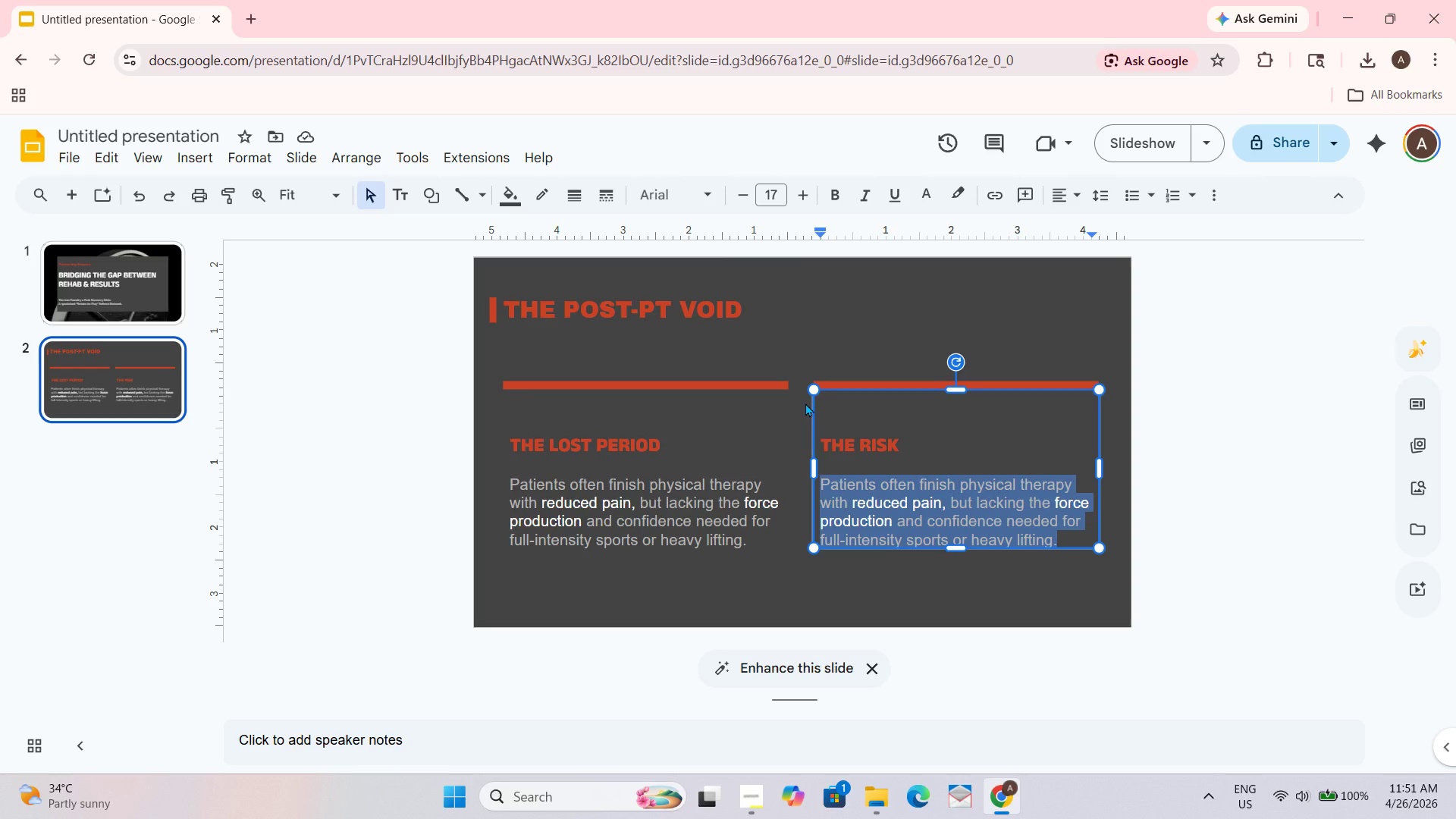 
wait(27.64)
 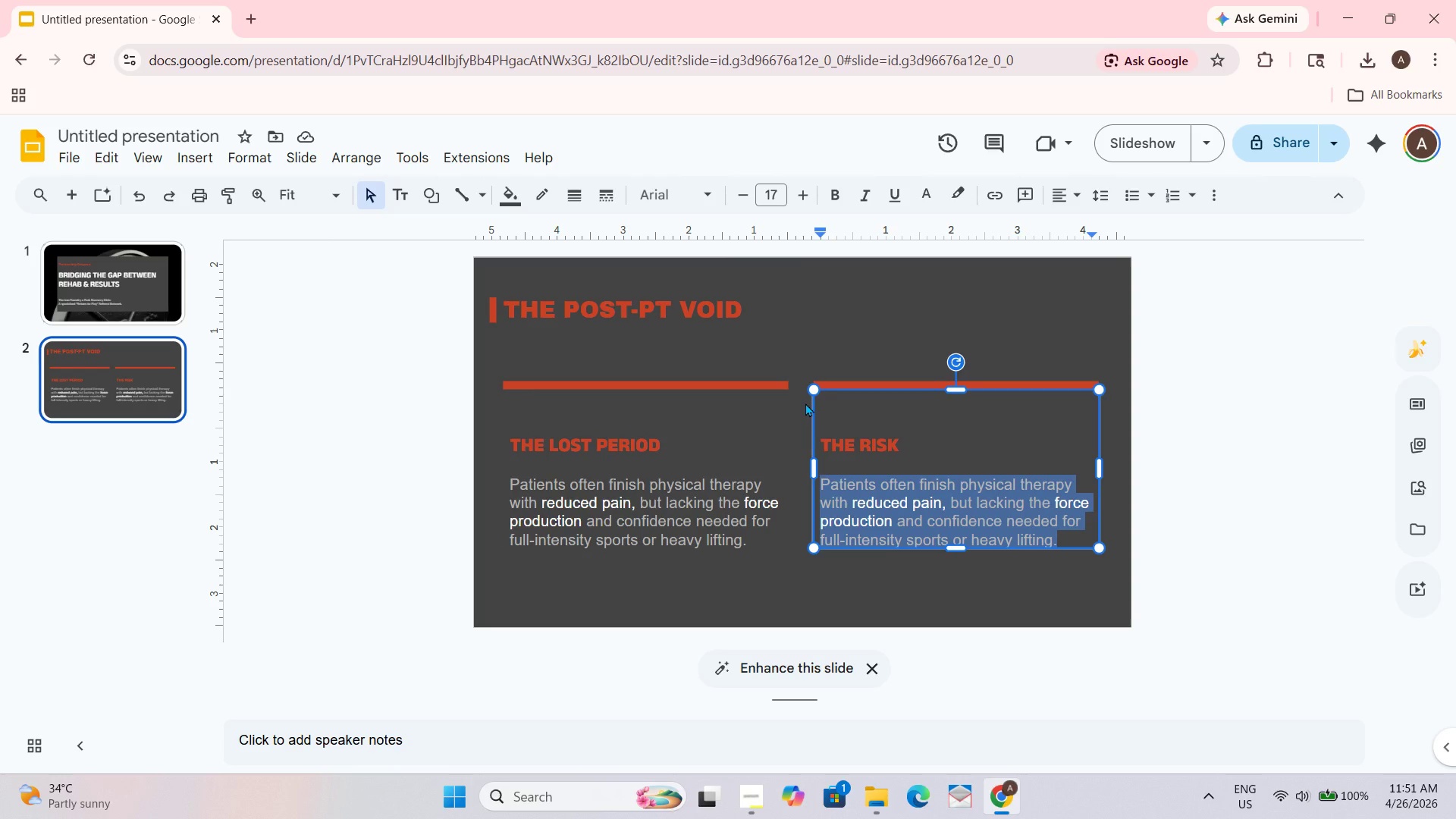 
type(Without supervises)
key(Backspace)
type(d ta)
key(Backspace)
type(ransition, athletes either return too fast ())
 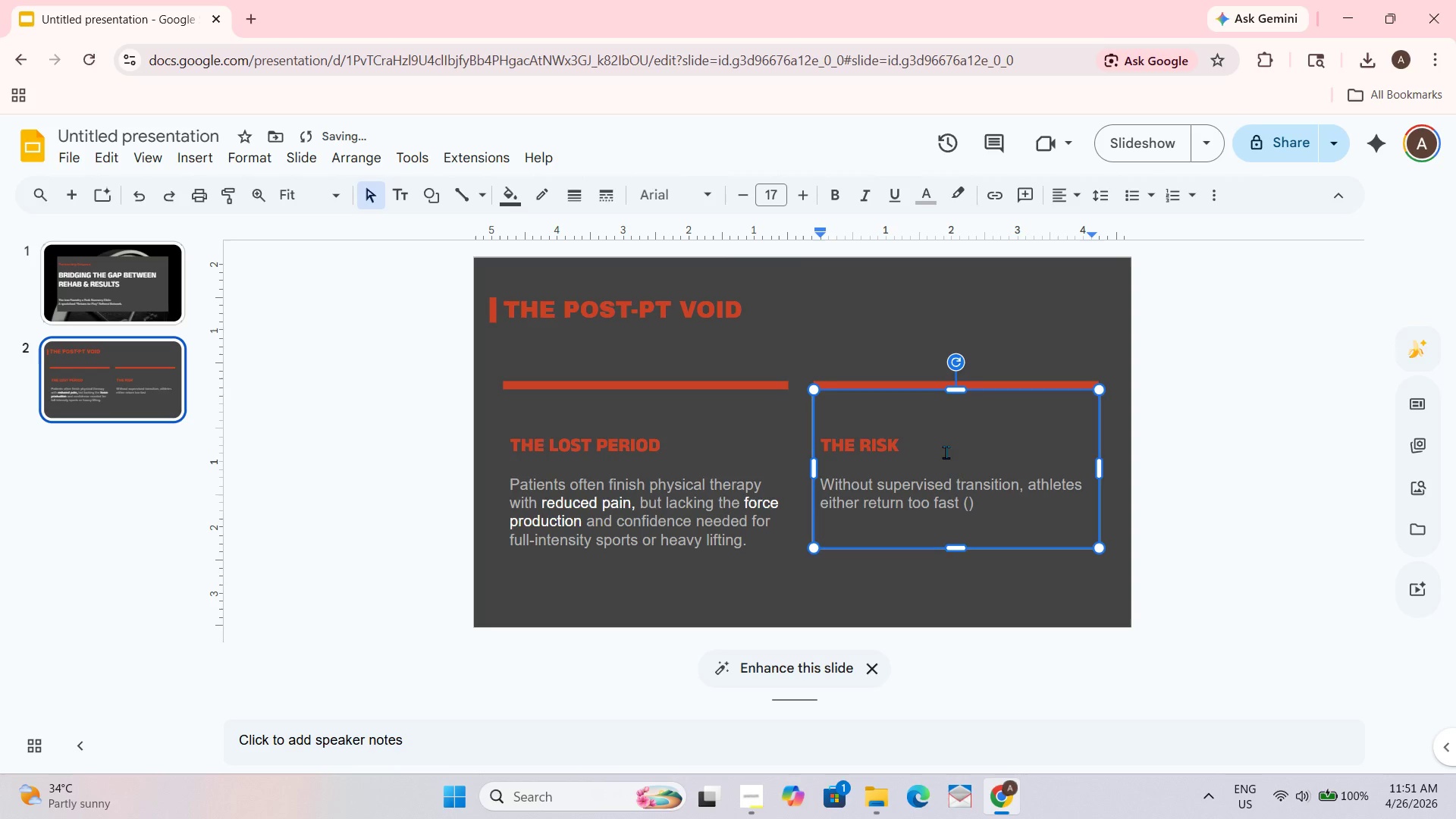 
key(ArrowLeft)
 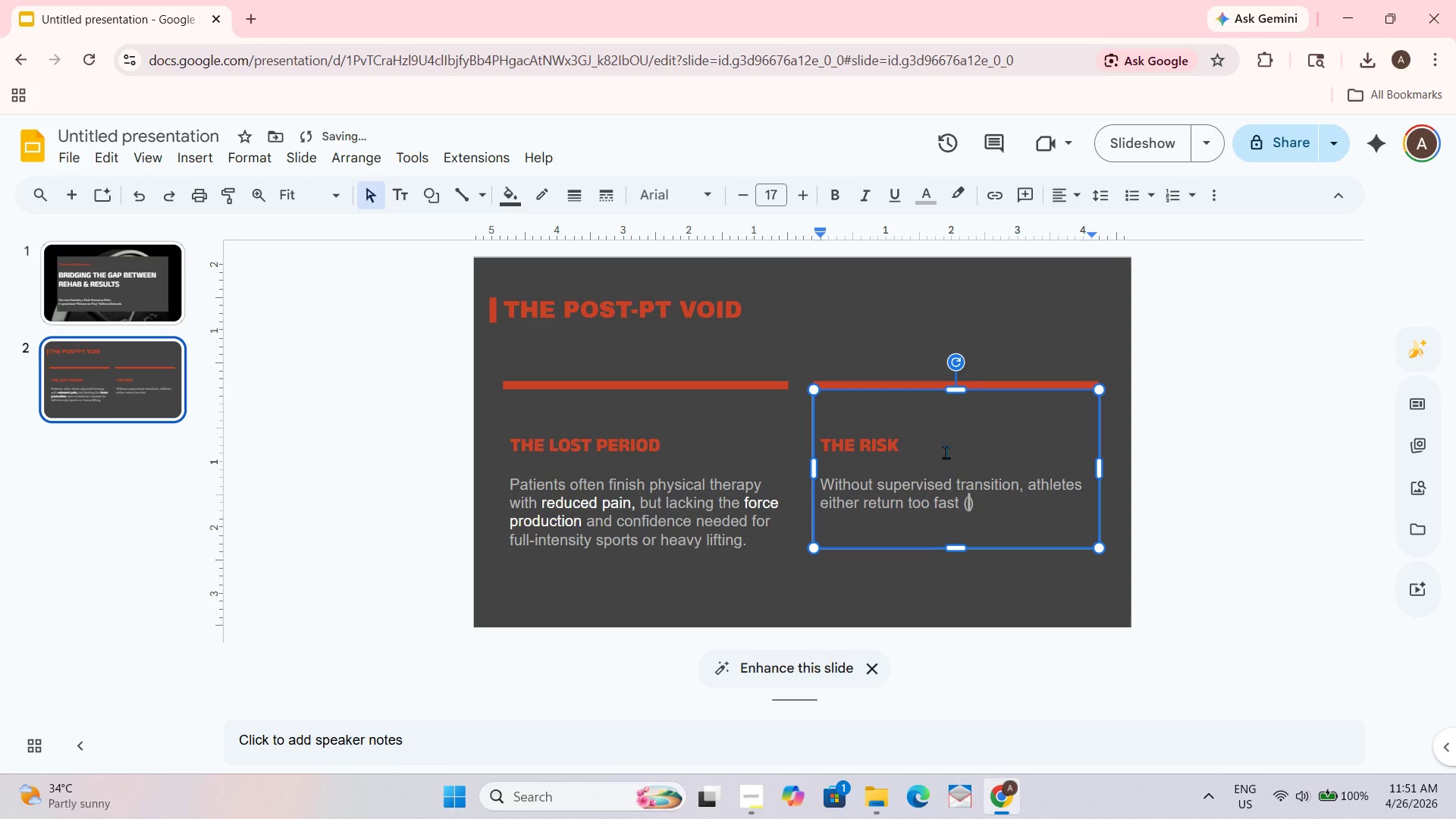 
type(risking re-injury)
 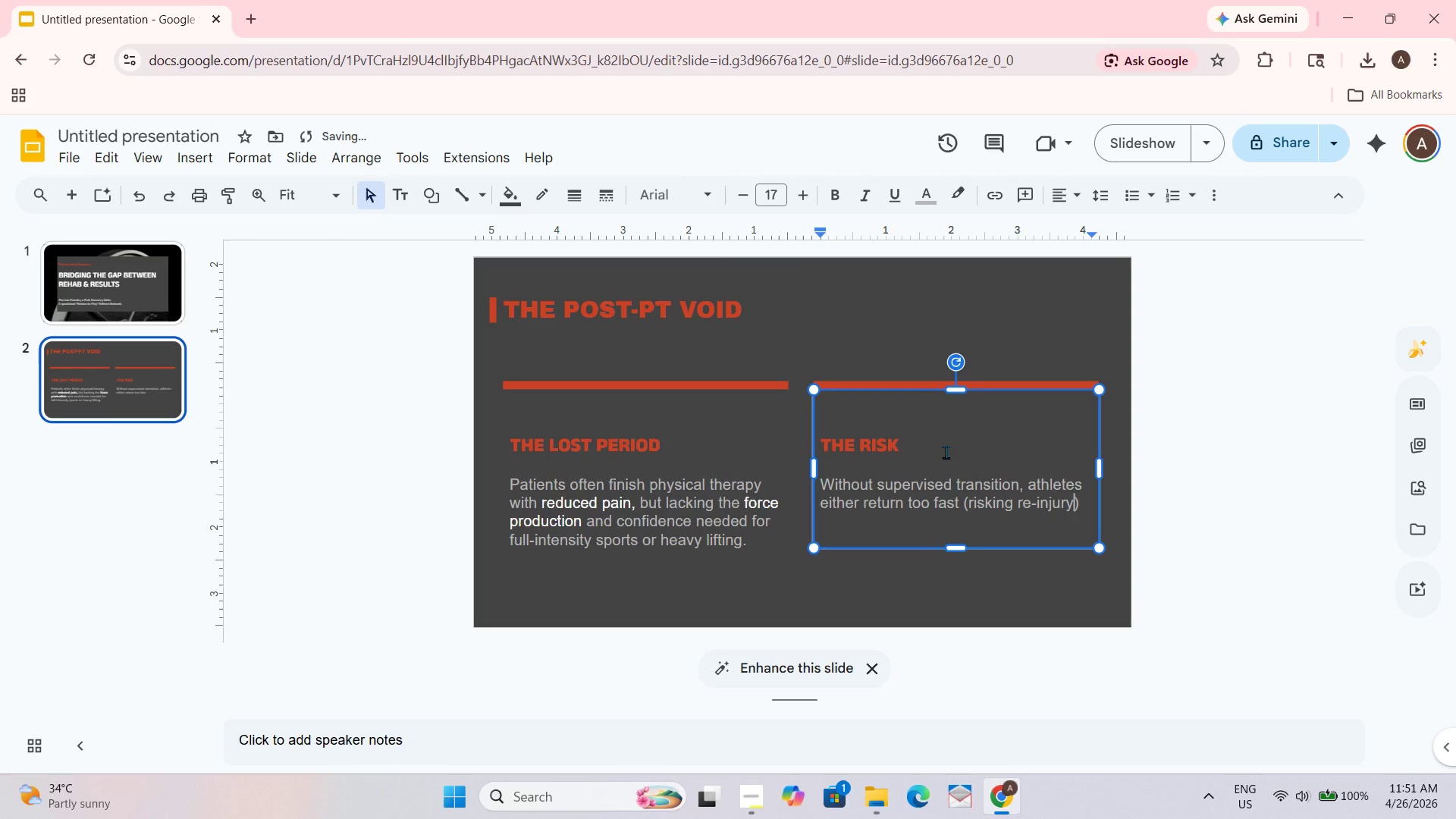 
key(ArrowRight)
 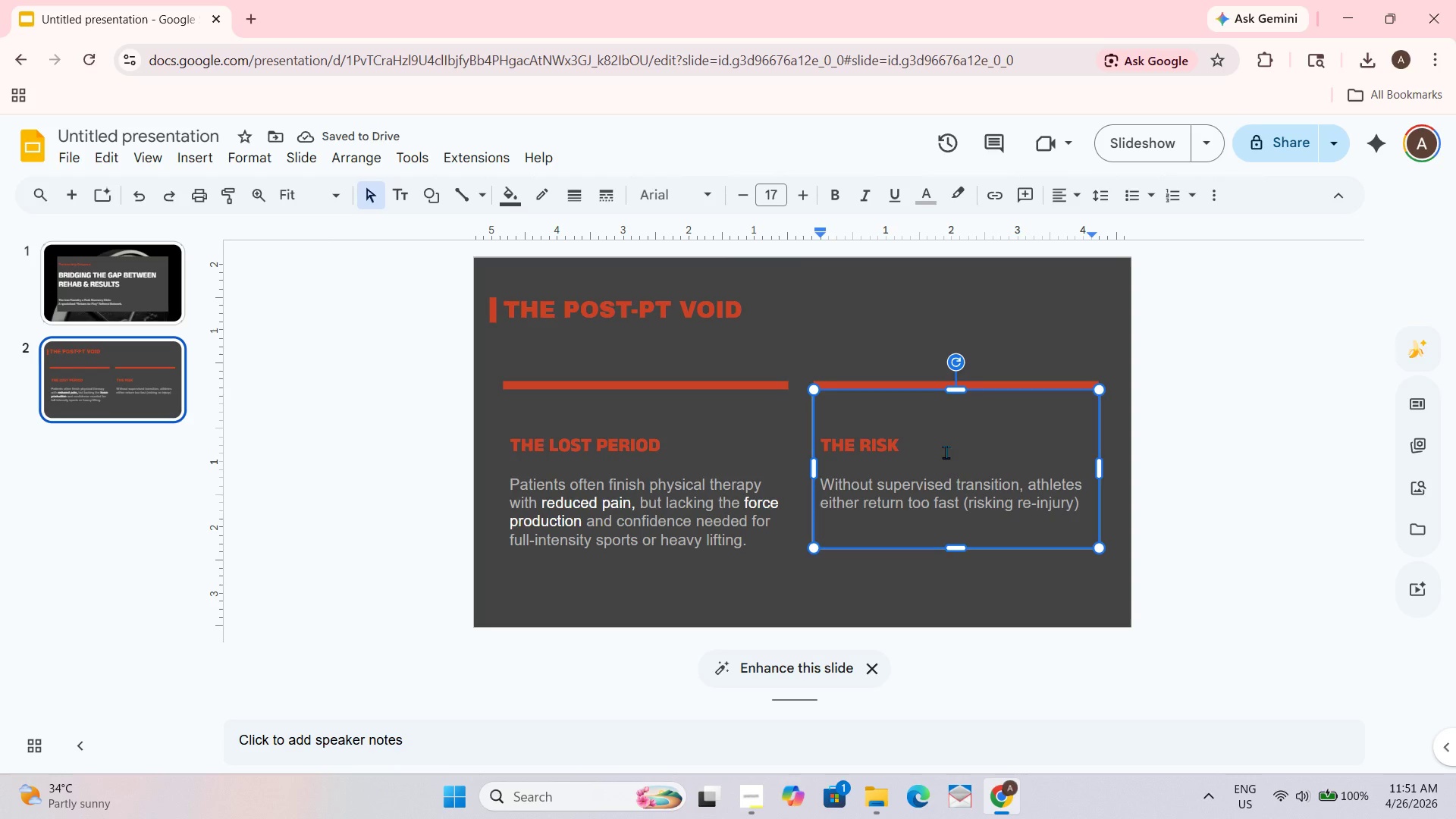 
type( or stagnate in a cycle of "")
 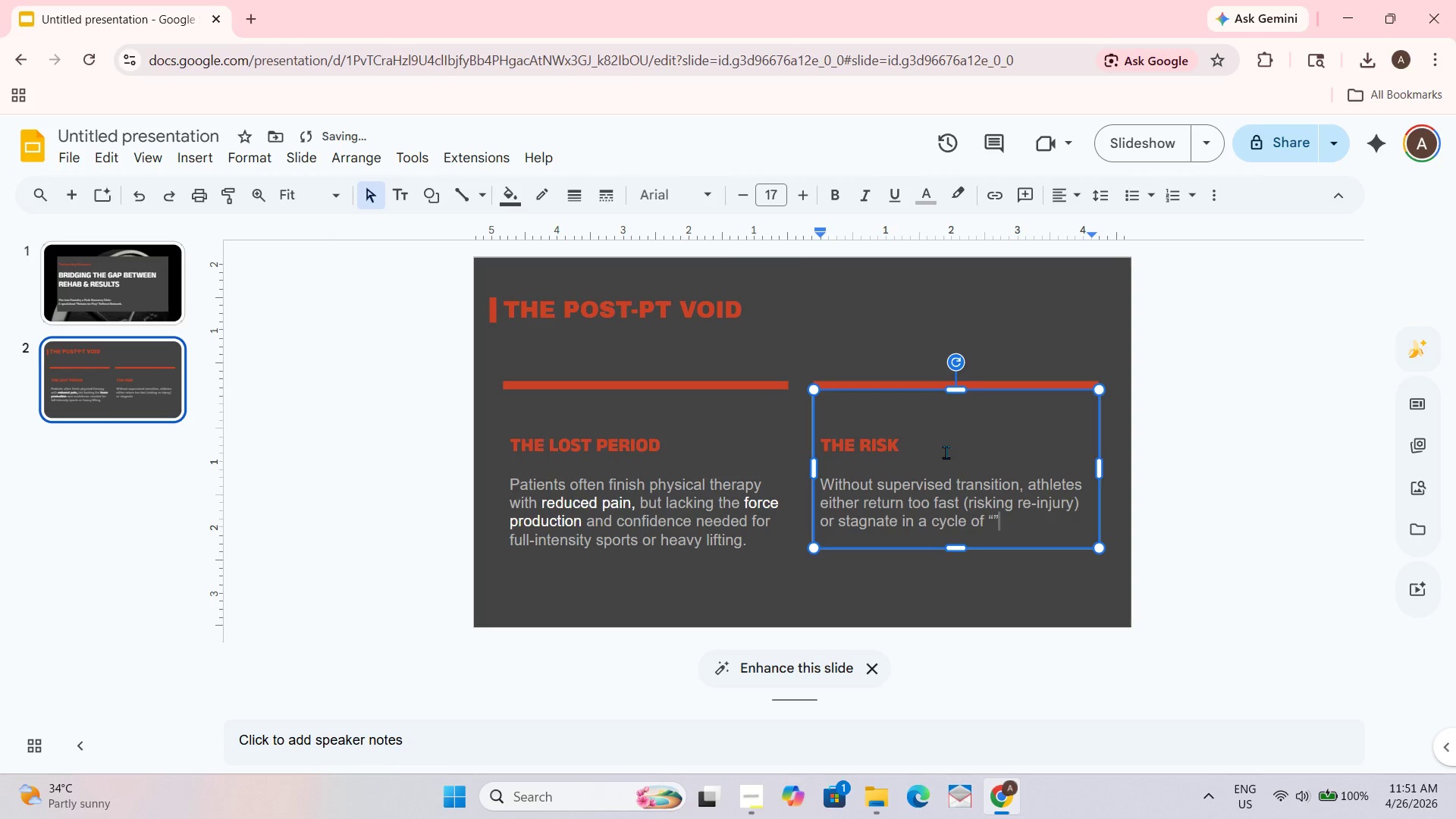 
 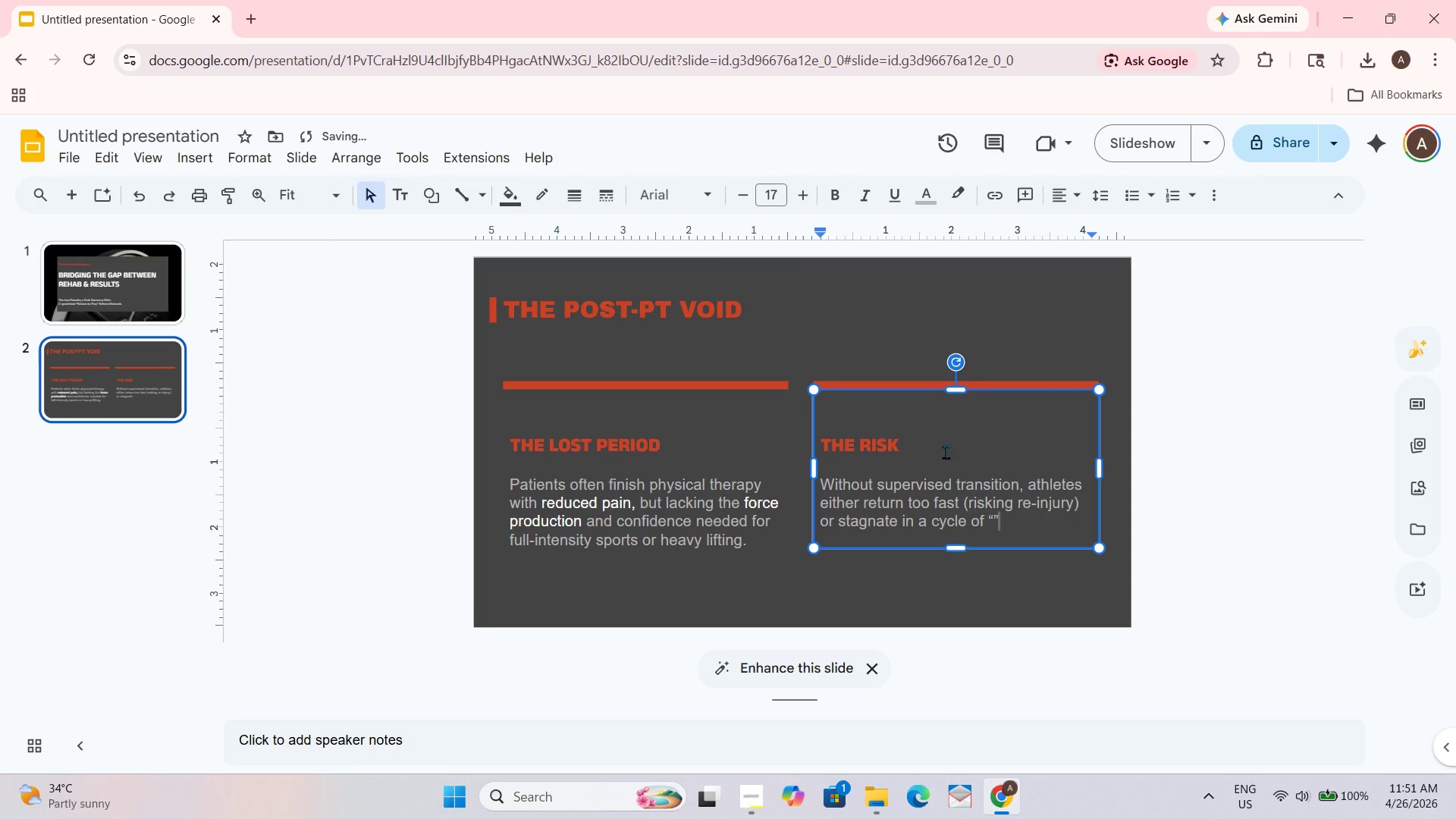 
key(ArrowLeft)
 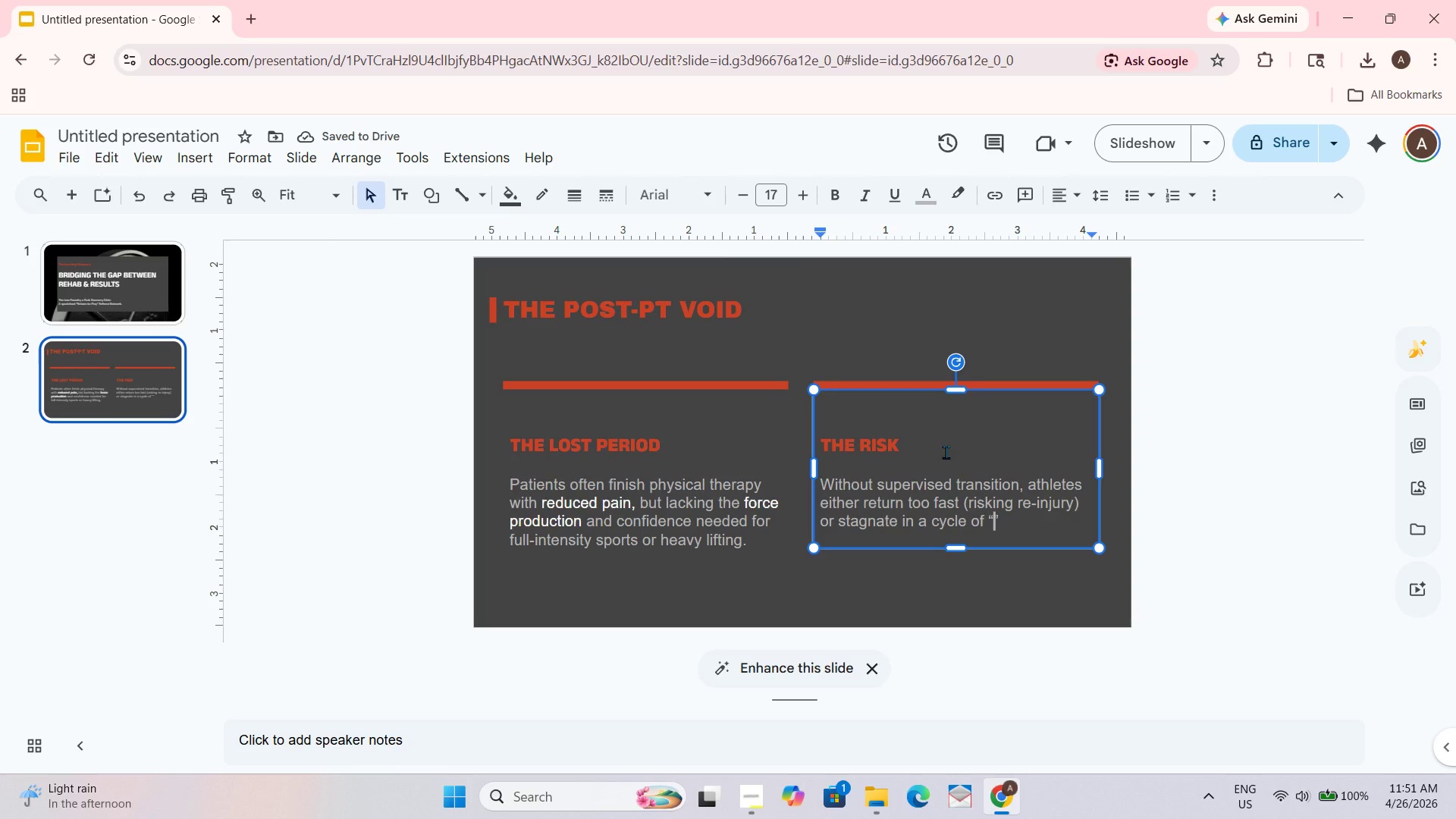 
type(safe)
 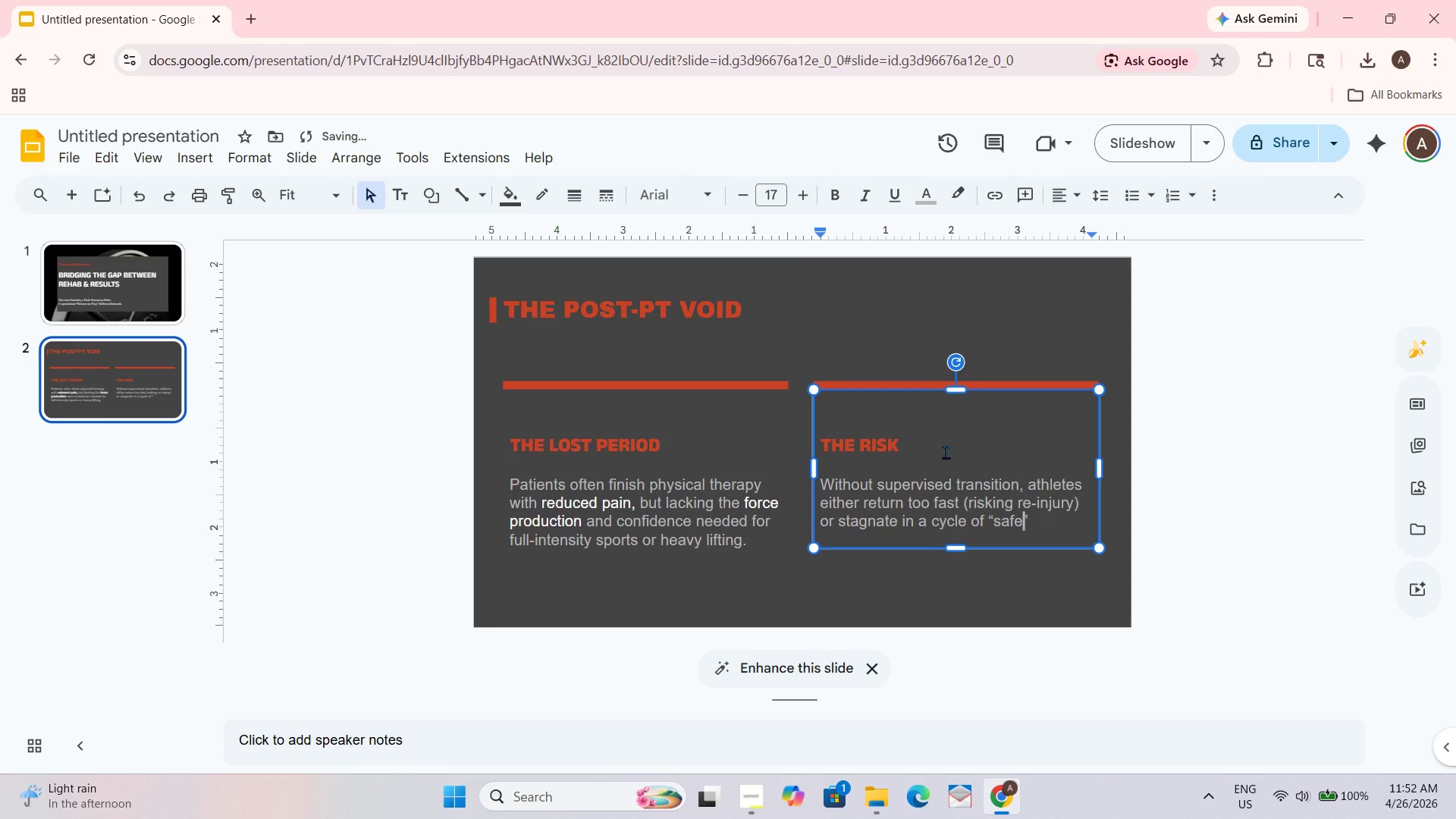 
key(ArrowRight)
 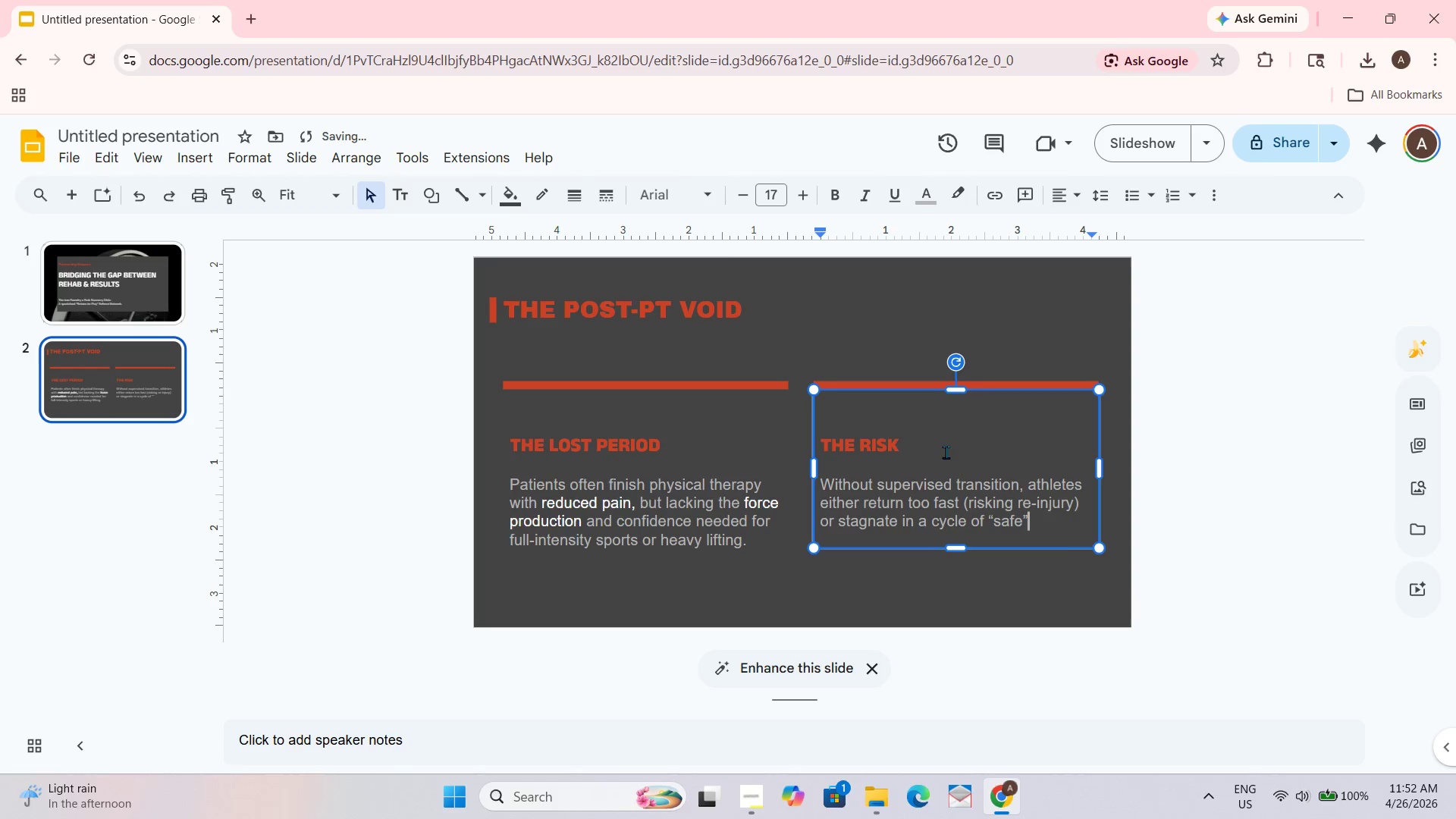 
type( bn)
key(Backspace)
type(ut ineffective movement.)
 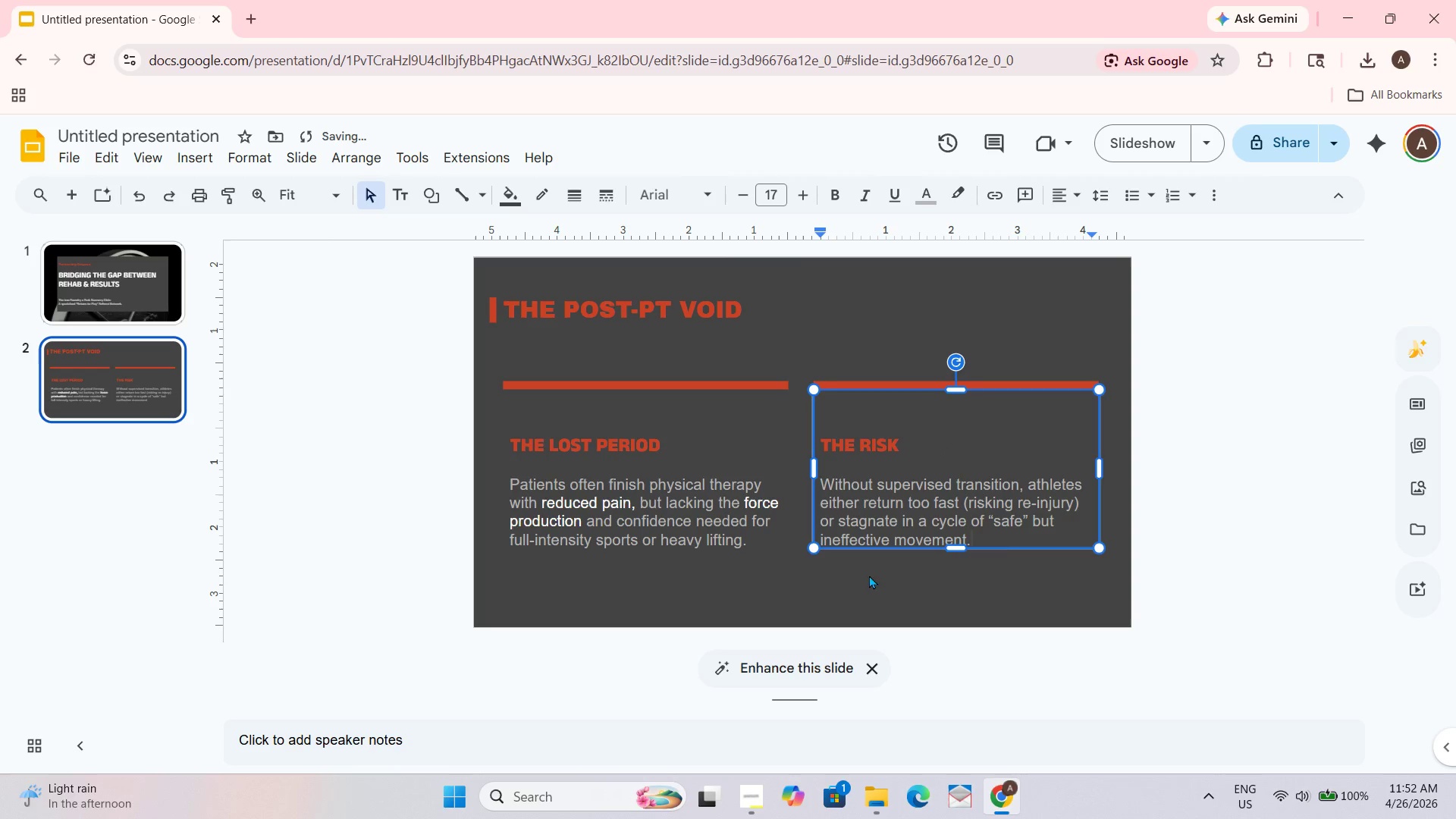 
left_click_drag(start_coordinate=[859, 596], to_coordinate=[858, 601])
 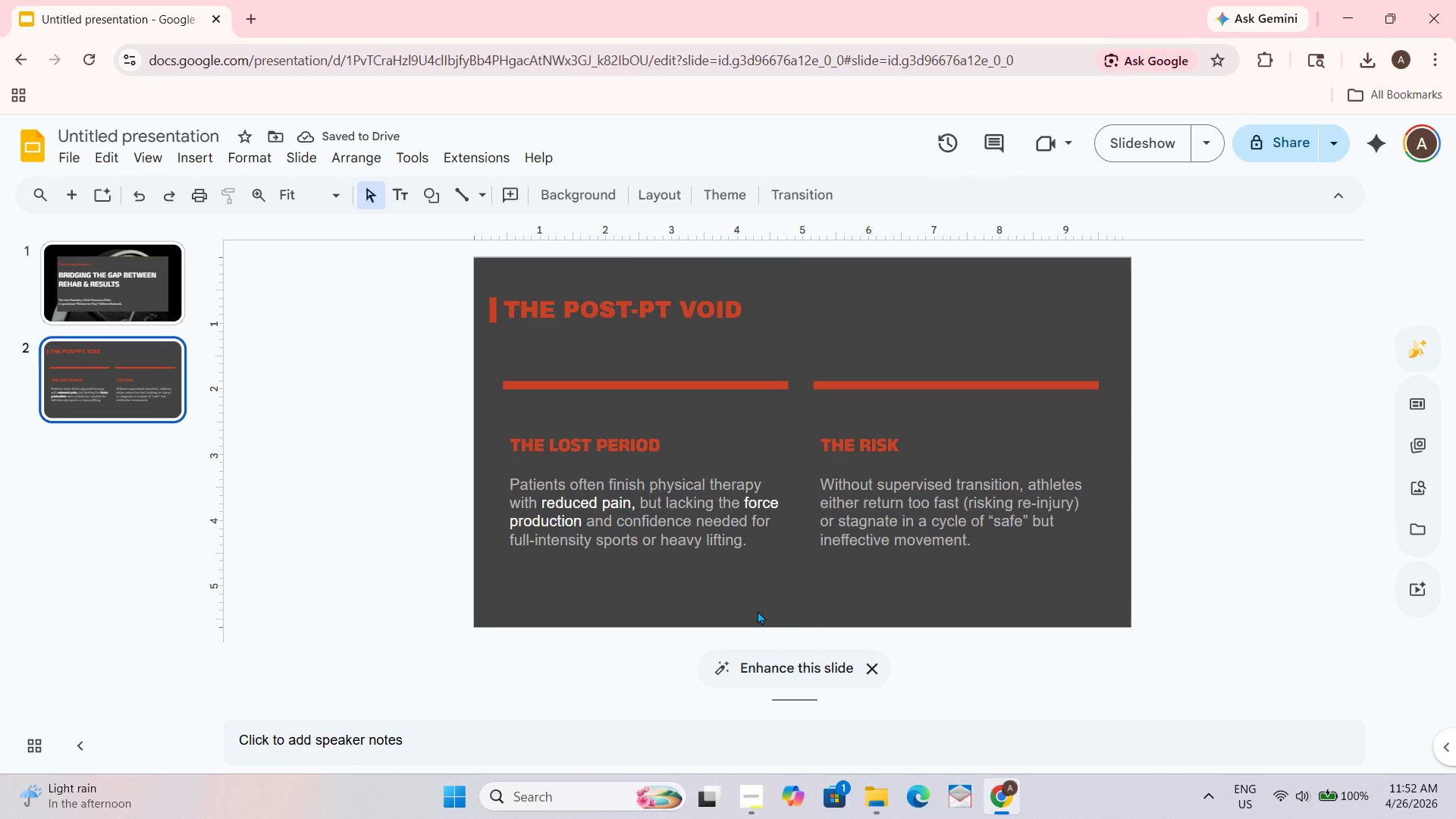 
left_click_drag(start_coordinate=[561, 604], to_coordinate=[970, 379])
 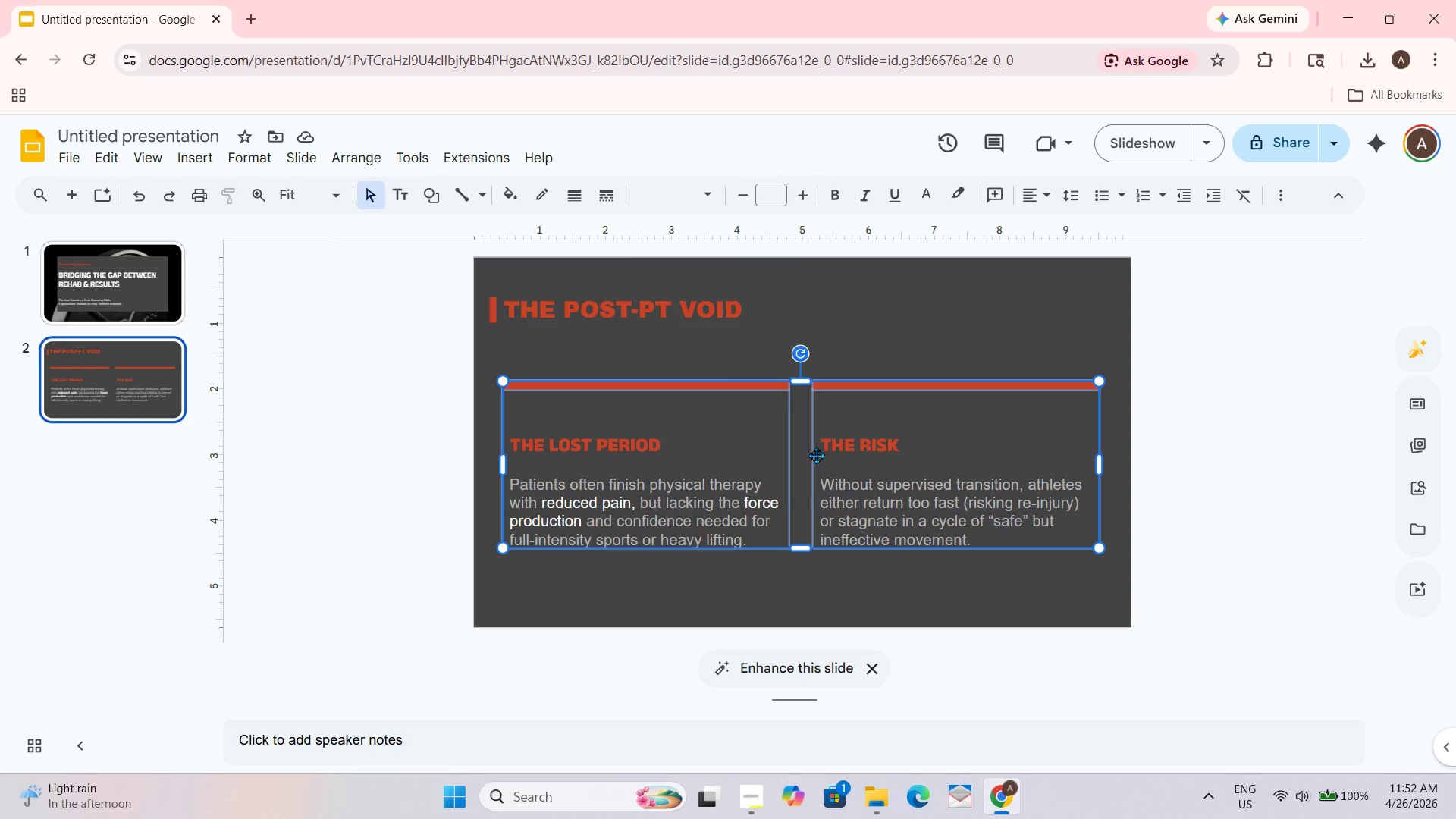 
left_click_drag(start_coordinate=[816, 455], to_coordinate=[816, 435])
 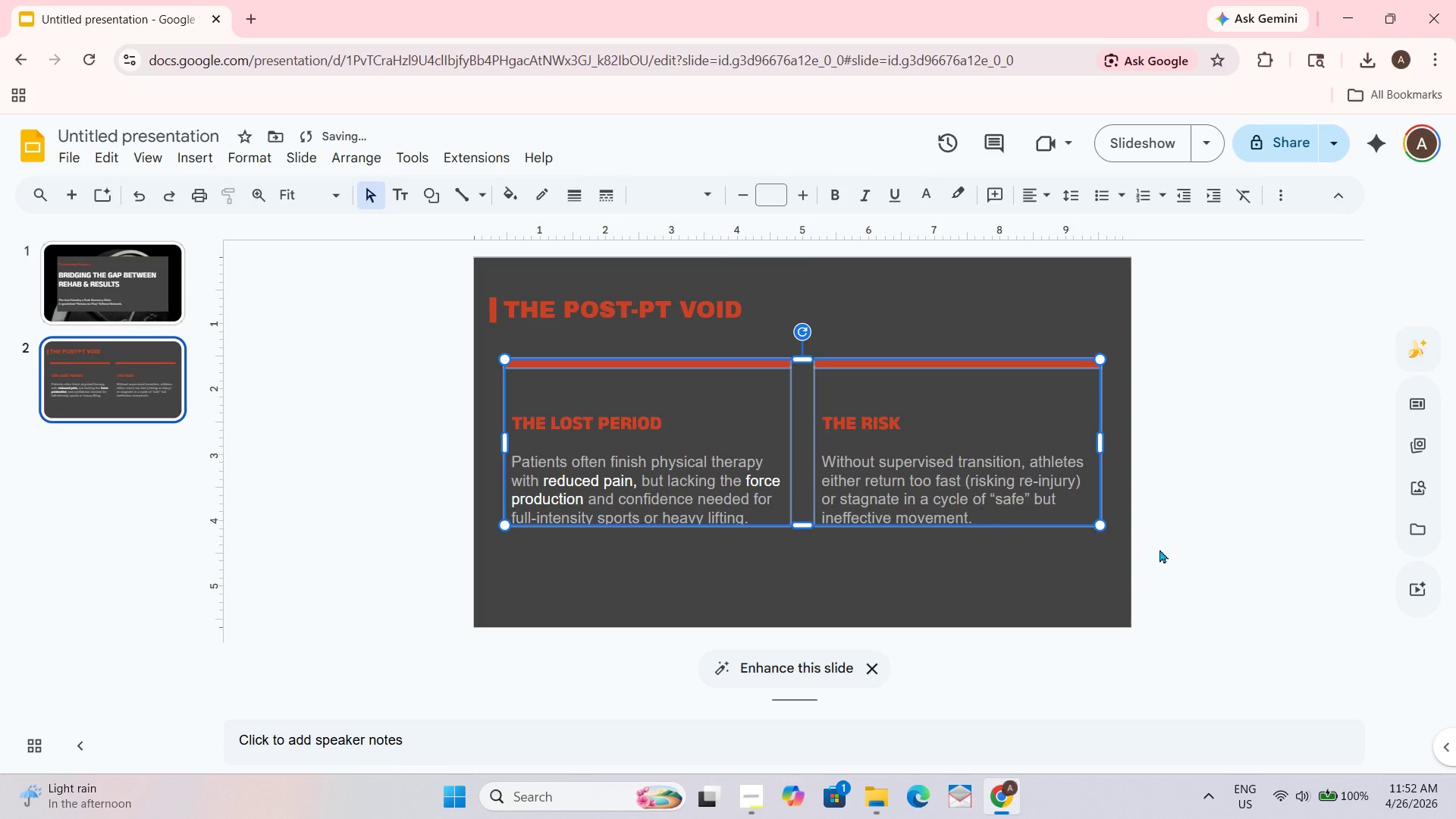 
left_click([1164, 549])
 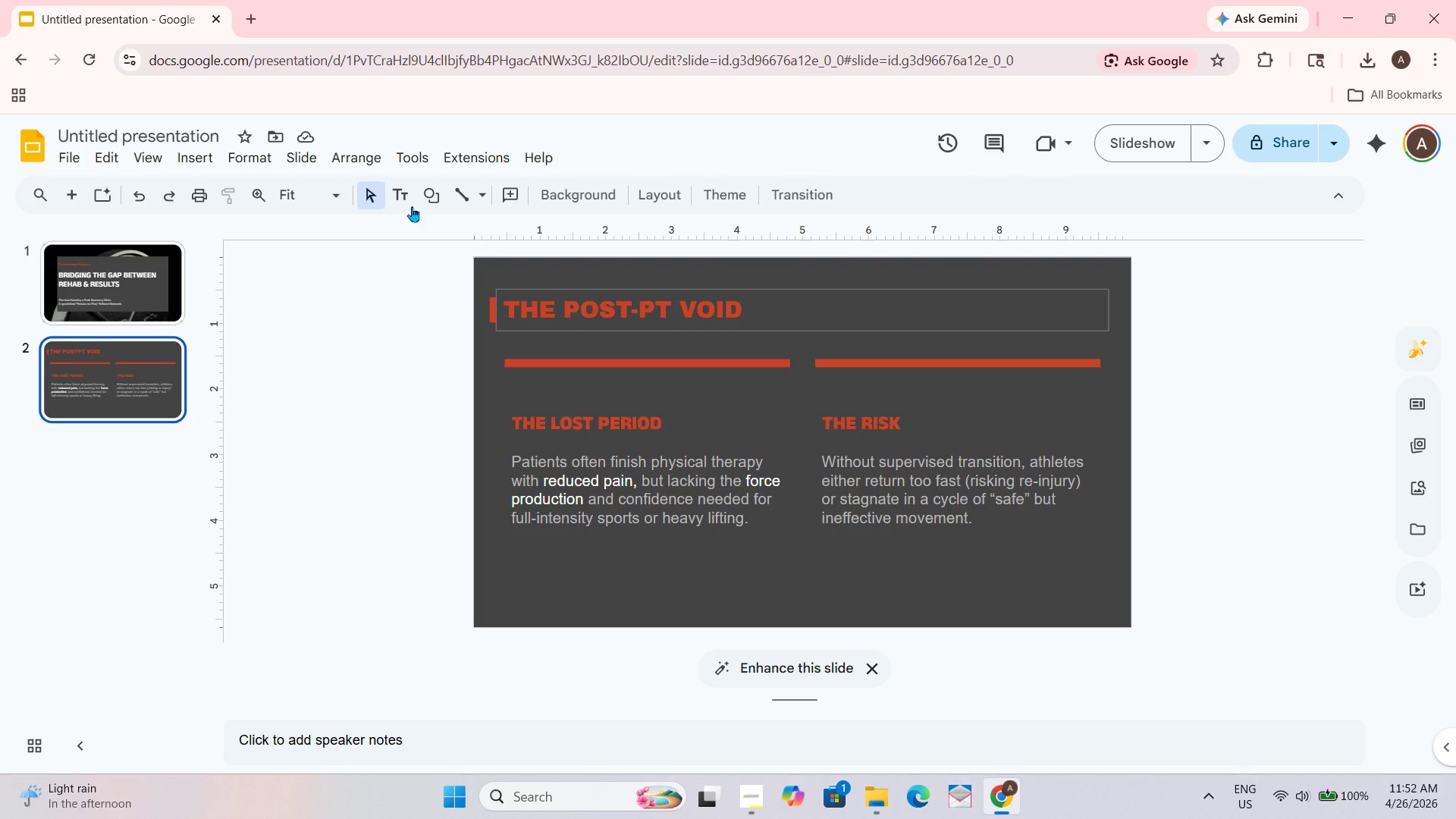 
wait(6.74)
 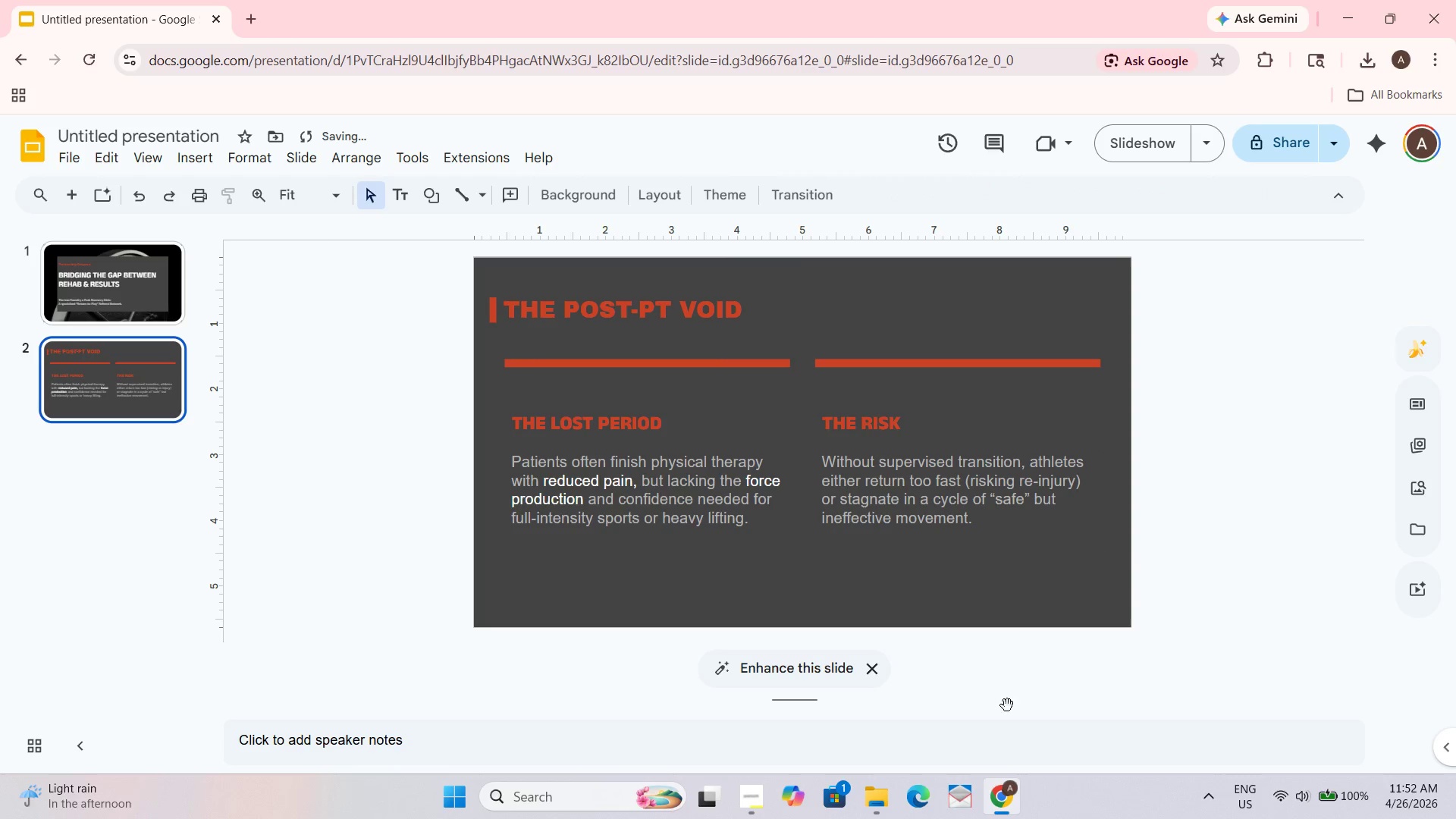 
mouse_move([399, 198])
 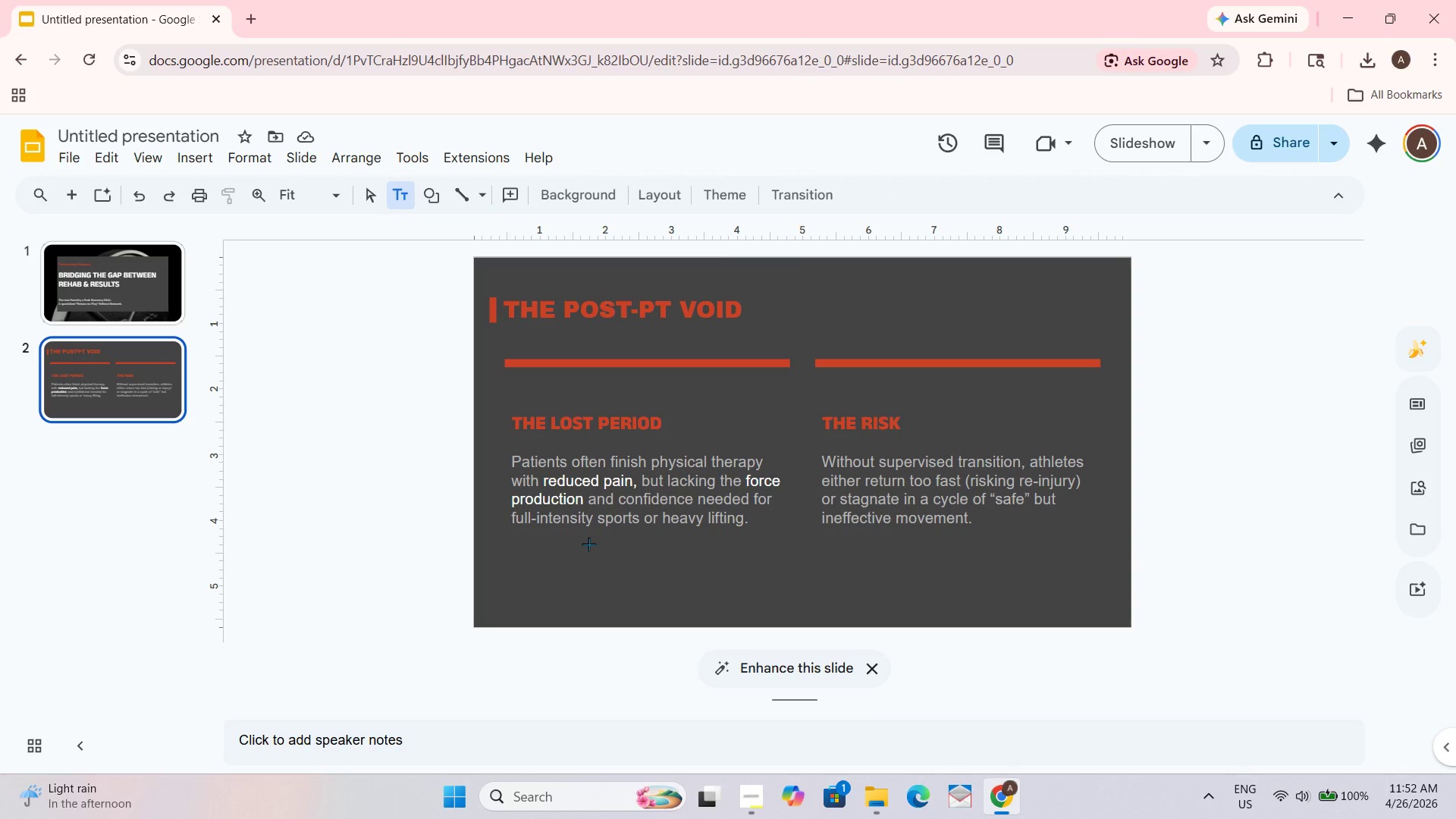 
left_click_drag(start_coordinate=[585, 554], to_coordinate=[996, 590])
 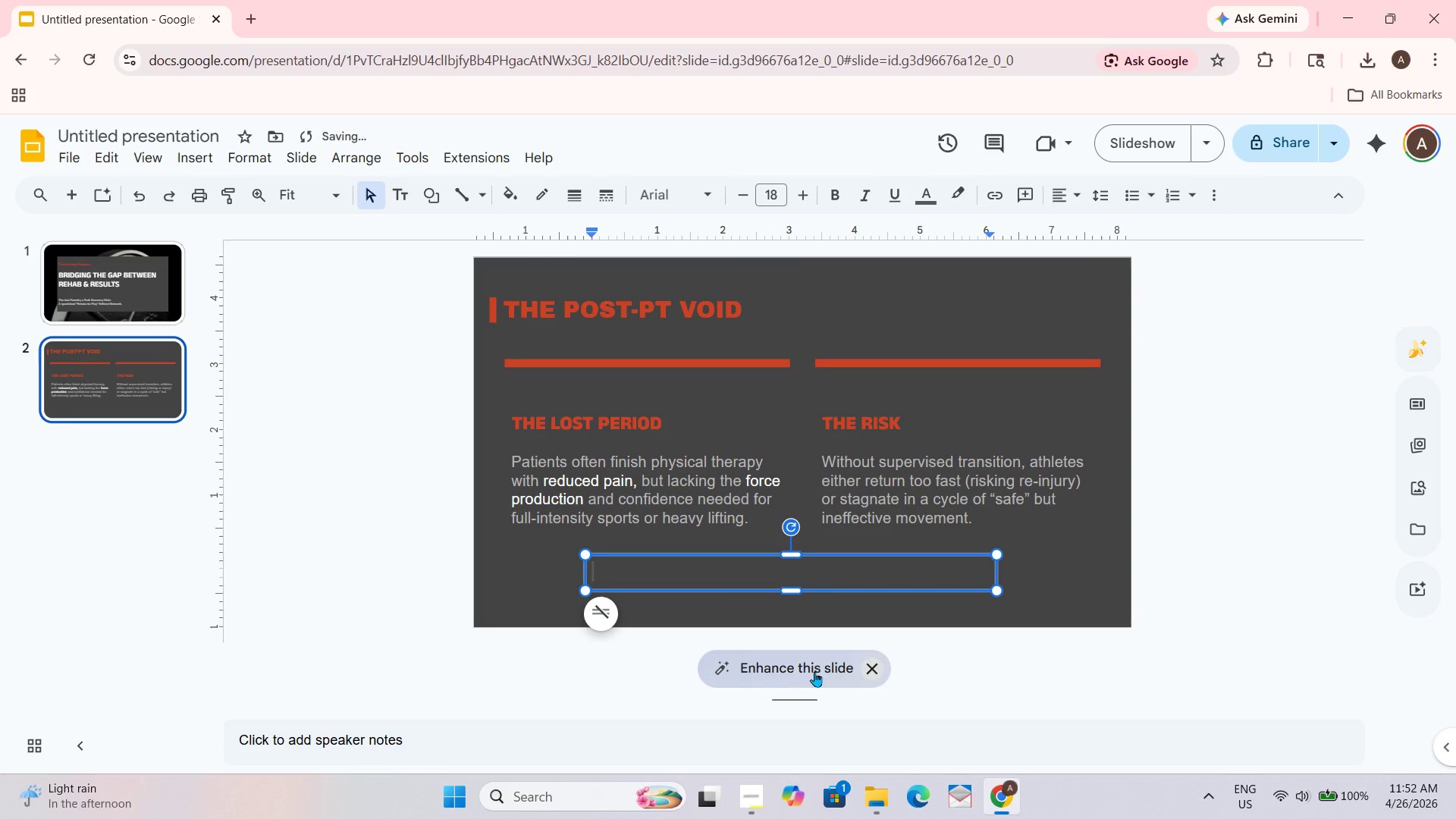 
left_click([812, 671])
 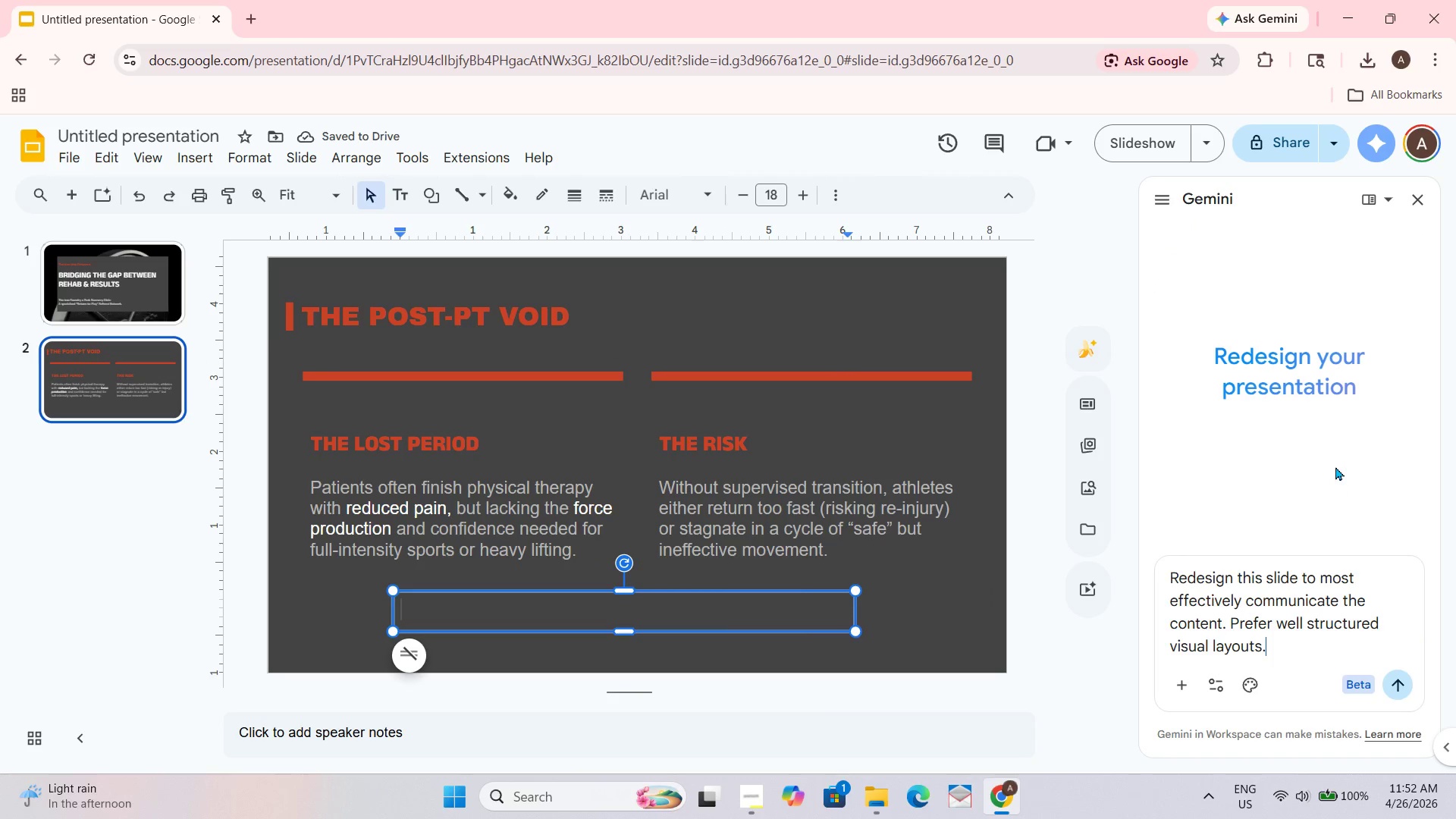 
scroll: coordinate [1256, 414], scroll_direction: down, amount: 1.0
 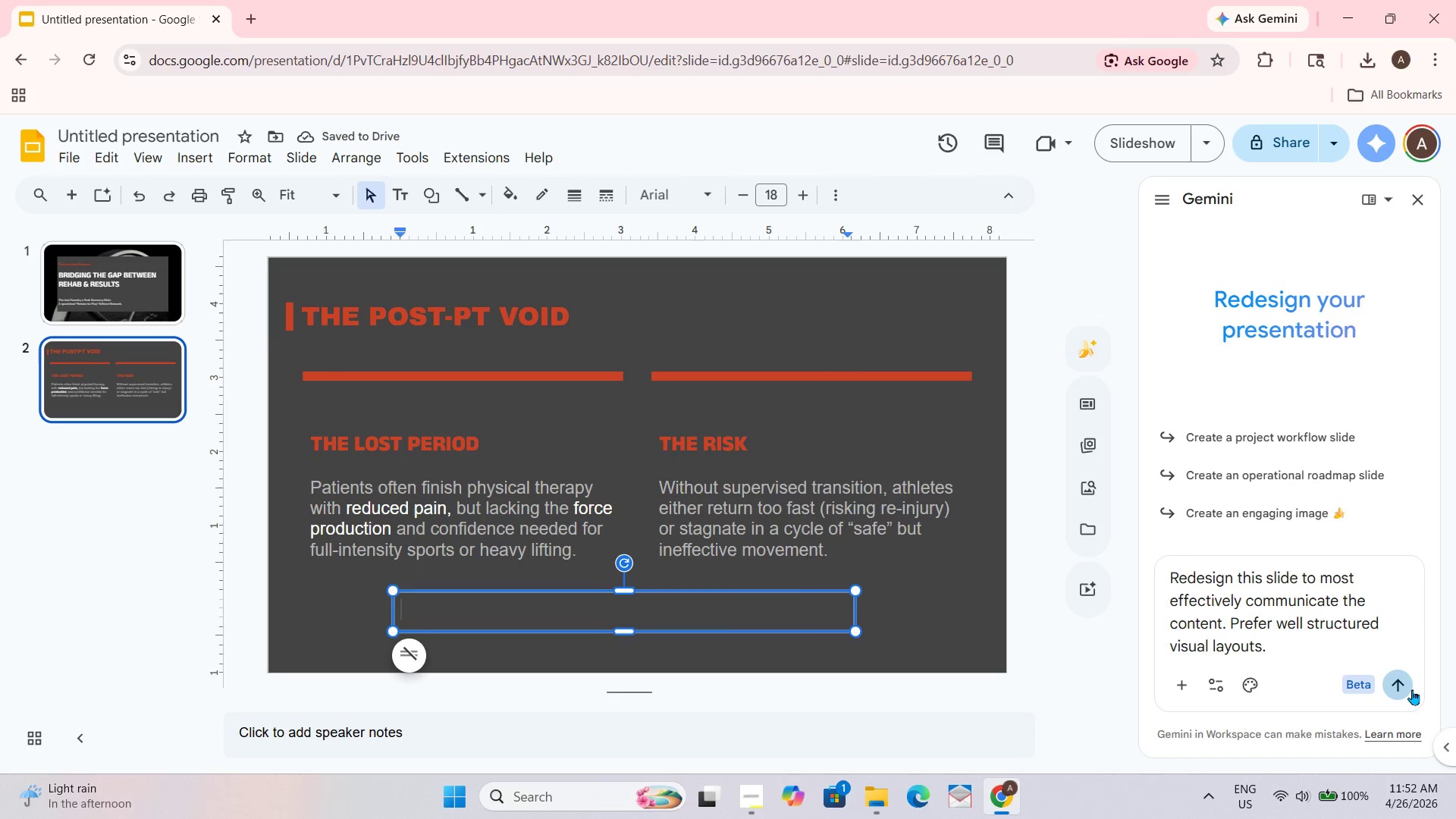 
left_click([1412, 686])
 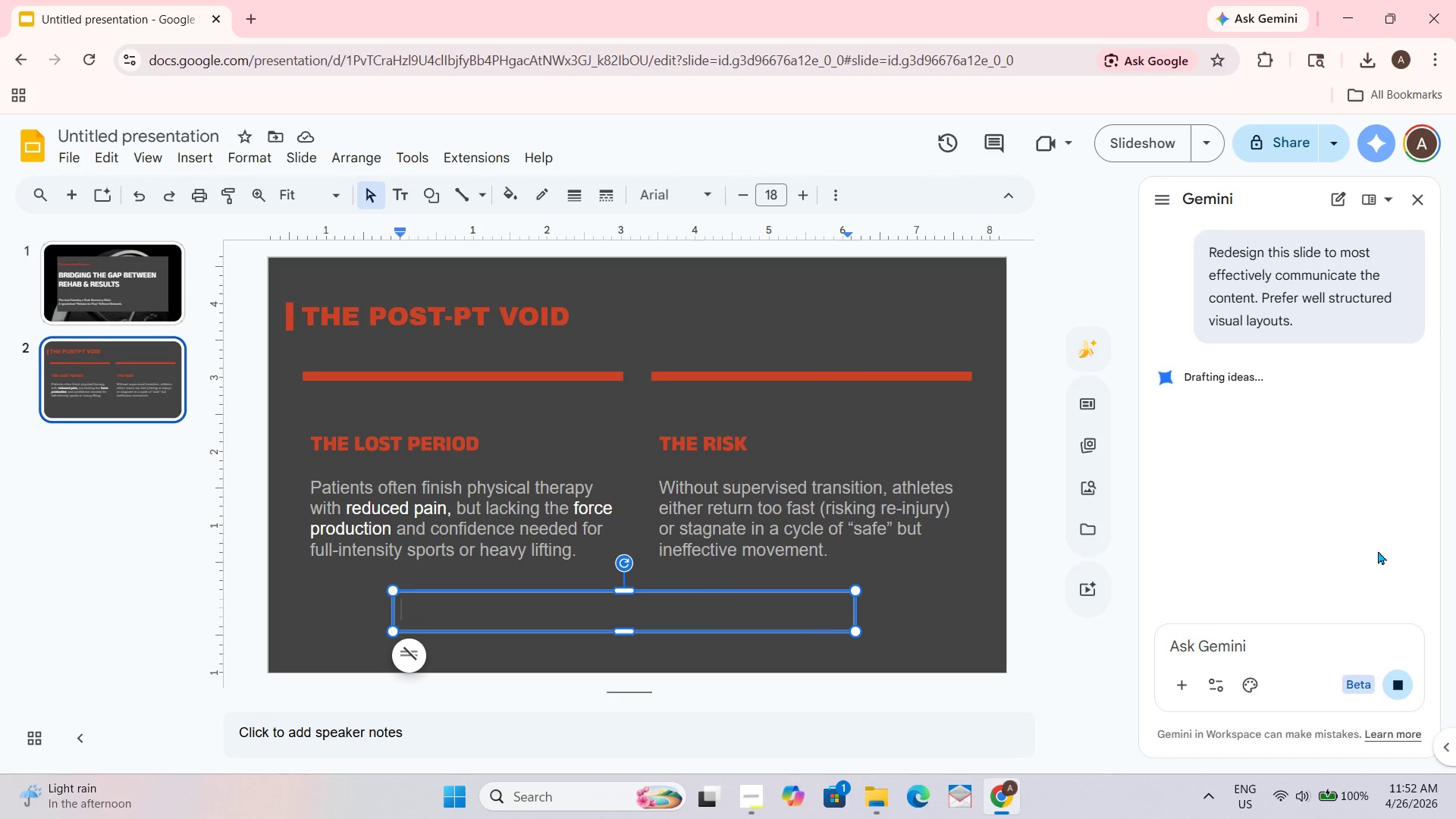 
wait(9.88)
 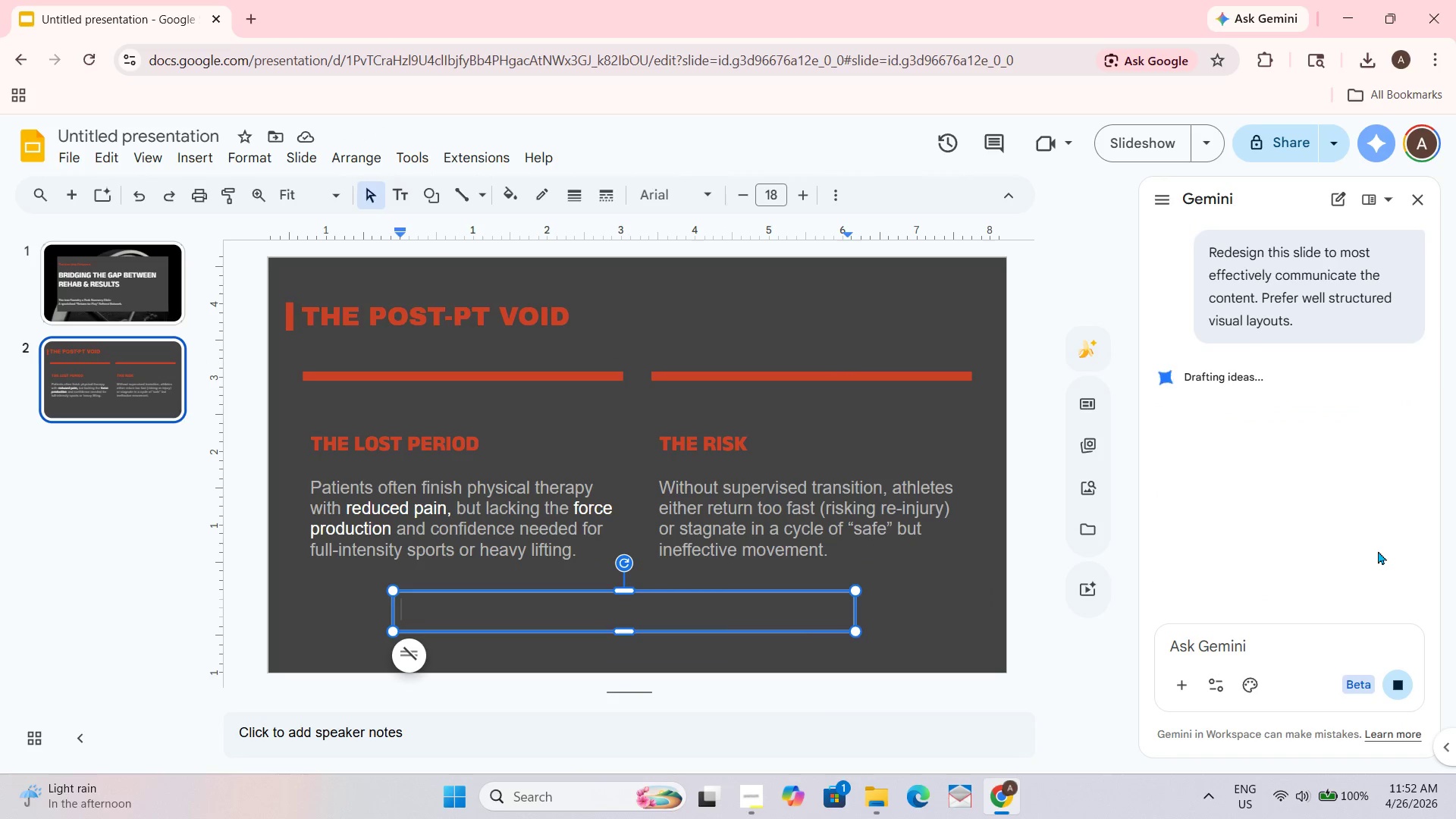 
left_click([1423, 205])
 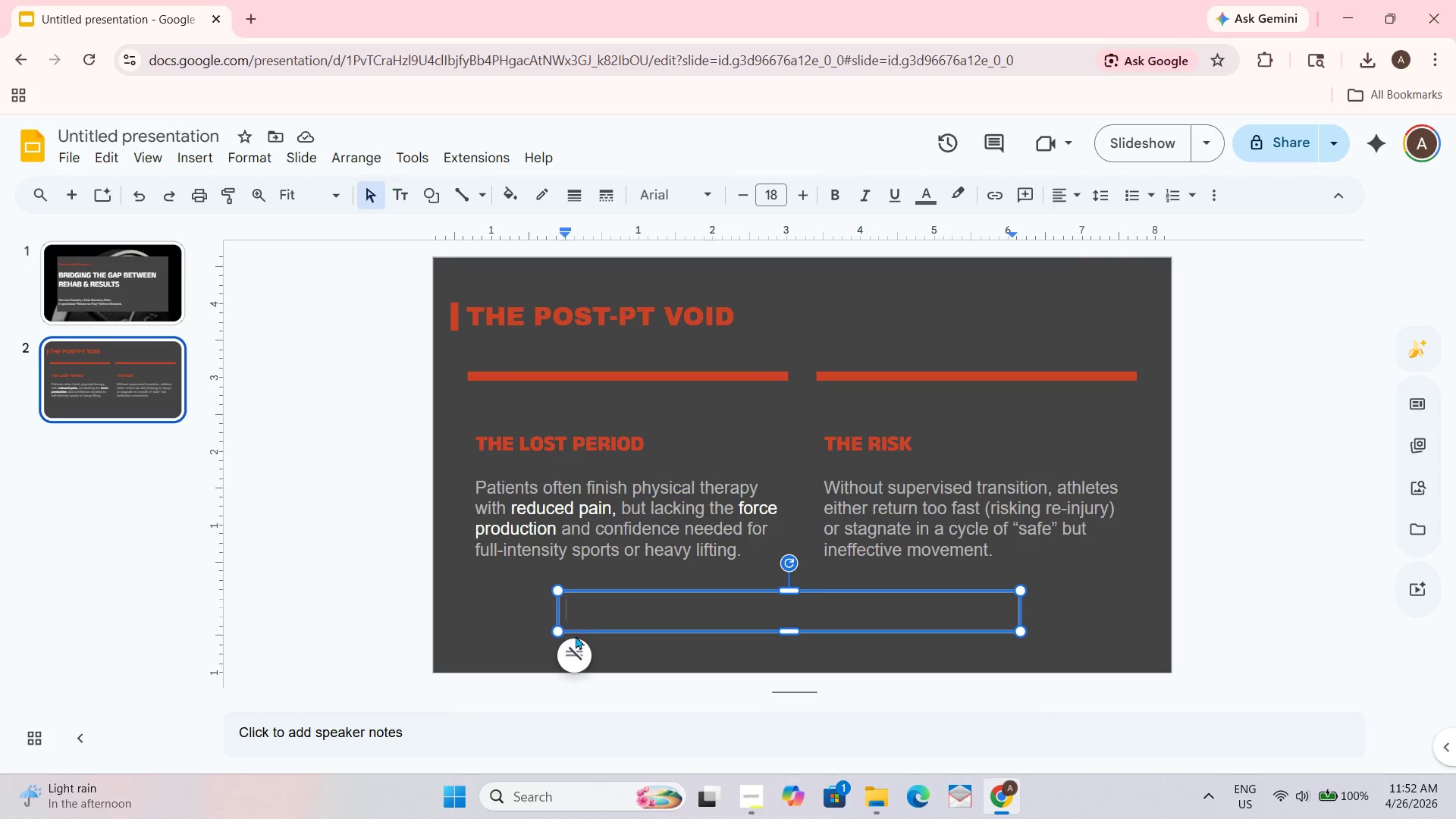 
left_click_drag(start_coordinate=[557, 610], to_coordinate=[475, 610])
 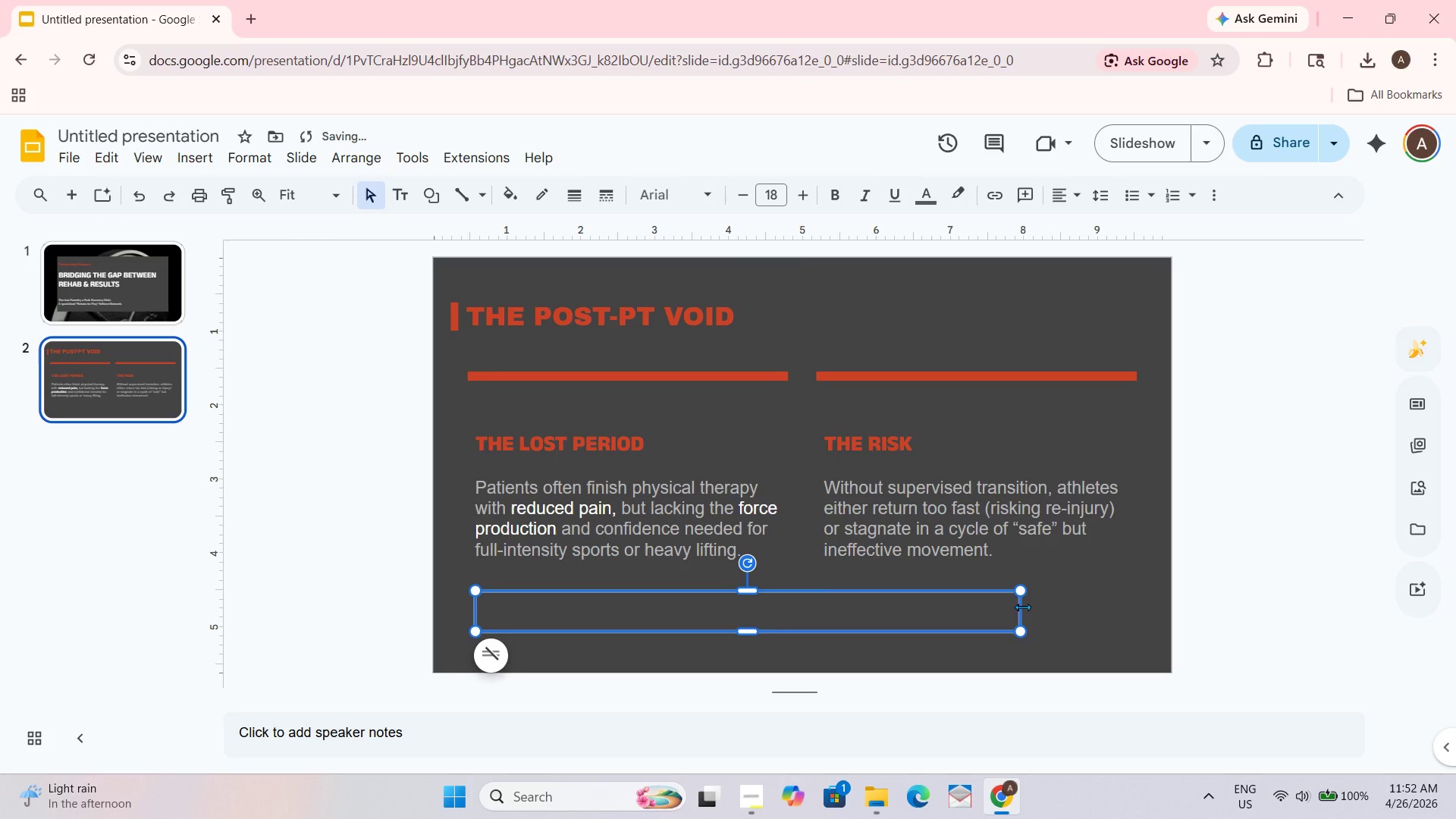 
left_click_drag(start_coordinate=[1018, 609], to_coordinate=[1075, 609])
 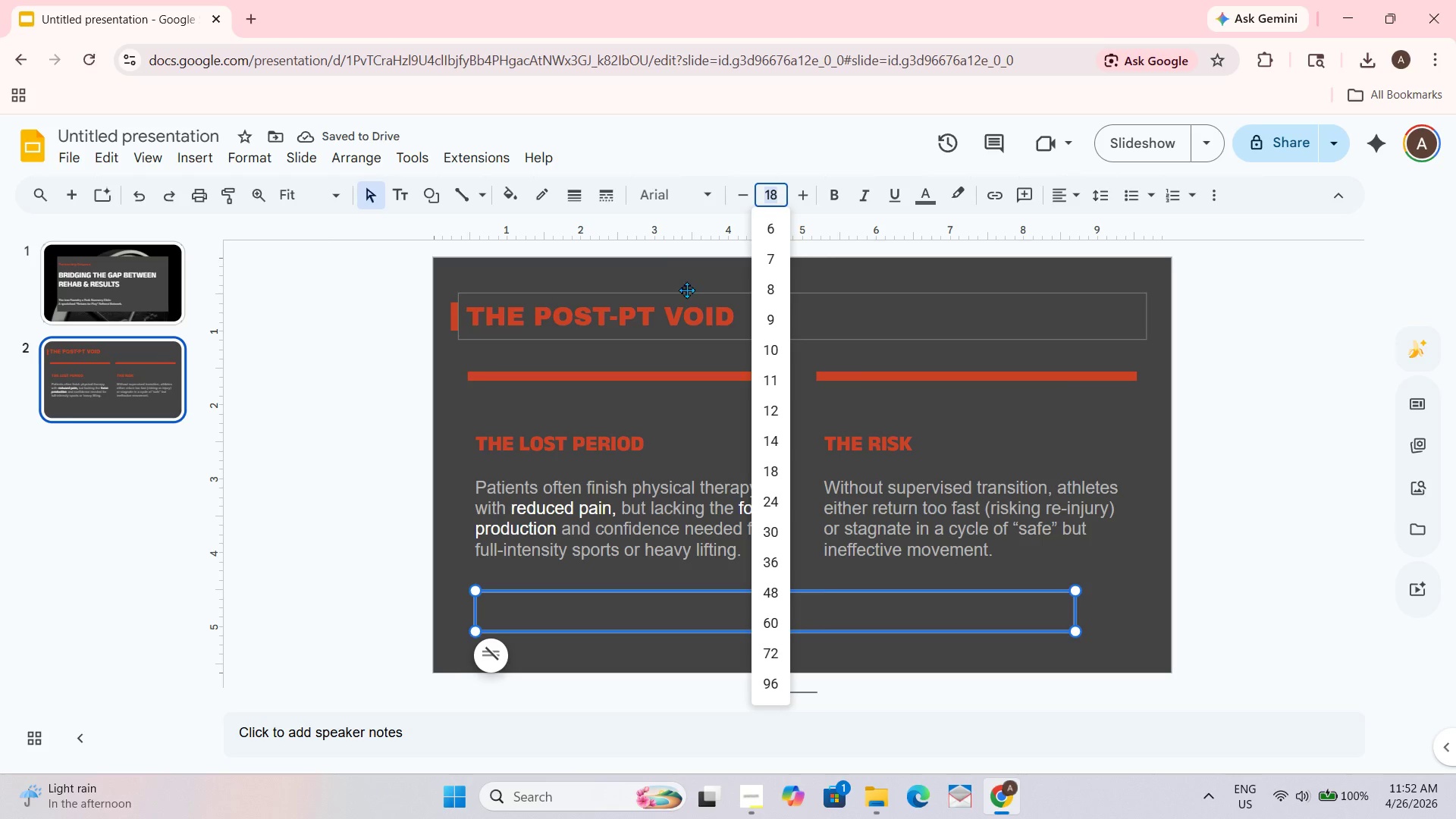 
key(Numpad1)
 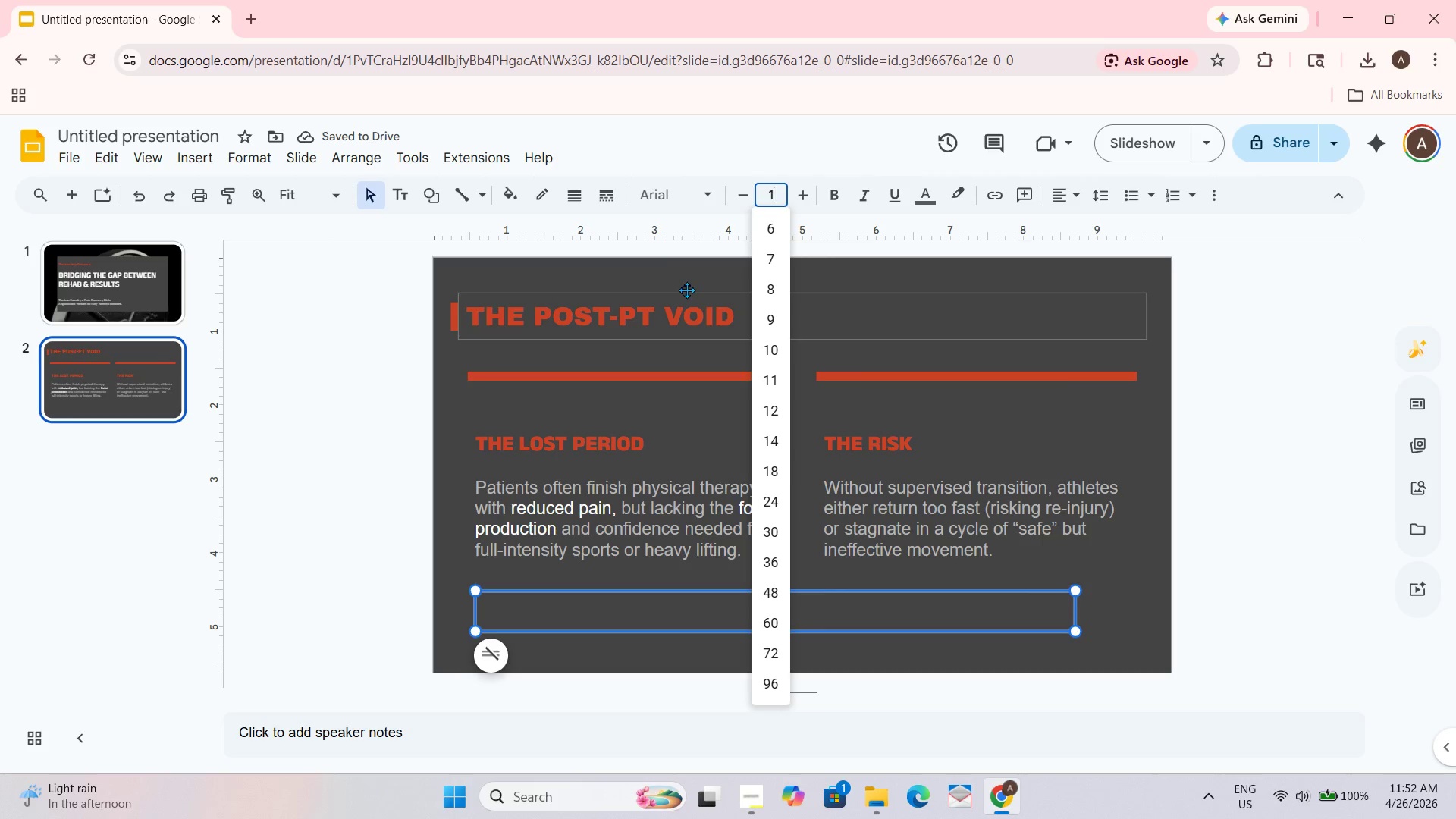 
key(Numpad6)
 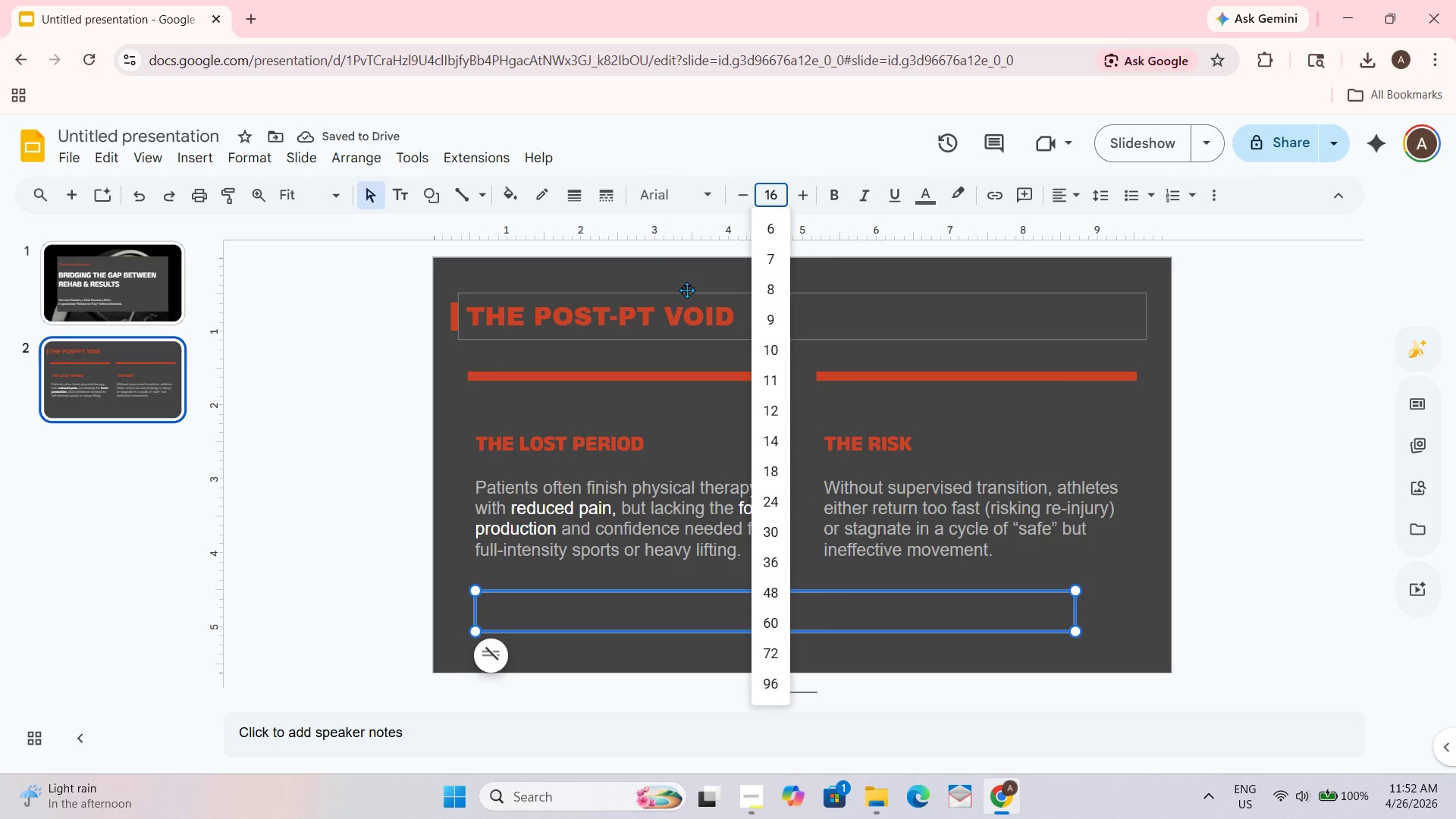 
key(NumpadEnter)
 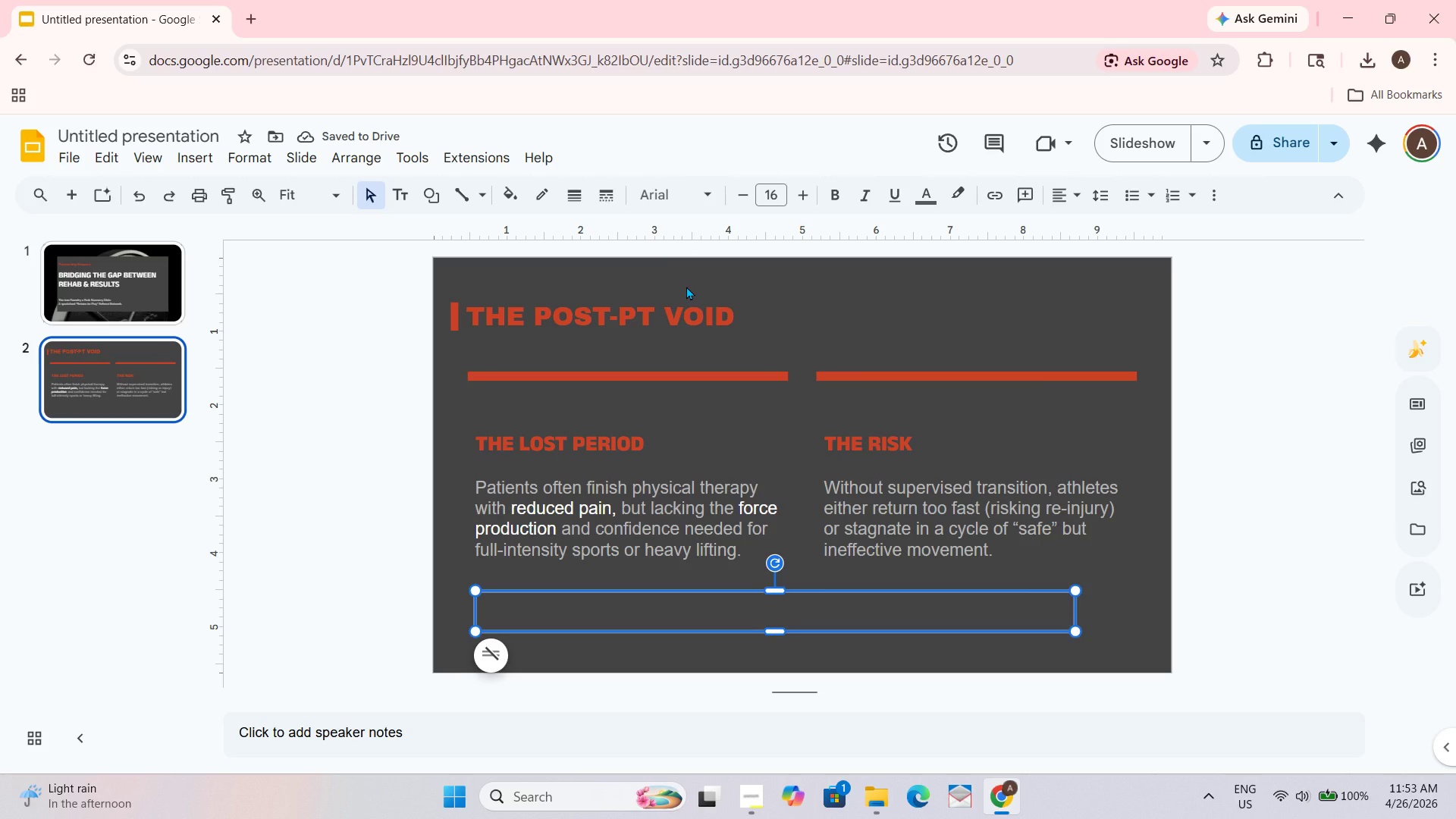 
key(Shift+Quote)
 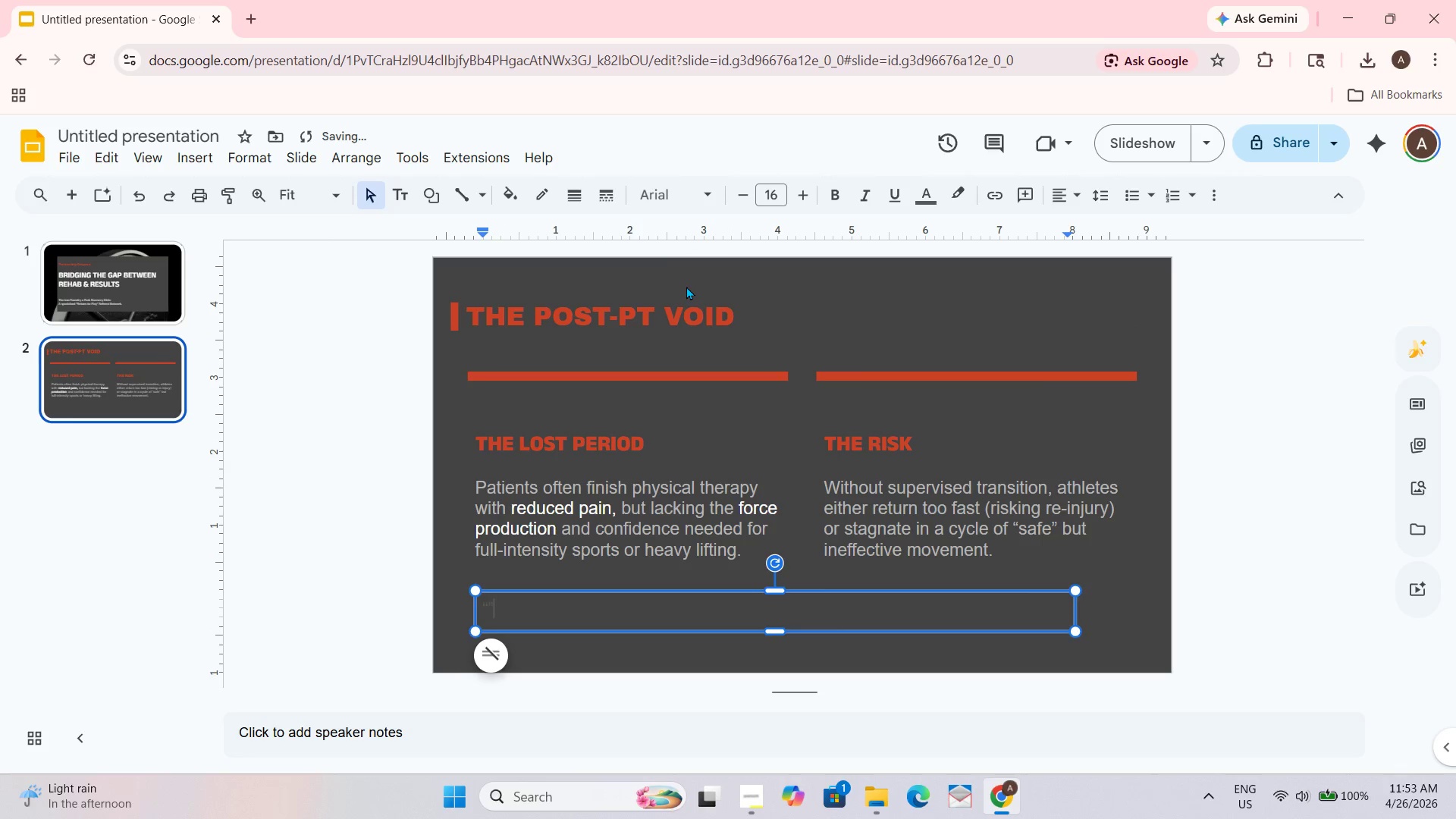 
key(Shift+Quote)
 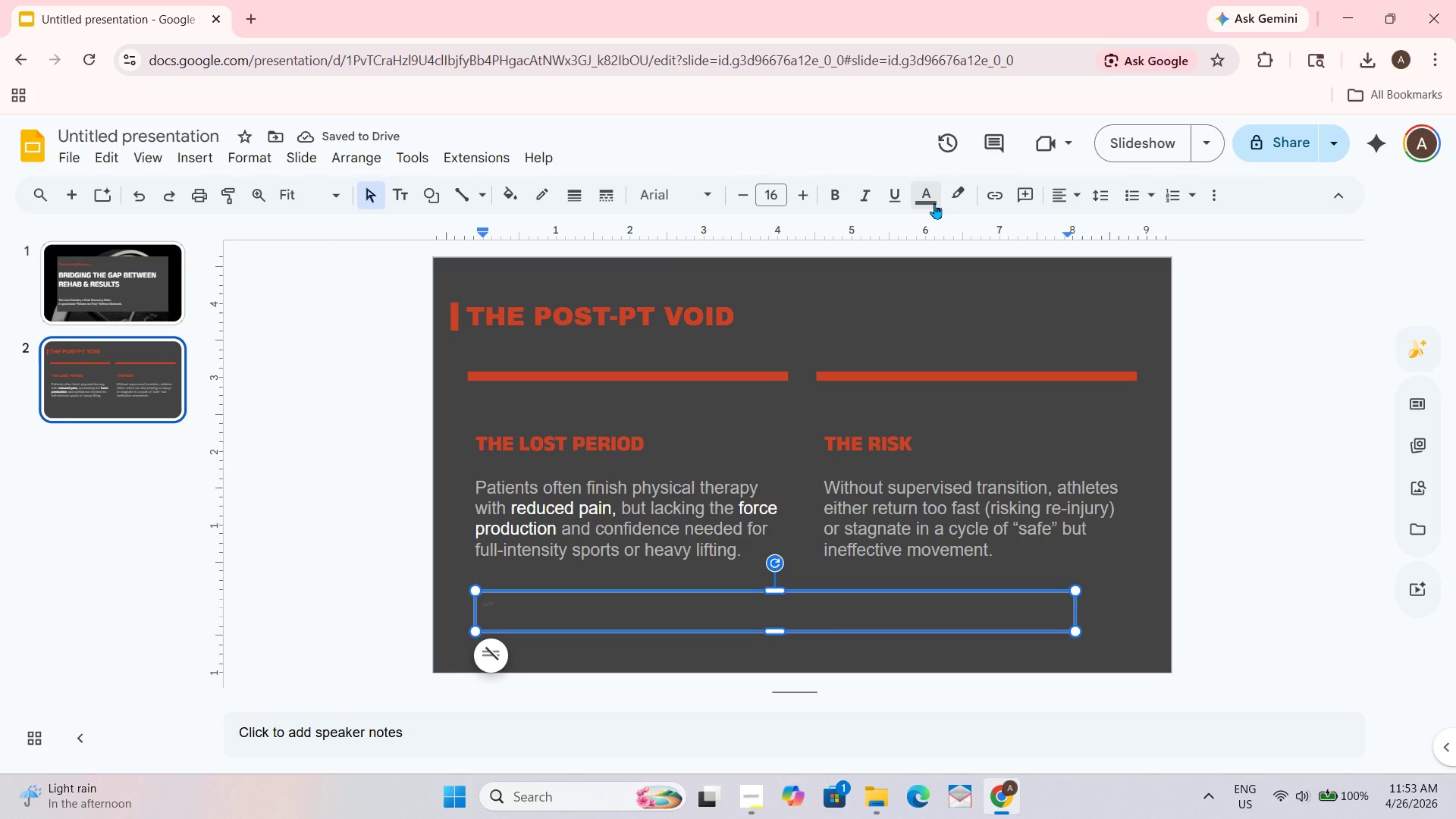 
left_click([924, 196])
 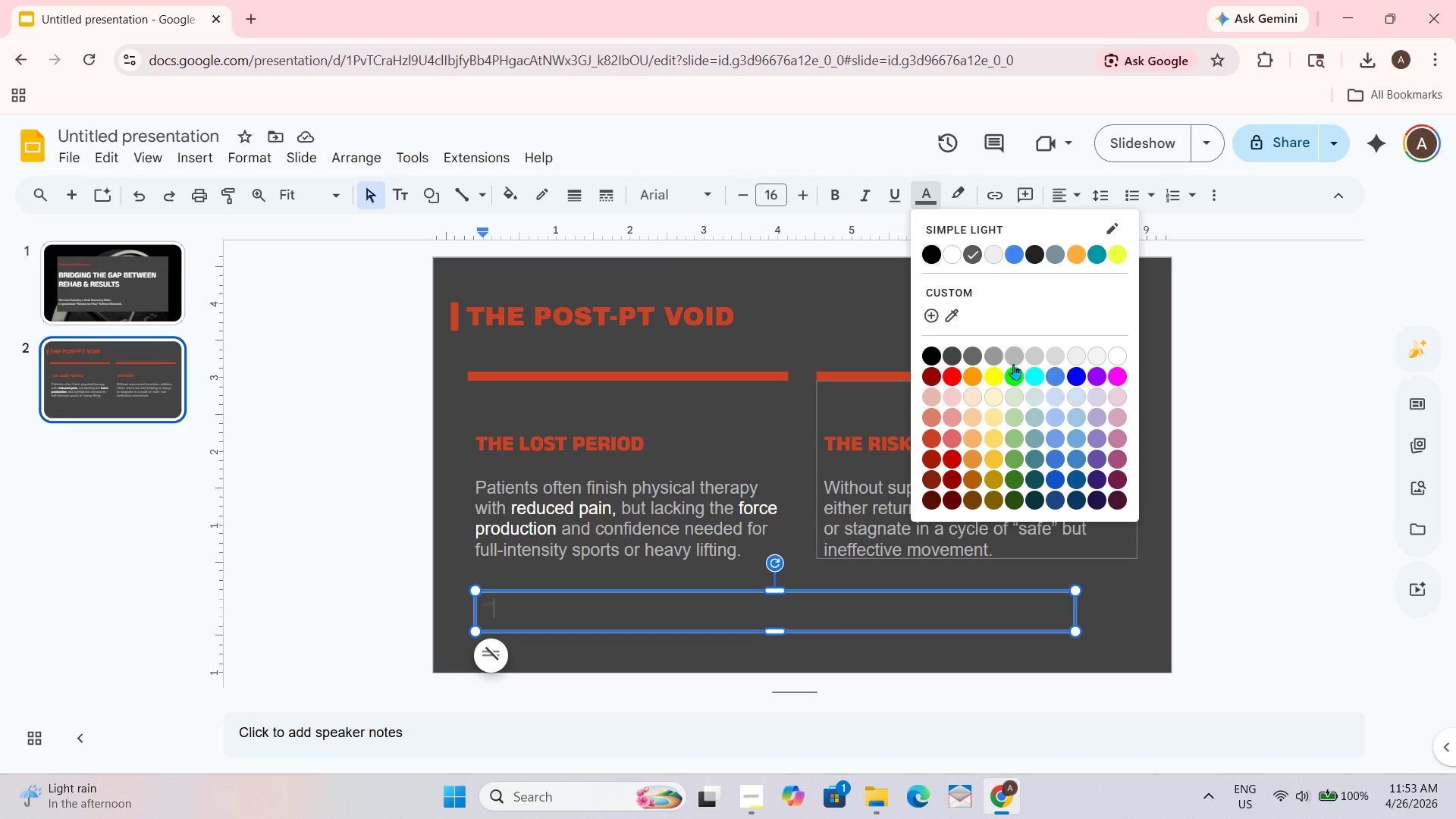 
left_click_drag(start_coordinate=[592, 608], to_coordinate=[476, 630])
 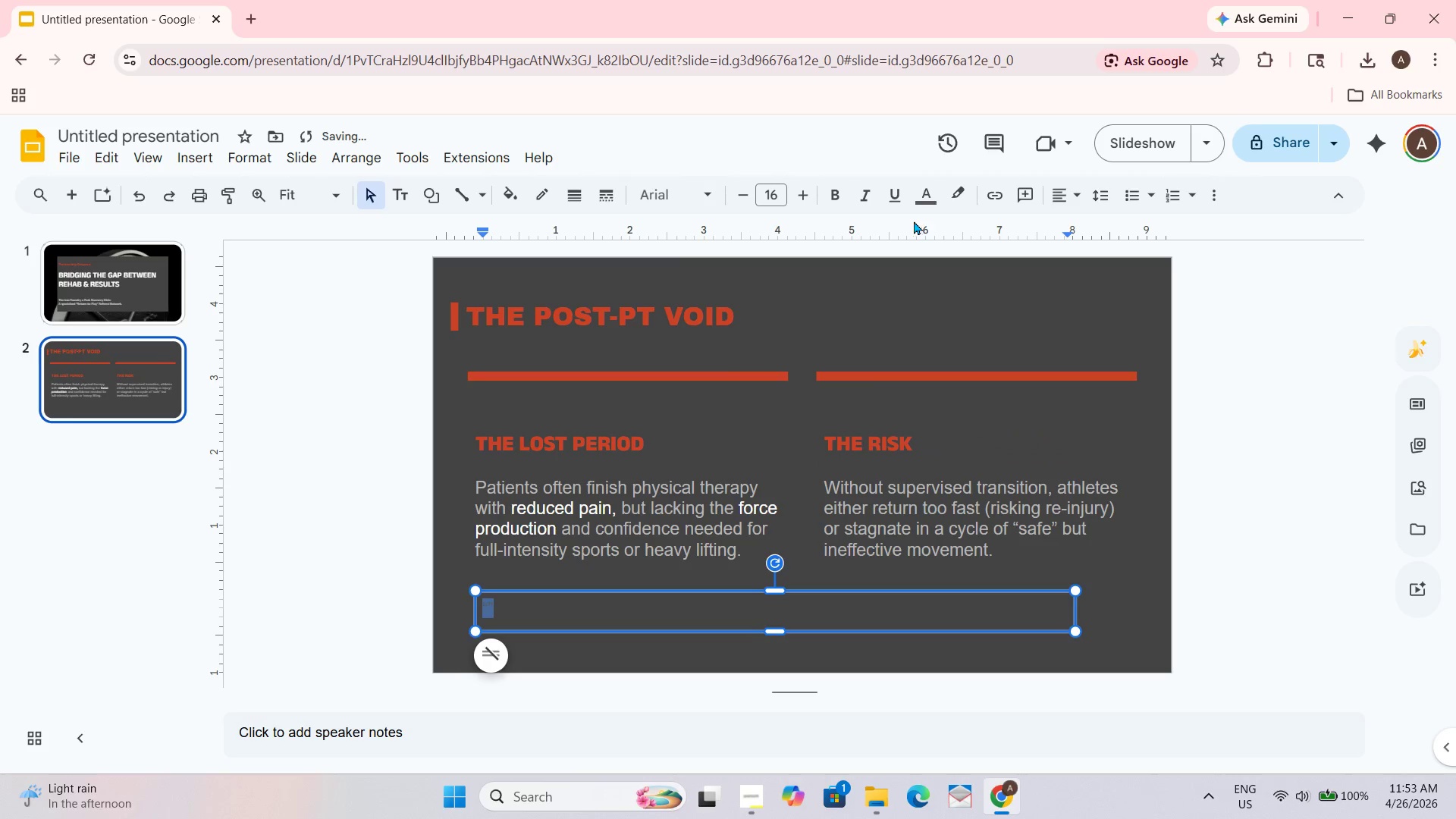 
left_click([934, 200])
 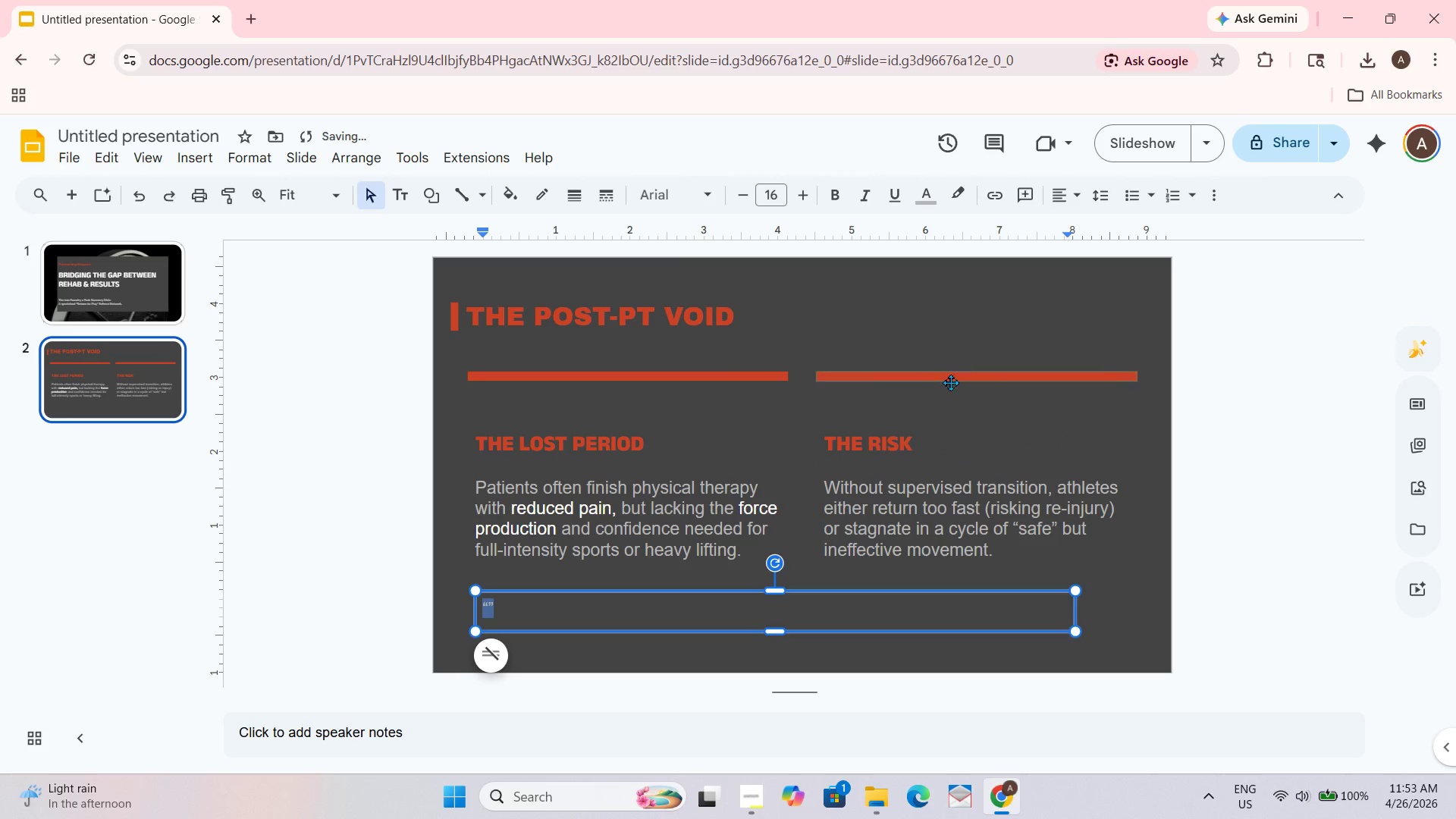 
key(ArrowRight)
 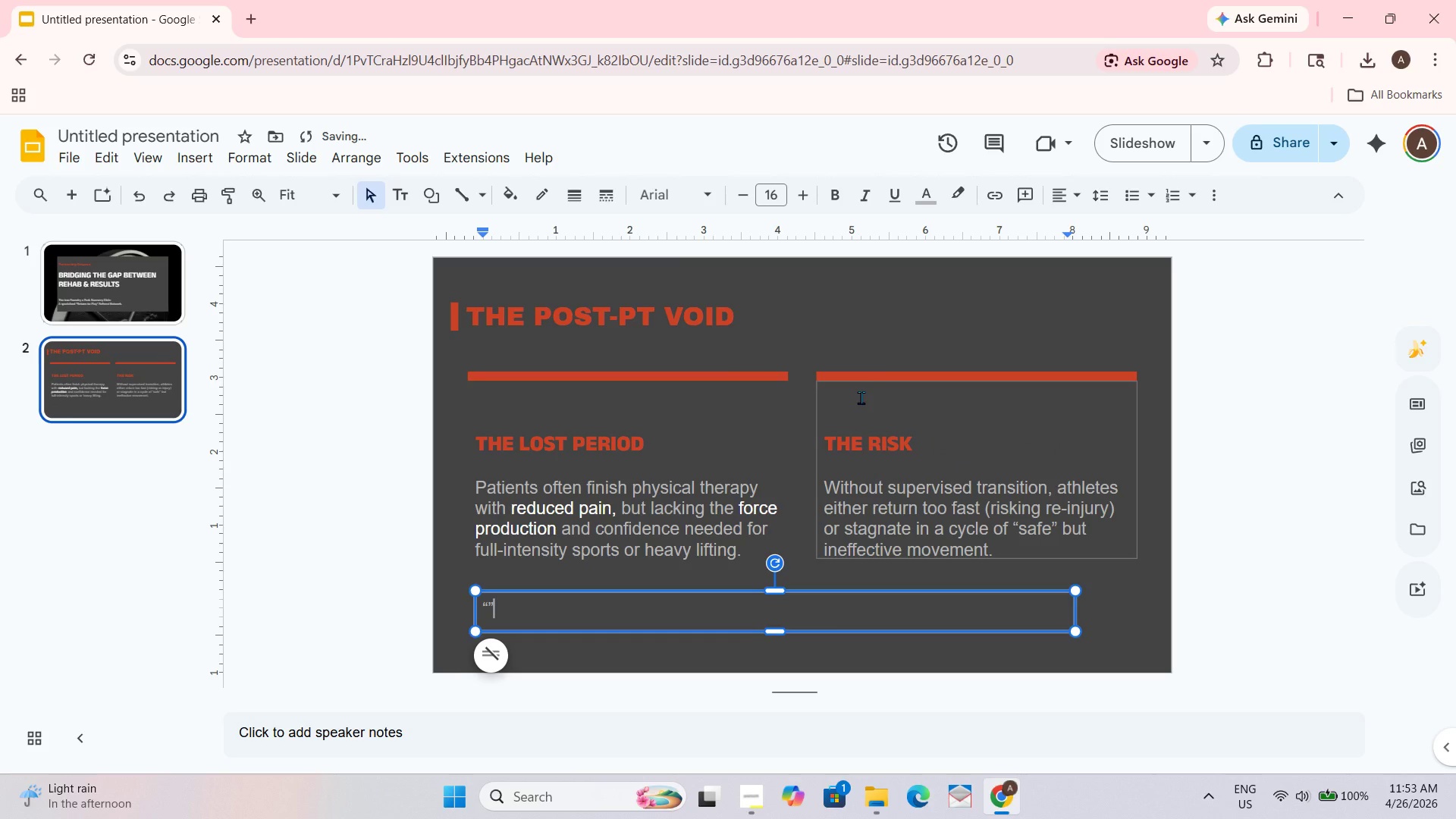 
key(ArrowLeft)
 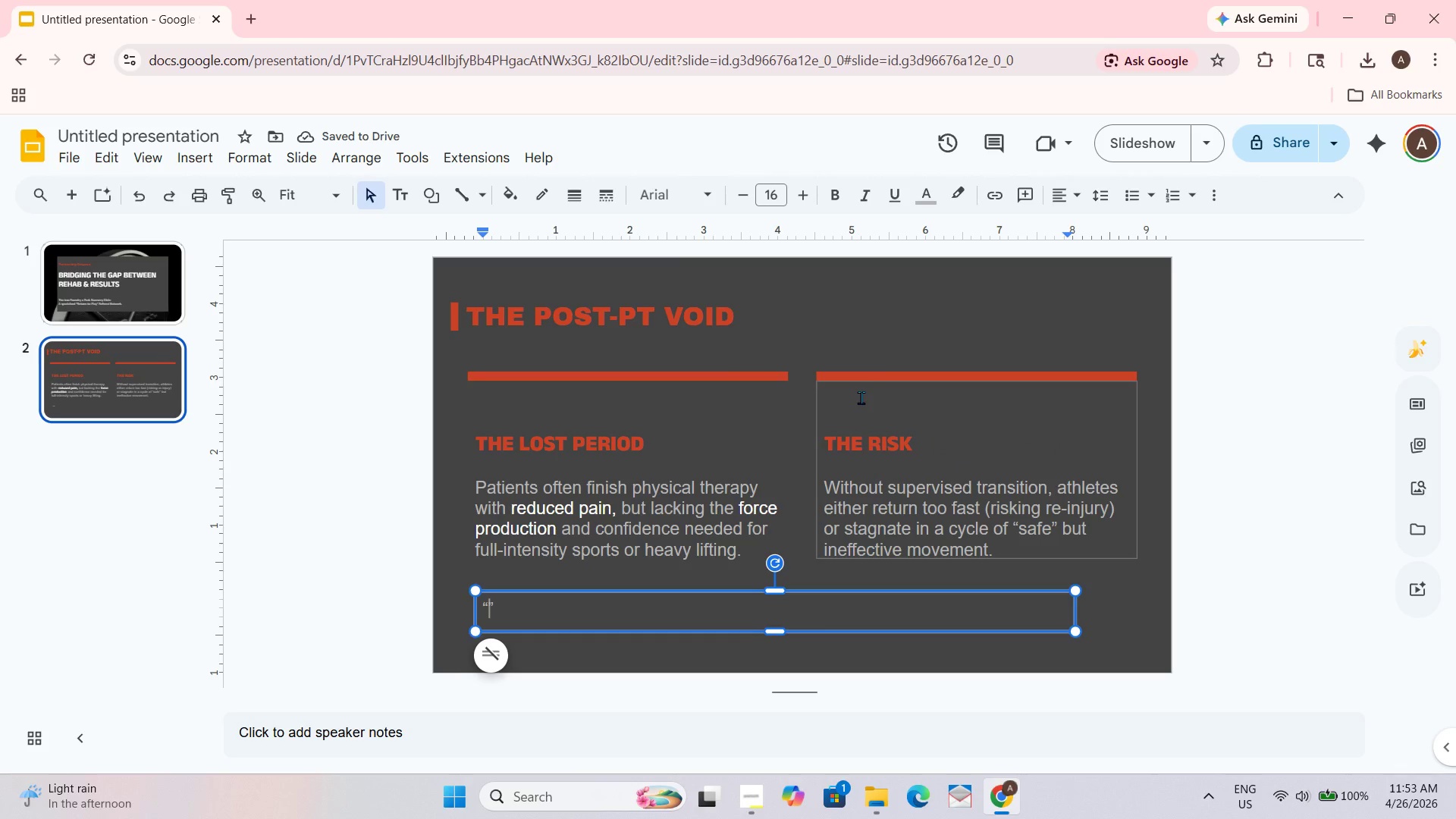 
type(Tradition gyms are too chaotice; )
 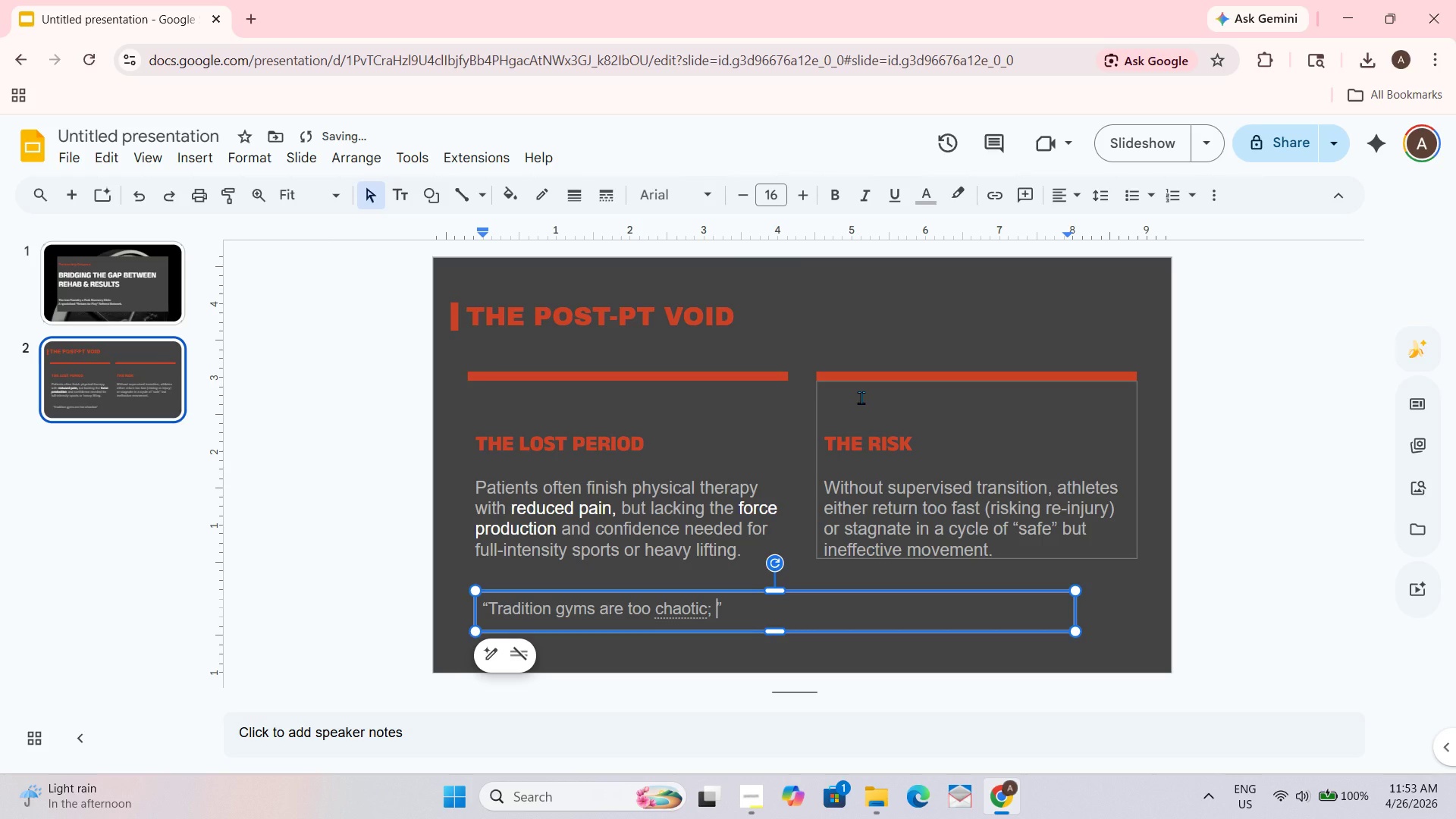 
key(ArrowLeft)
 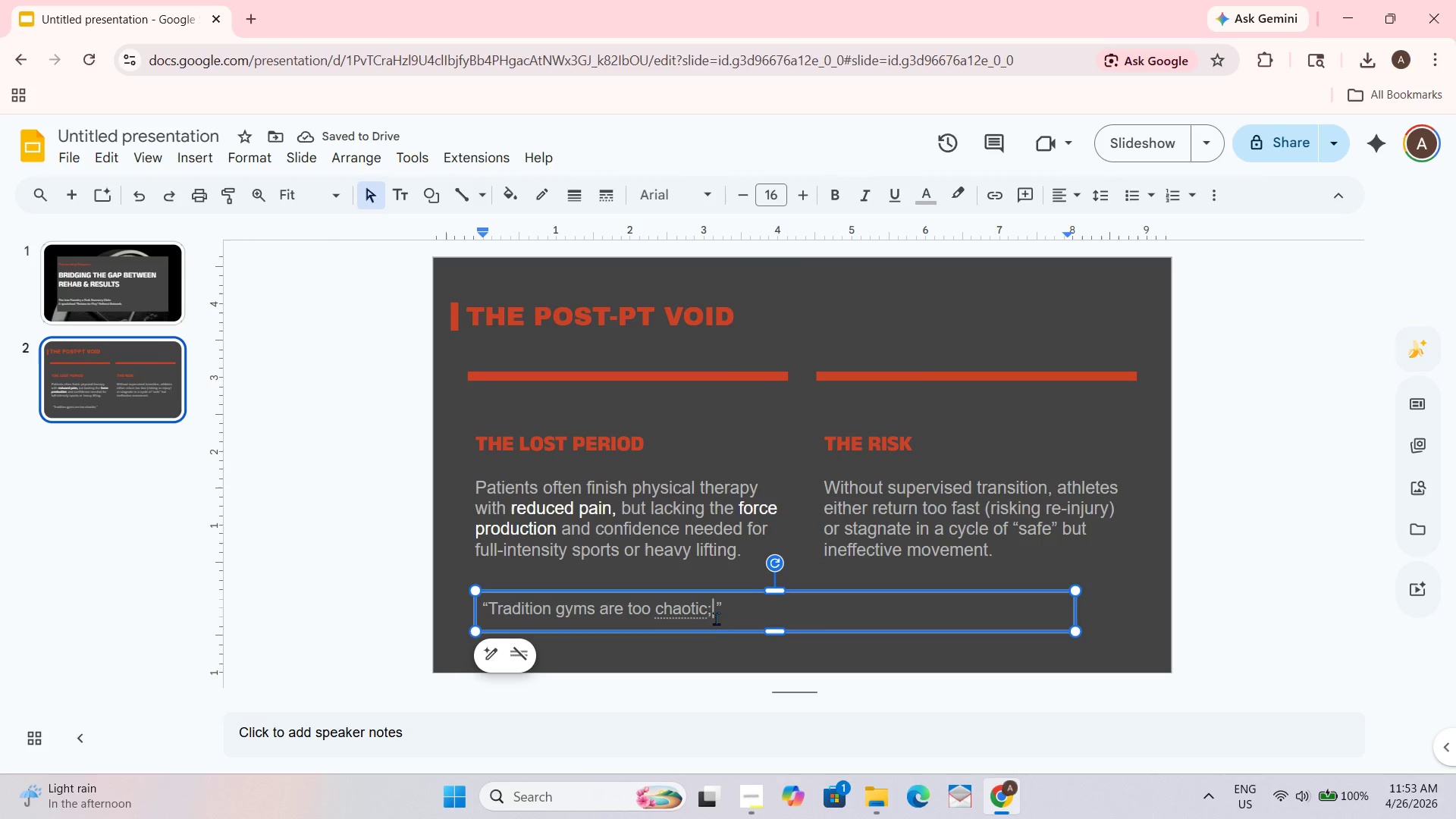 
left_click([683, 613])
 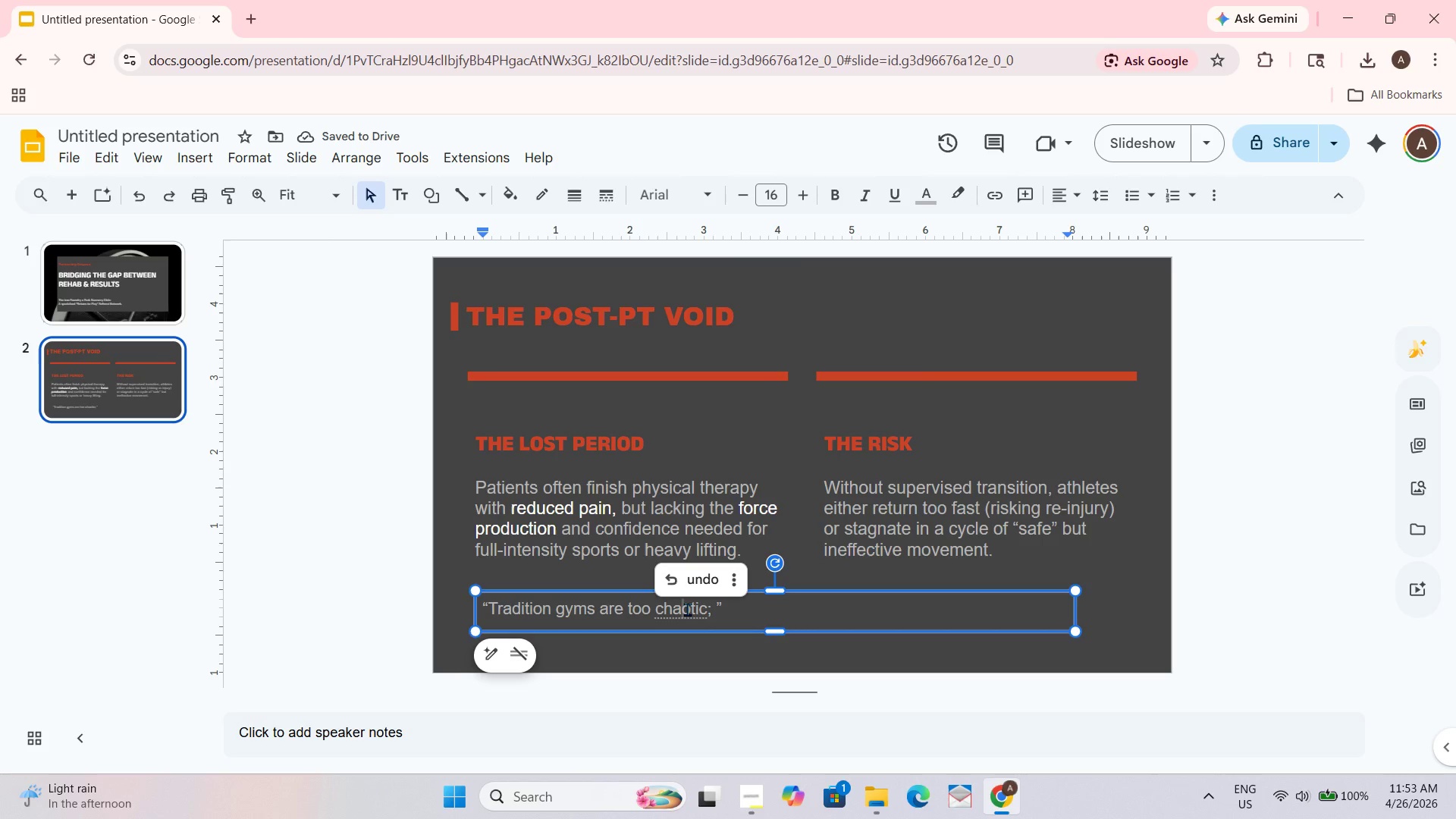 
left_click([687, 609])
 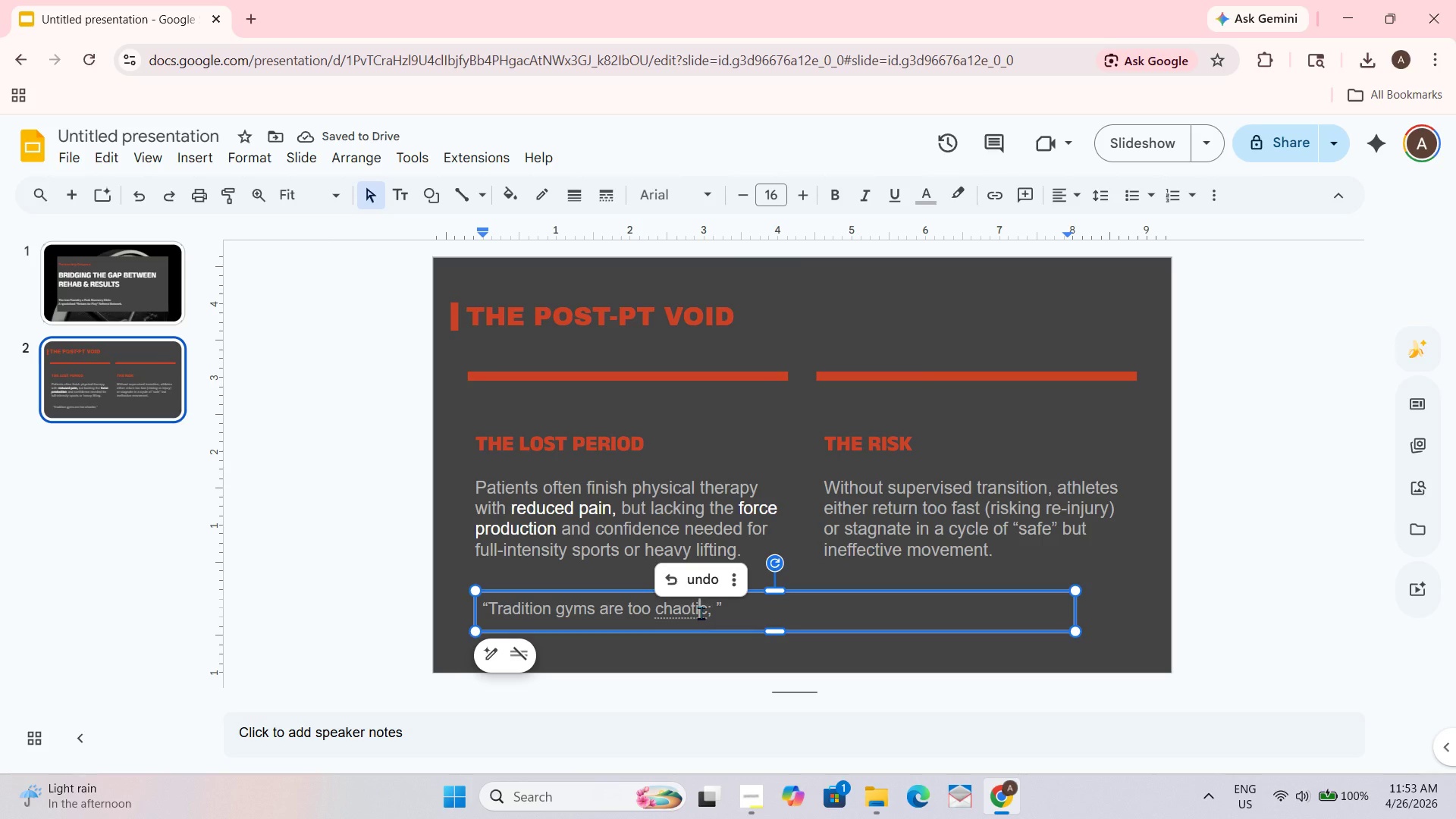 
double_click([701, 613])
 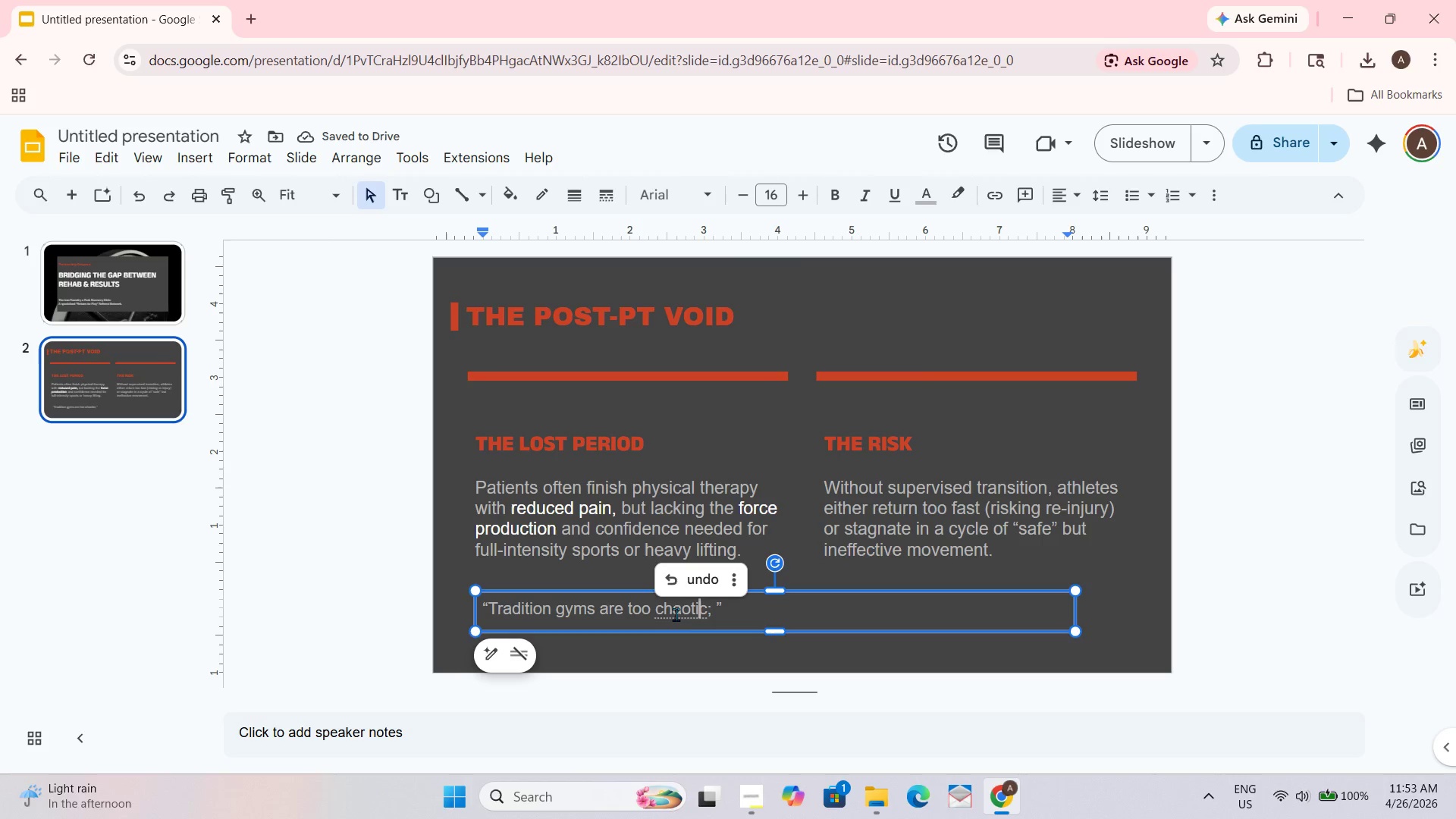 
triple_click([674, 614])
 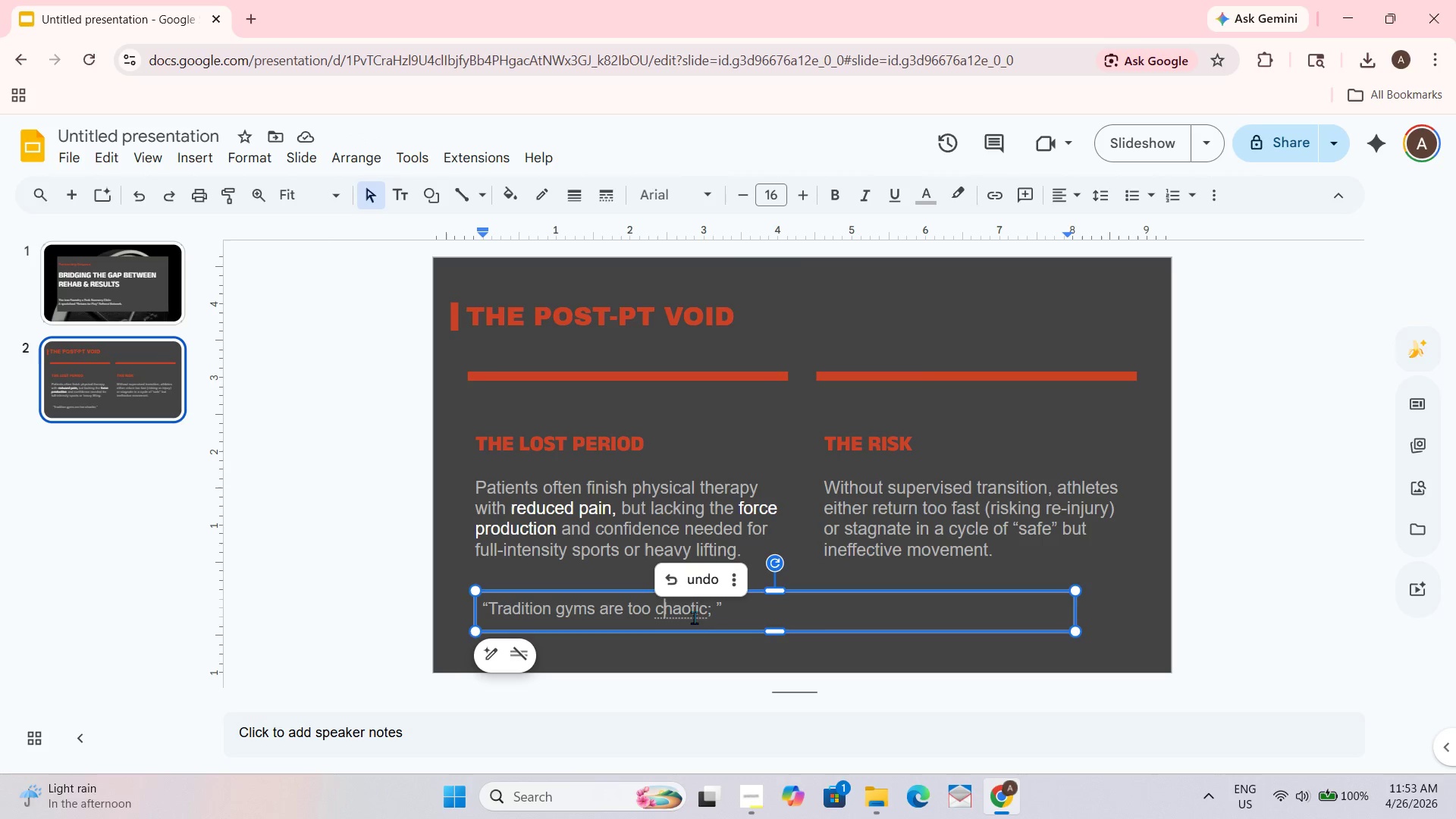 
triple_click([722, 617])
 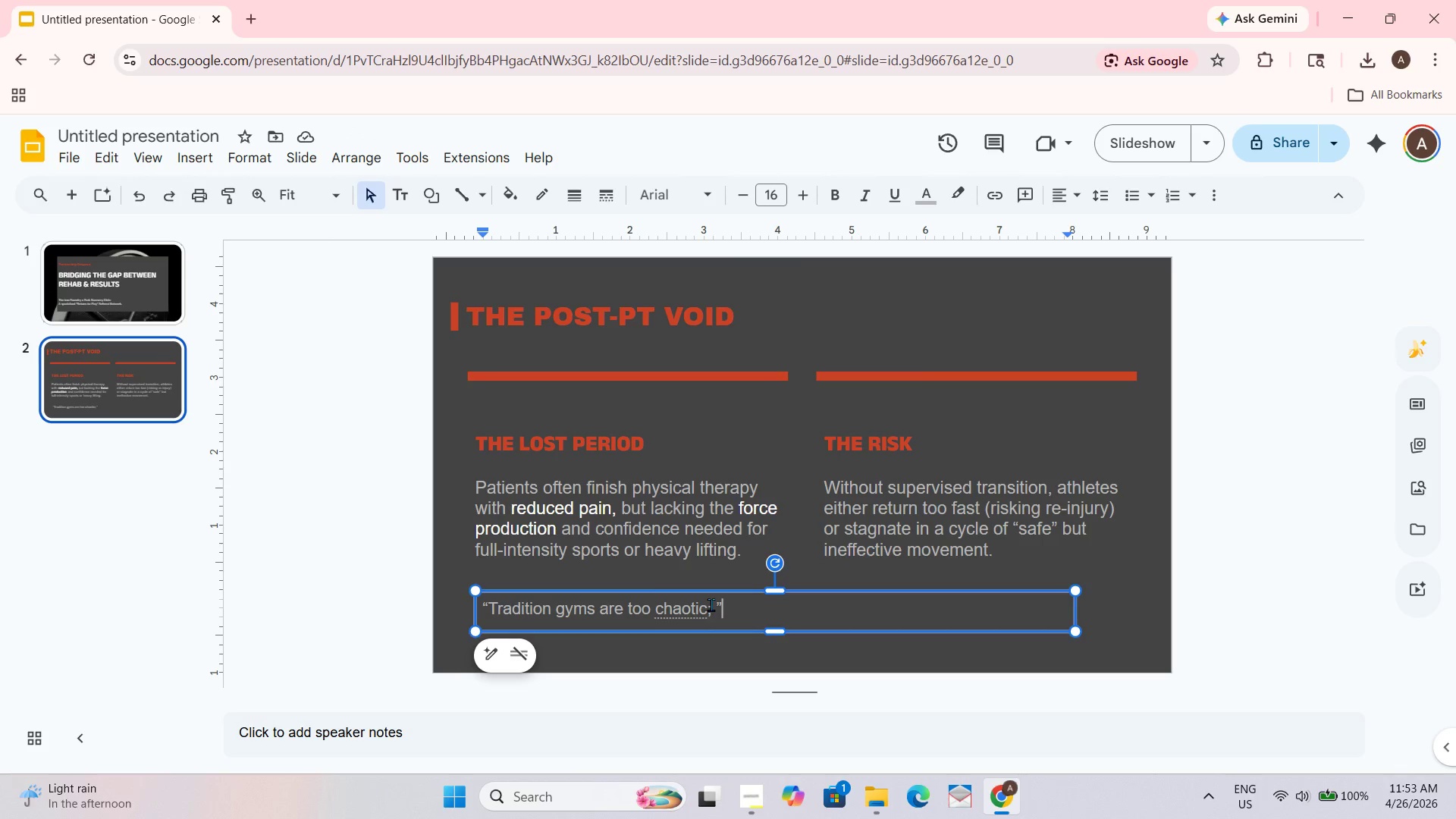 
left_click([711, 604])
 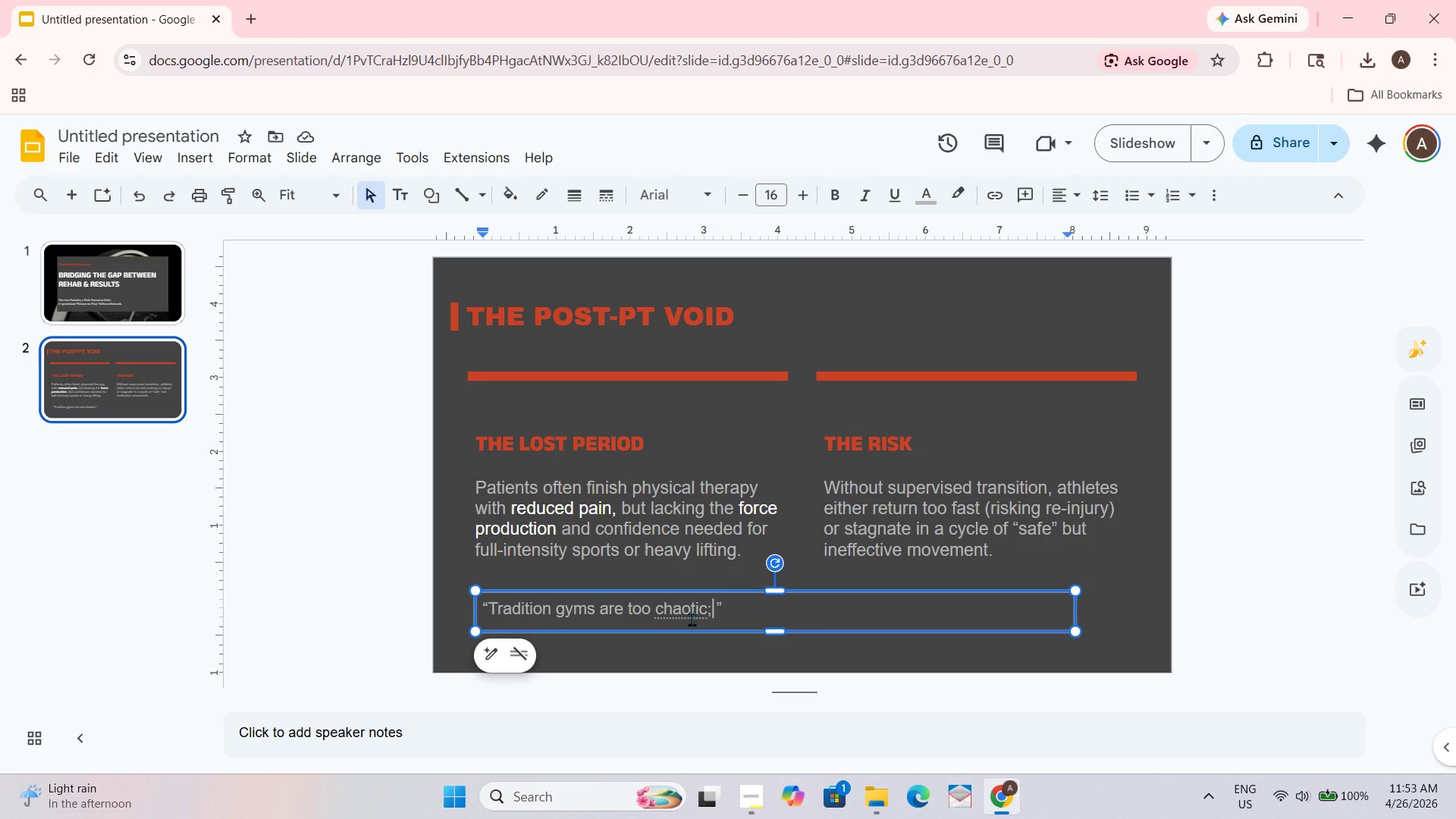 
type( traditional PT is too conservative)
 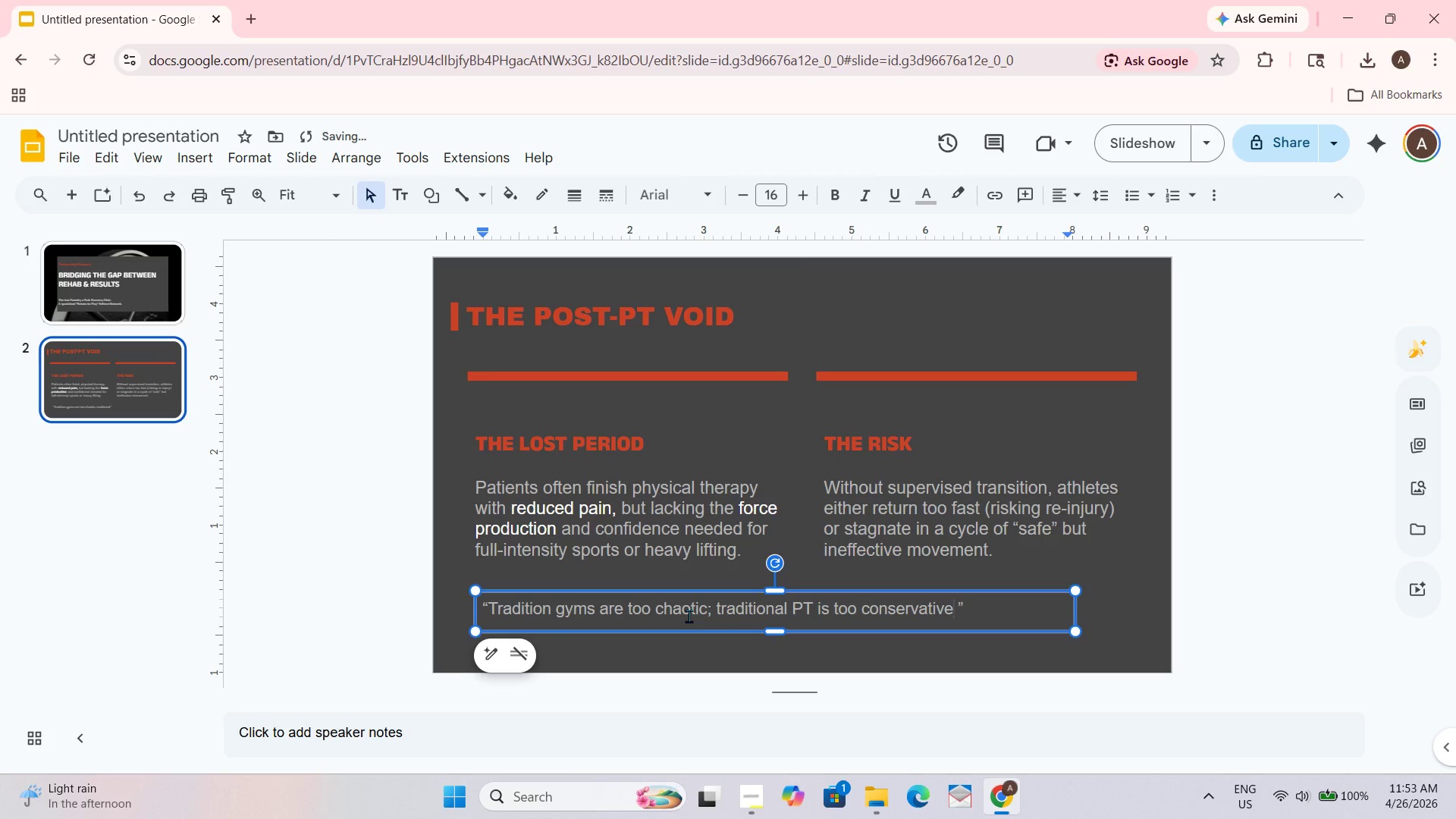 
type(. we provide the middle ground.)
 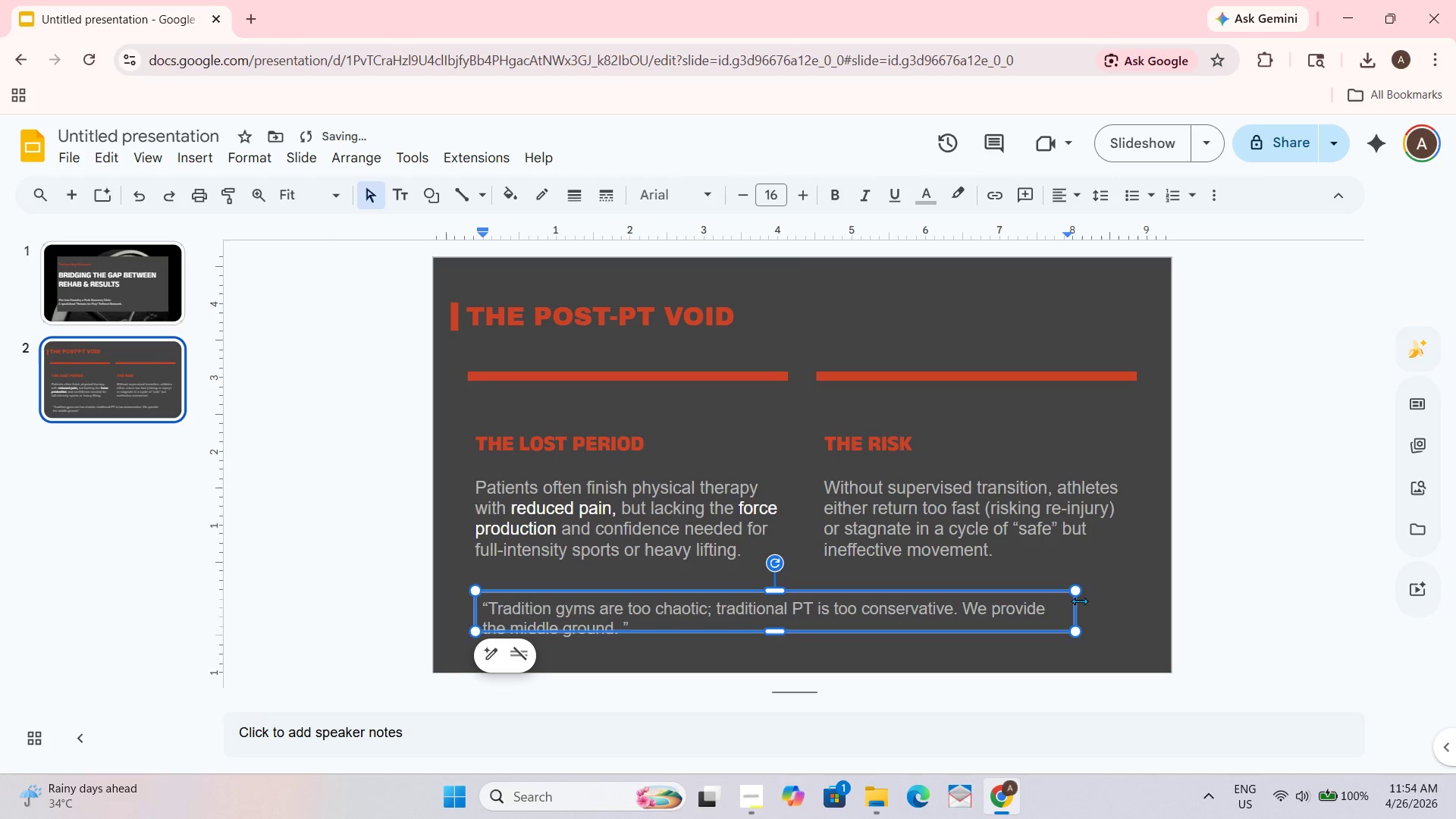 
left_click_drag(start_coordinate=[1079, 612], to_coordinate=[1103, 612])
 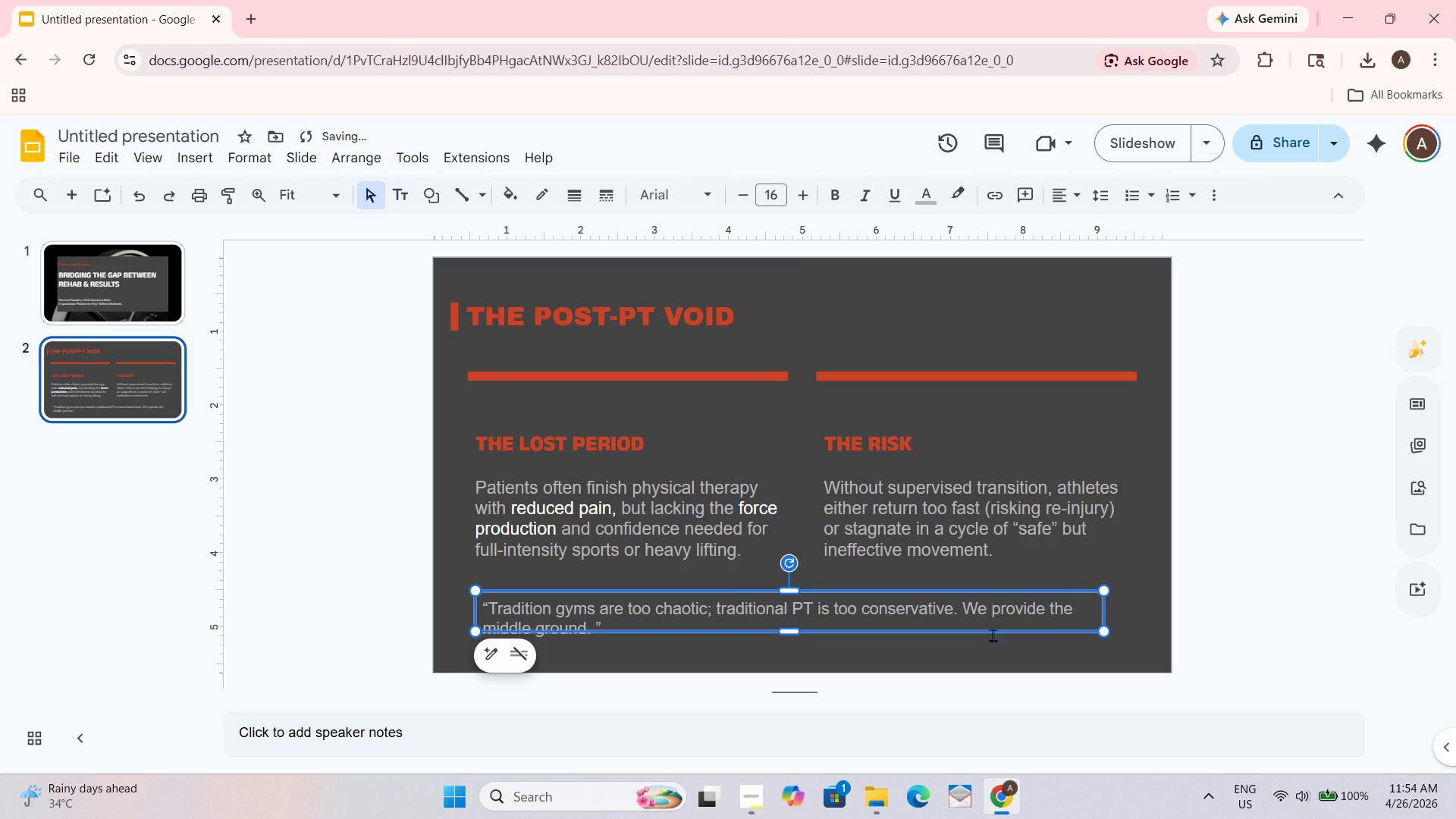 
left_click([993, 632])
 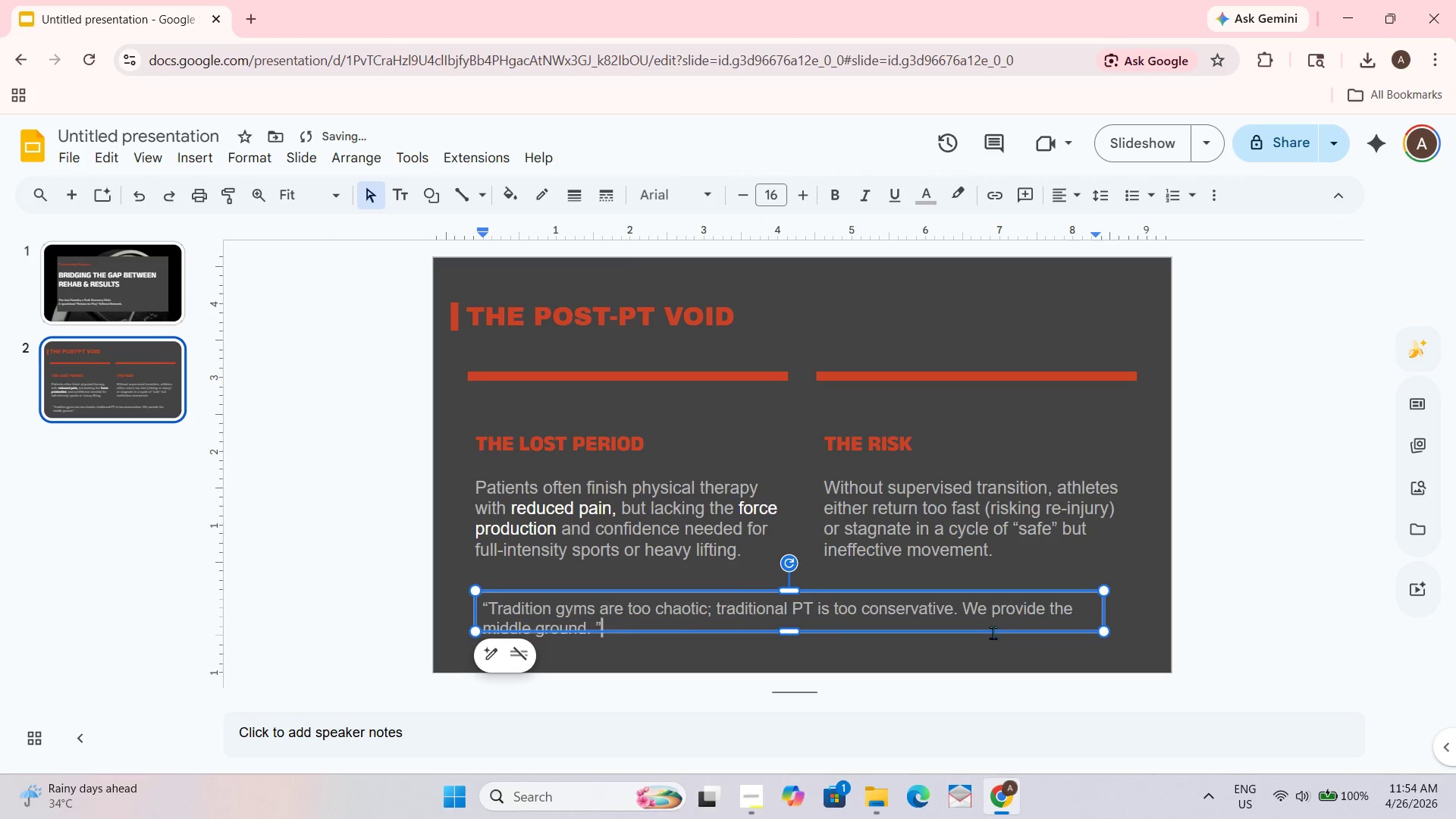 
hold_key(key=ControlLeft, duration=0.31)
double_click([990, 617])
 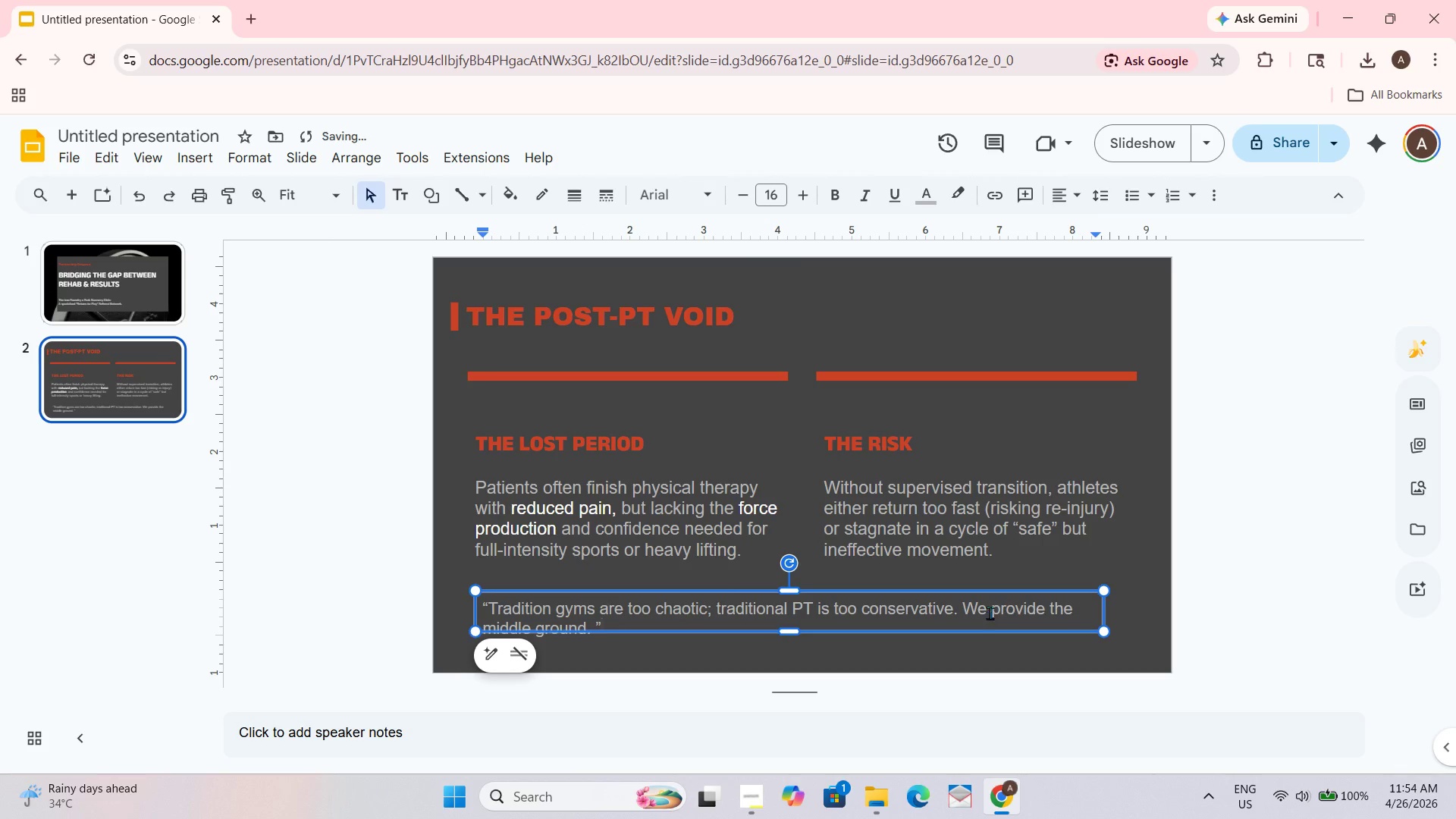 
key(Control+ControlLeft)
 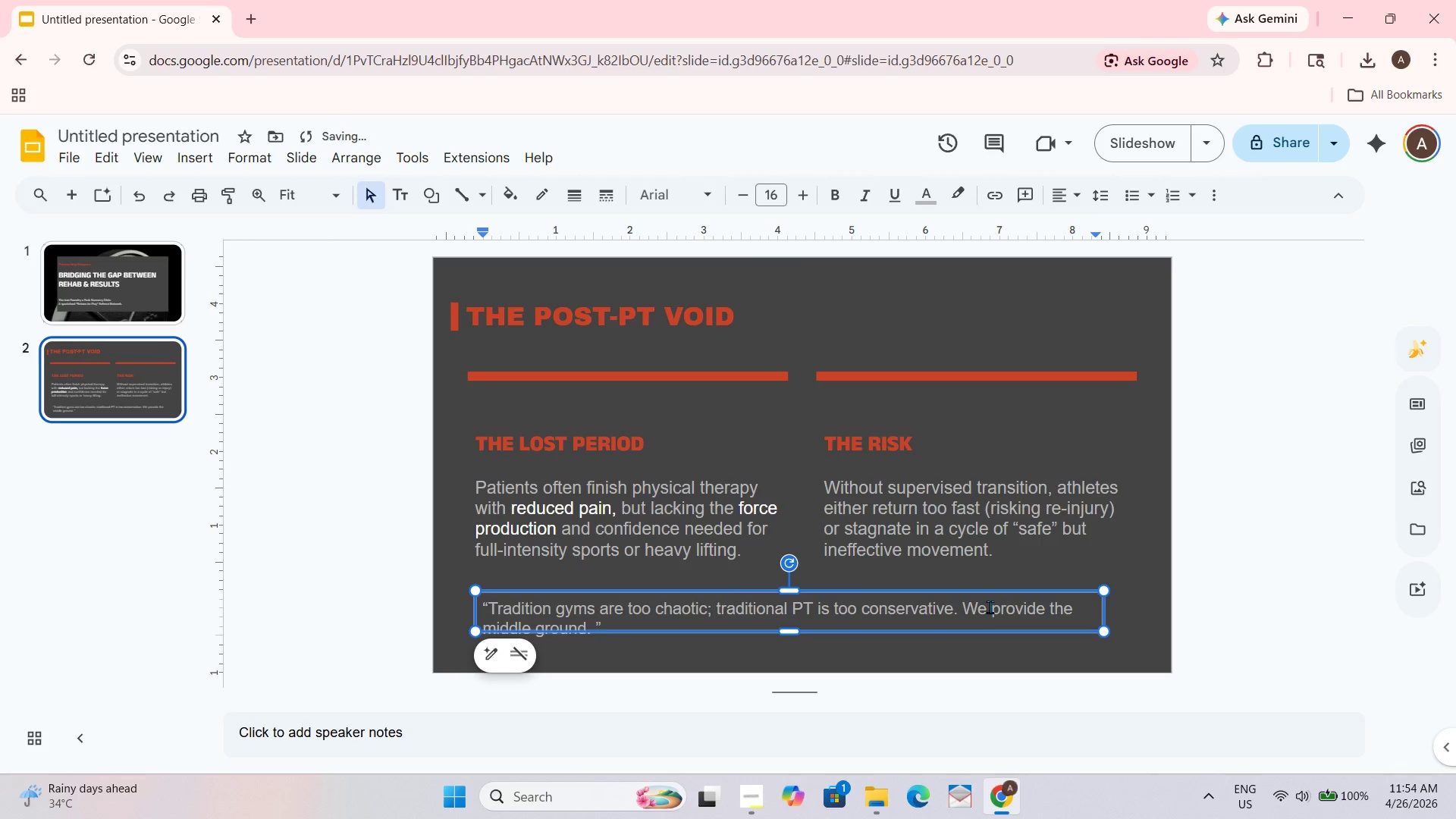 
key(Control+A)
 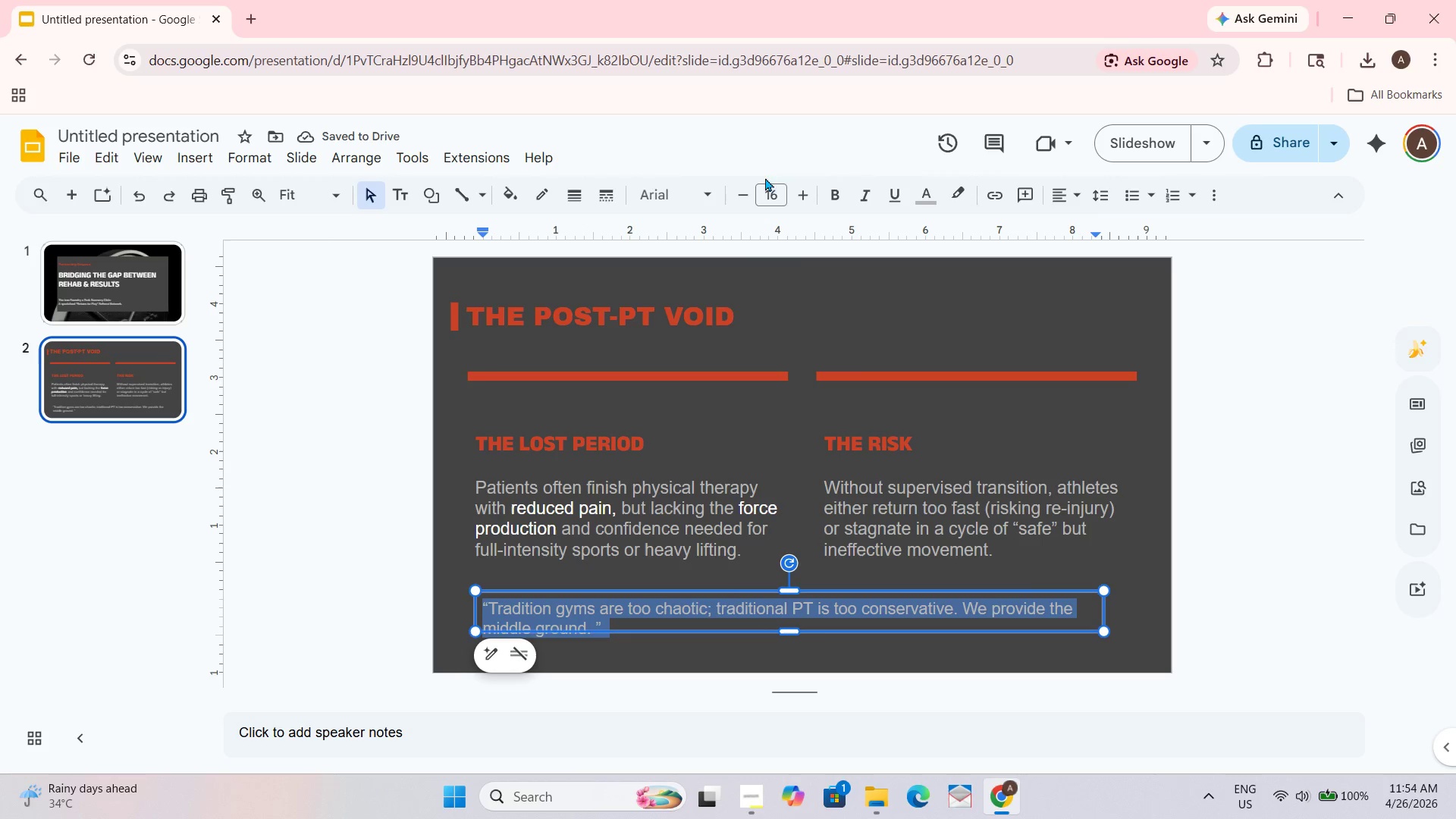 
left_click([750, 188])
 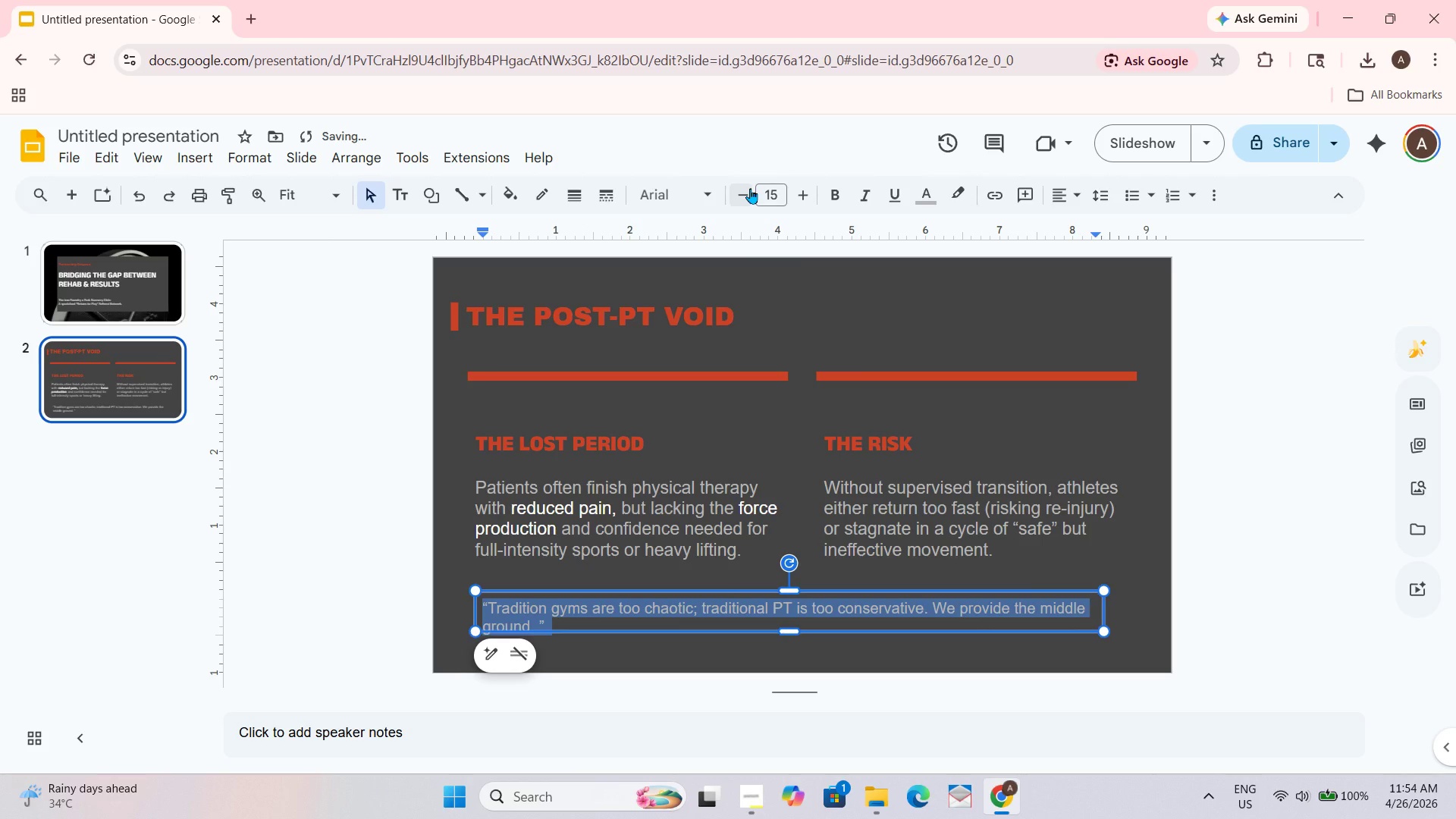 
left_click([750, 188])
 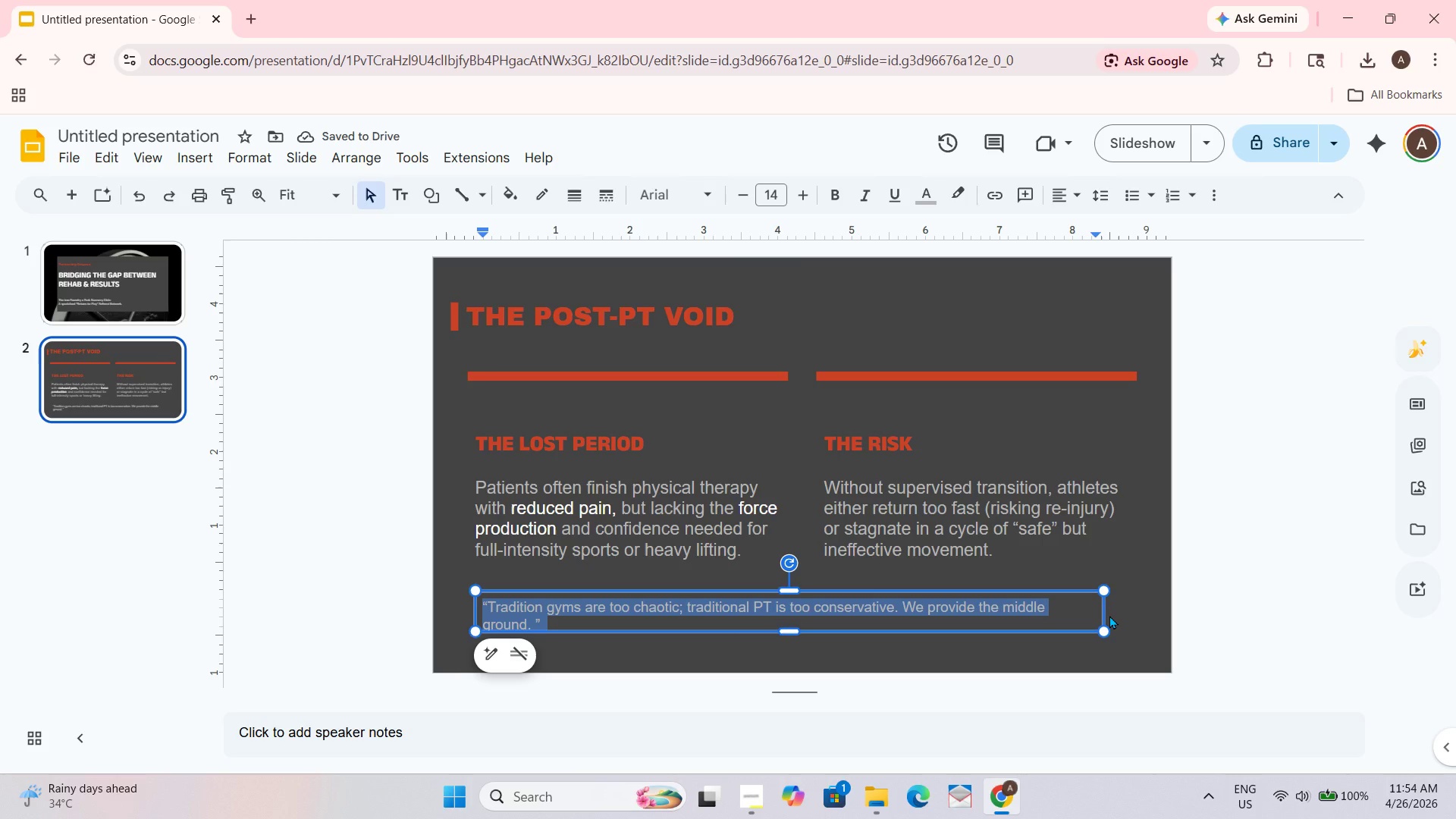 
left_click_drag(start_coordinate=[1106, 617], to_coordinate=[1130, 617])
 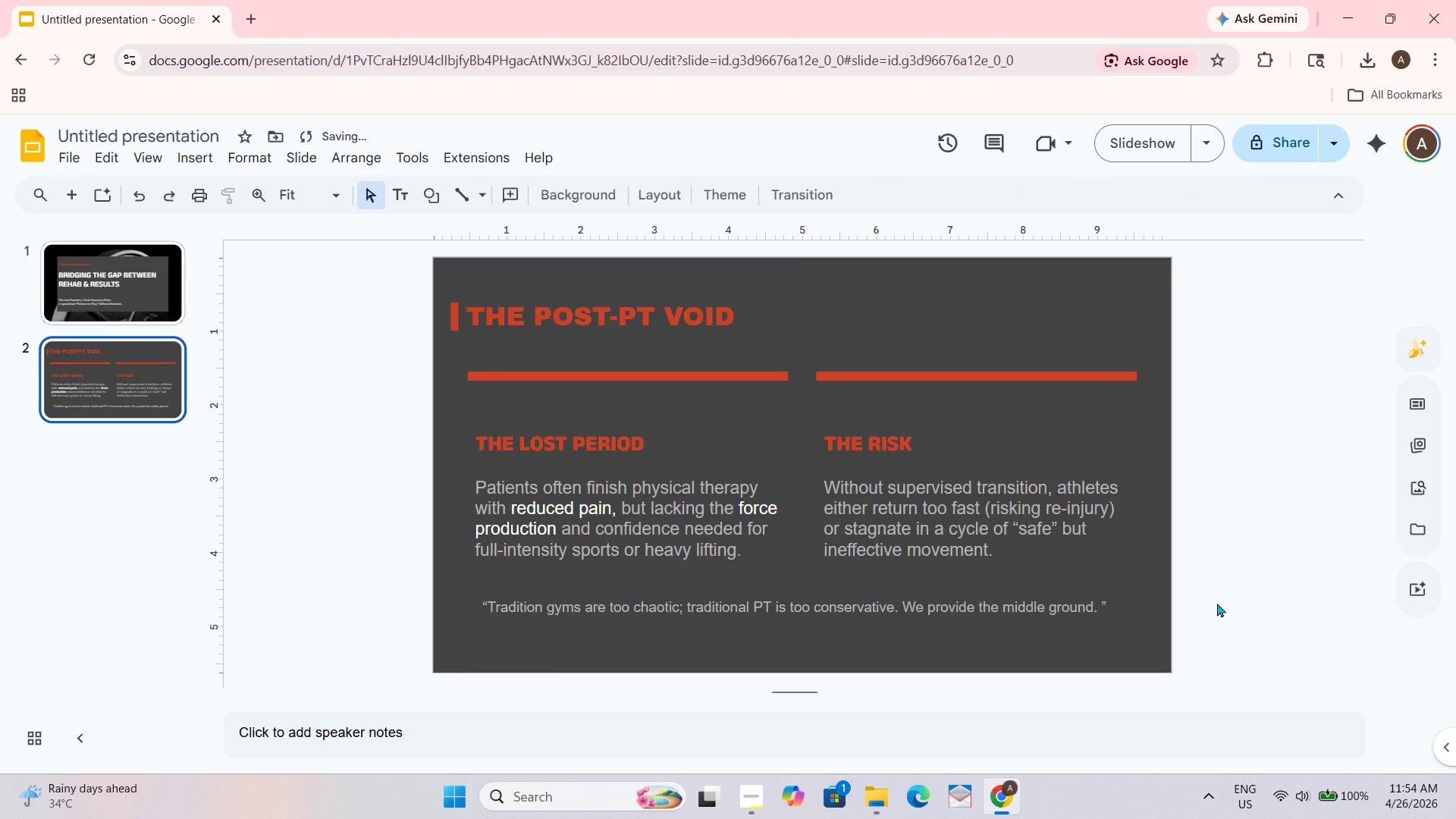 
left_click([975, 607])
 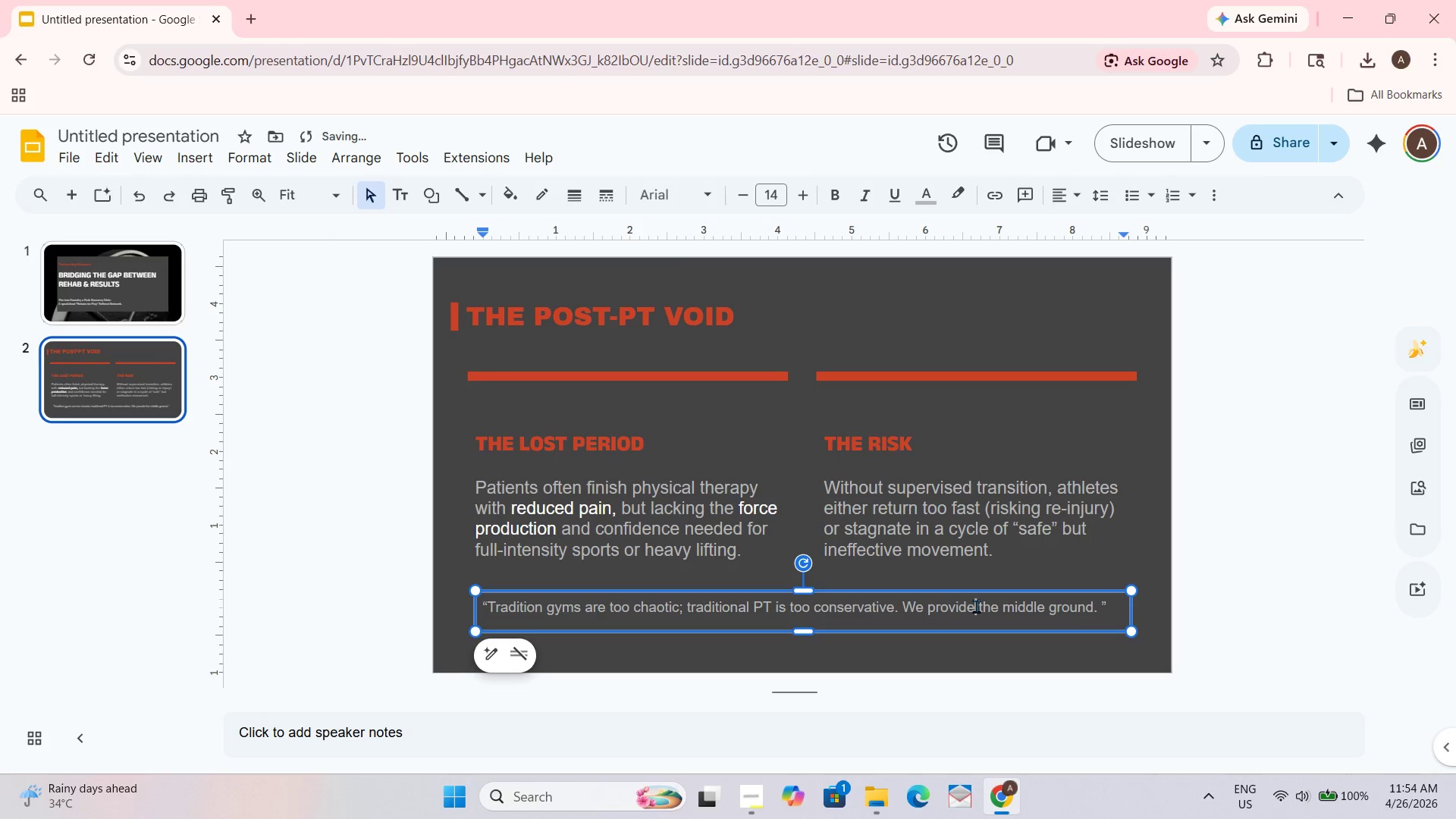 
key(Control+A)
 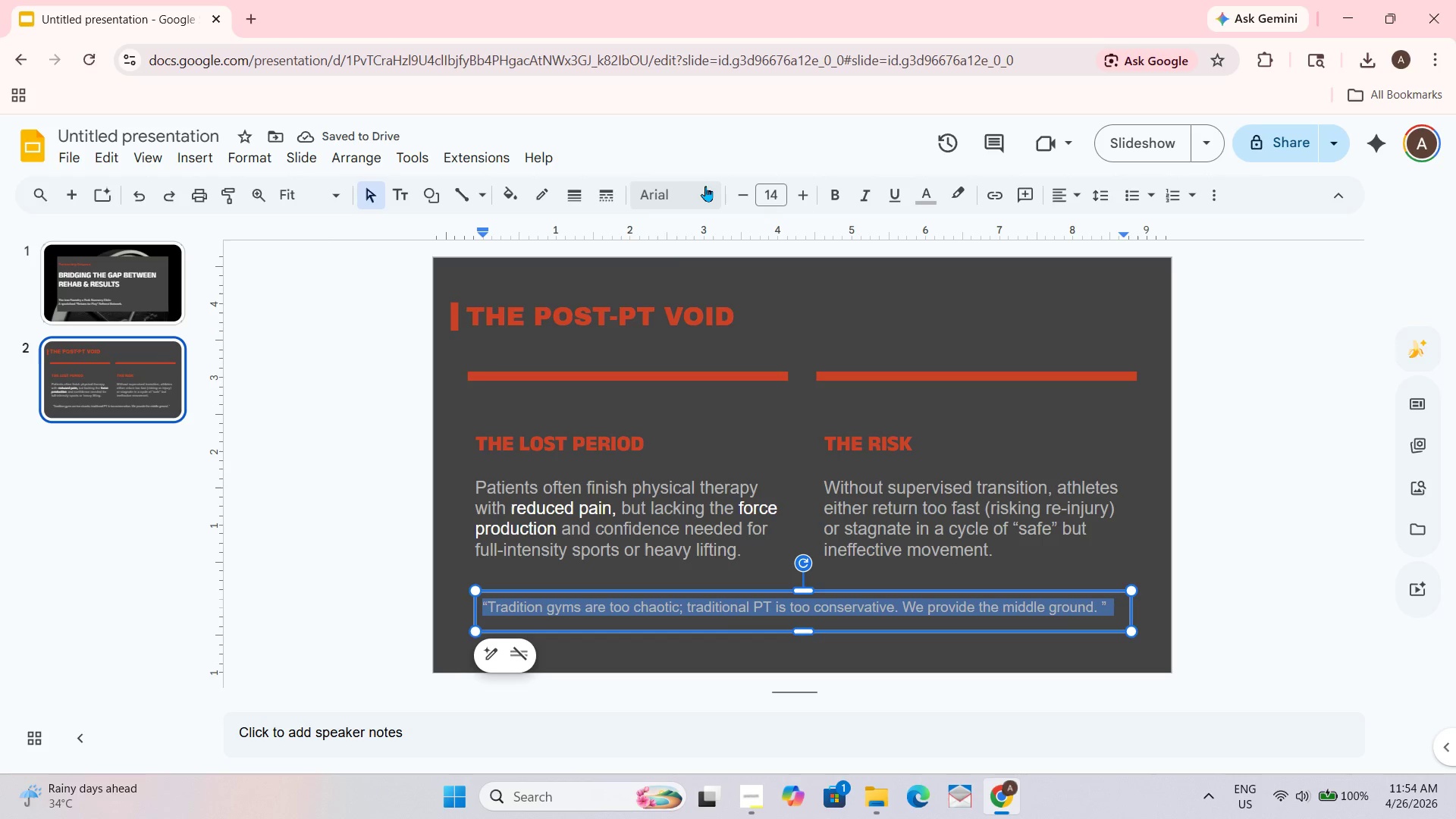 
left_click([705, 186])
 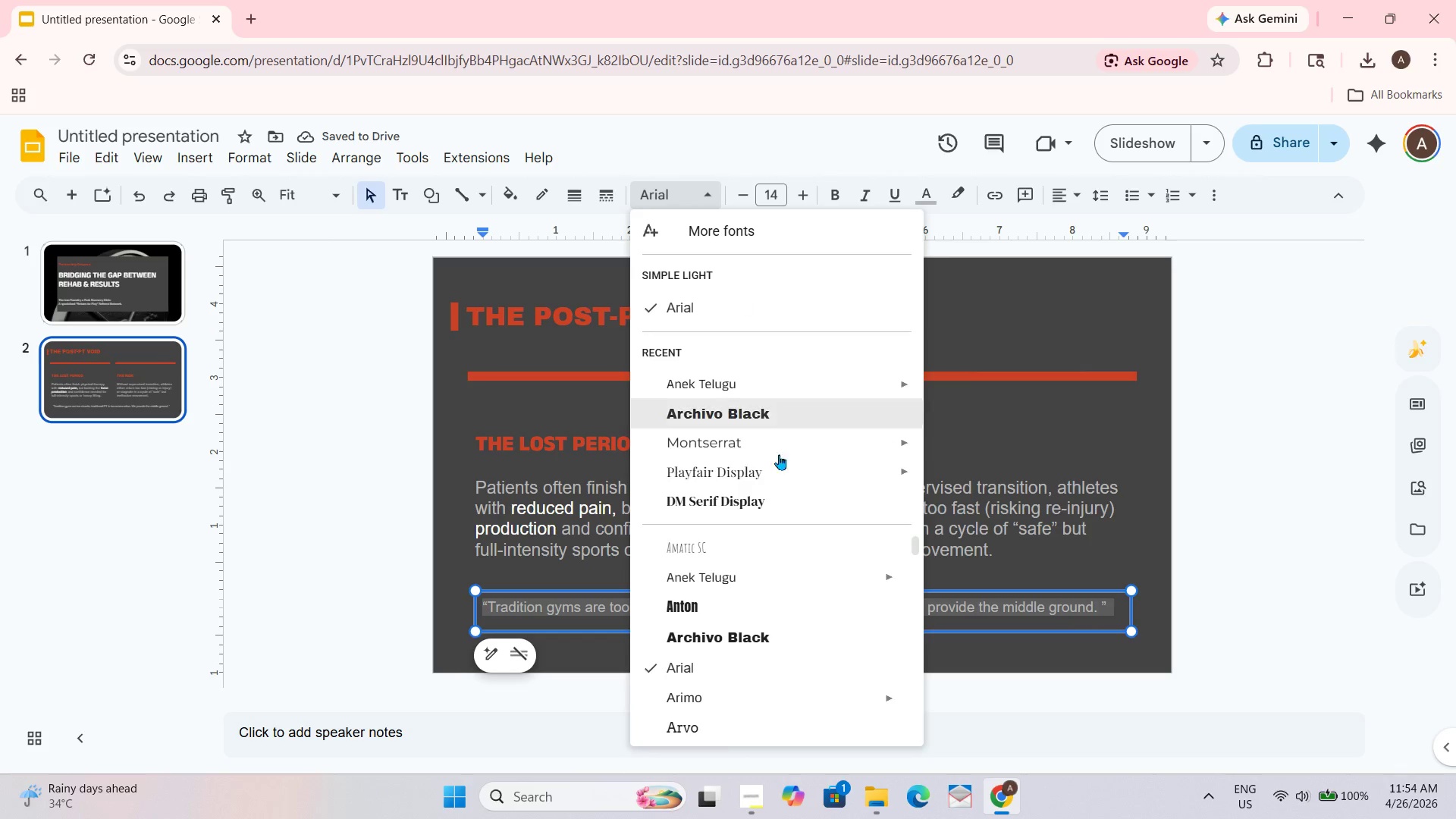 
scroll: coordinate [813, 564], scroll_direction: down, amount: 2.0
 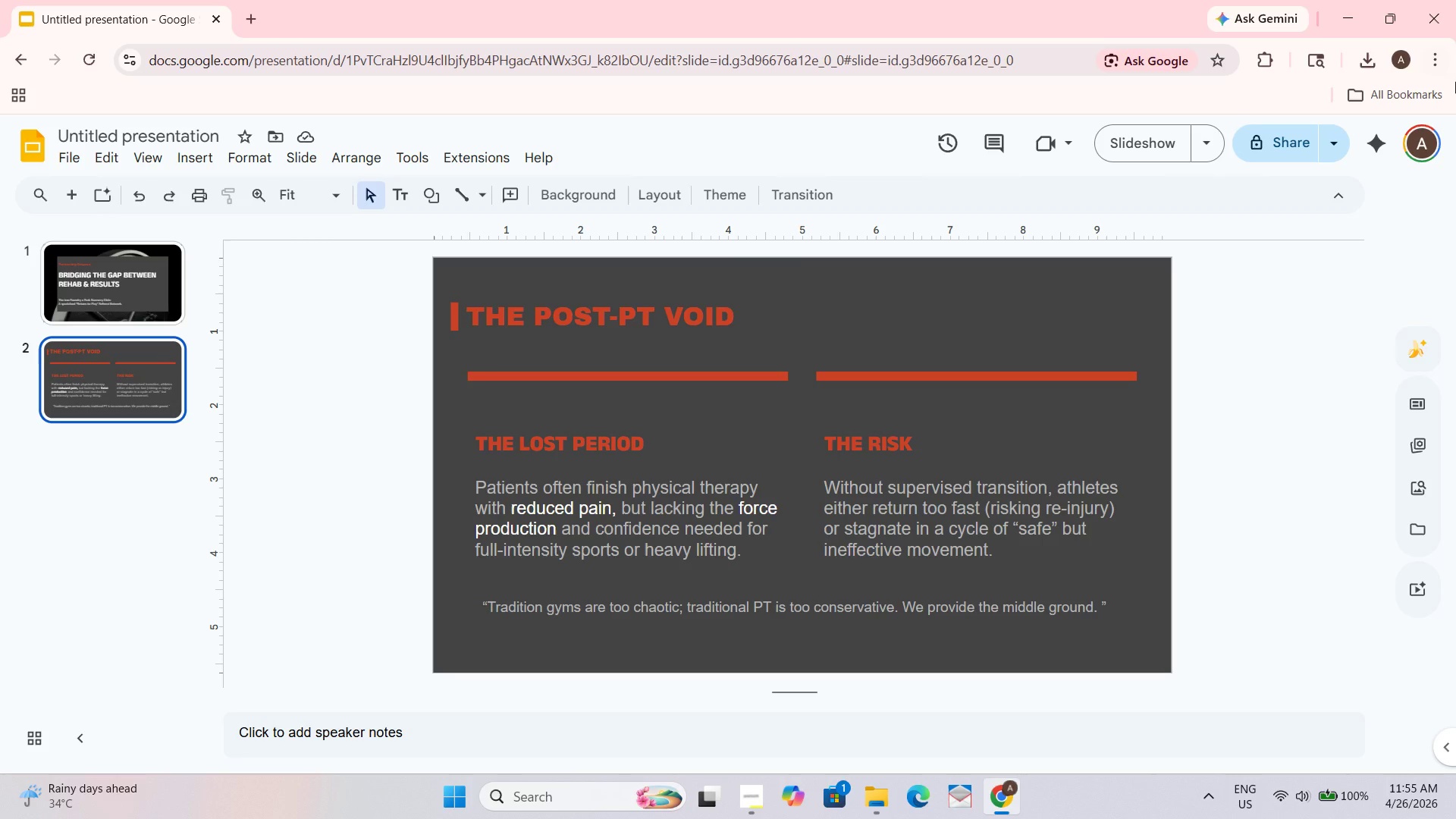 
wait(74.06)
 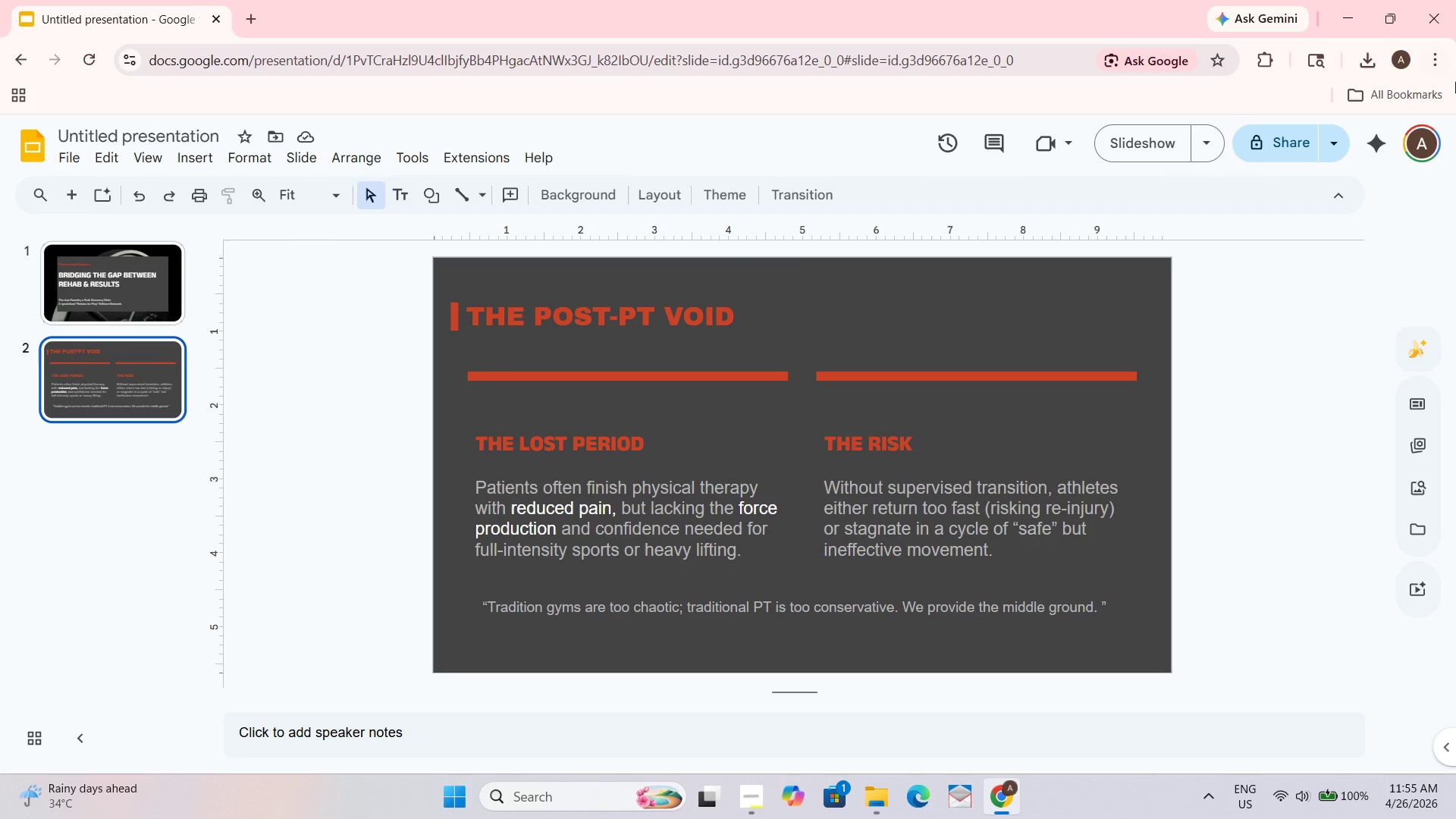 
double_click([744, 606])
 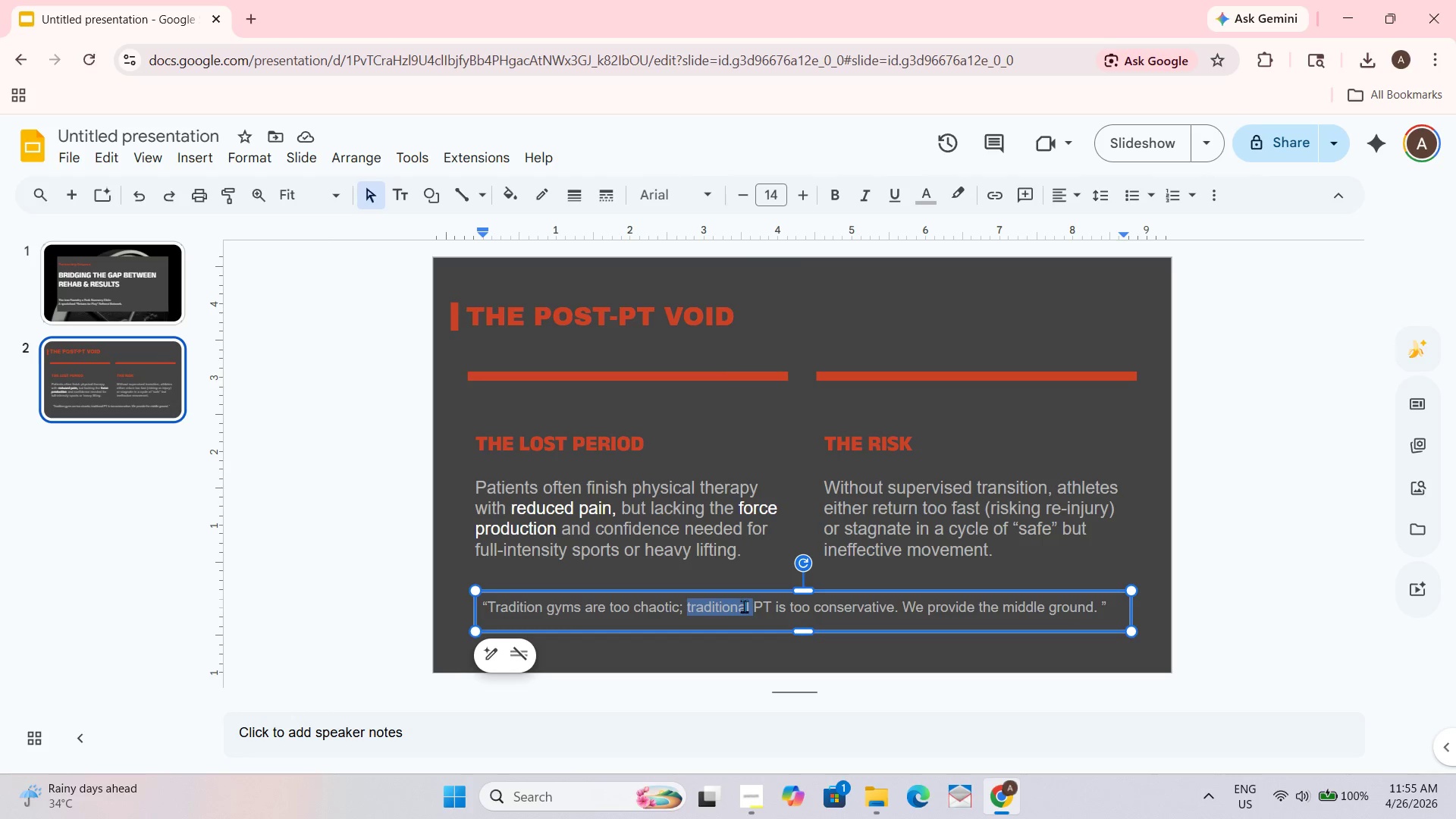 
triple_click([744, 606])
 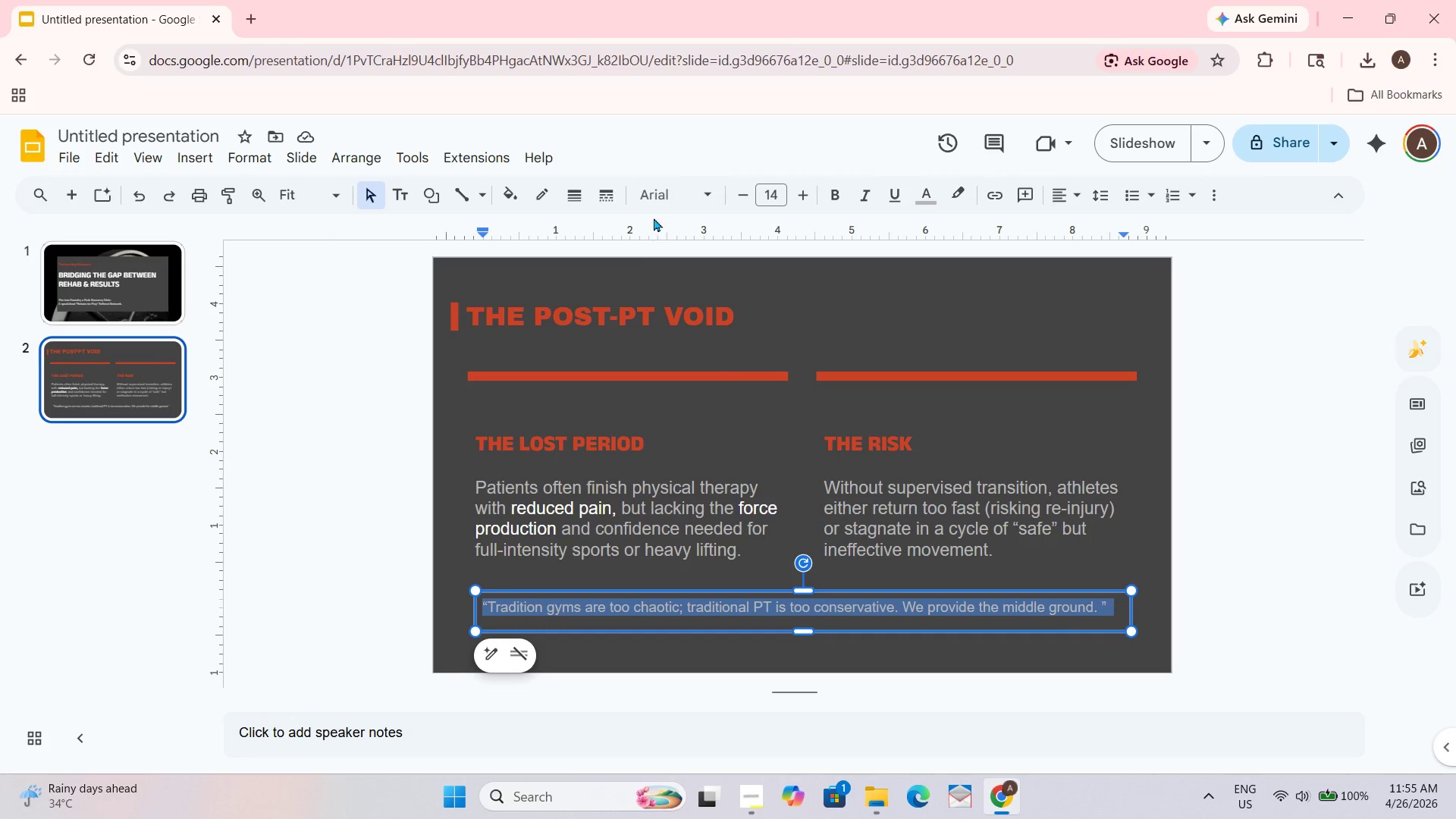 
left_click([690, 184])
 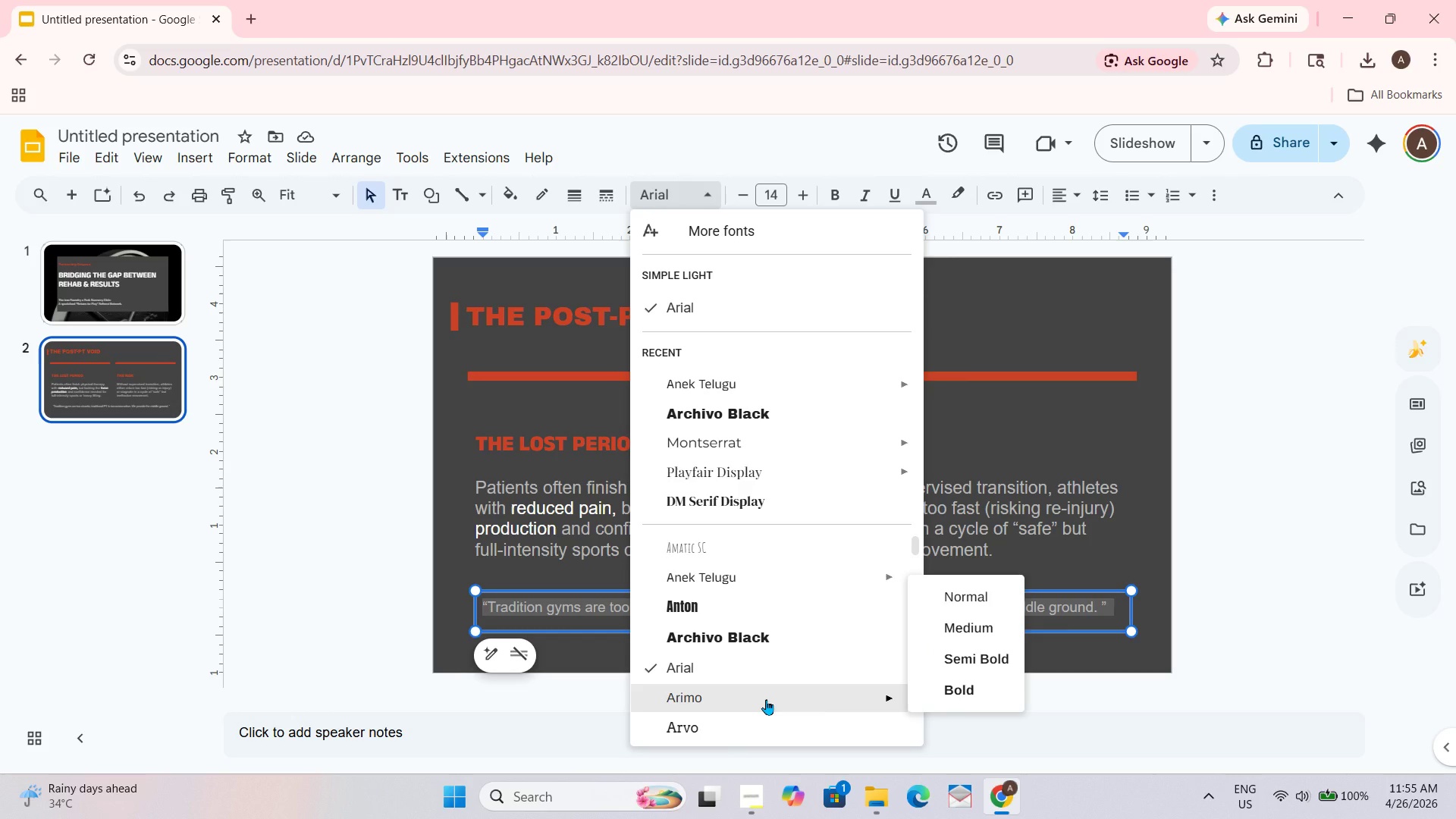 
scroll: coordinate [766, 699], scroll_direction: down, amount: 1.0
 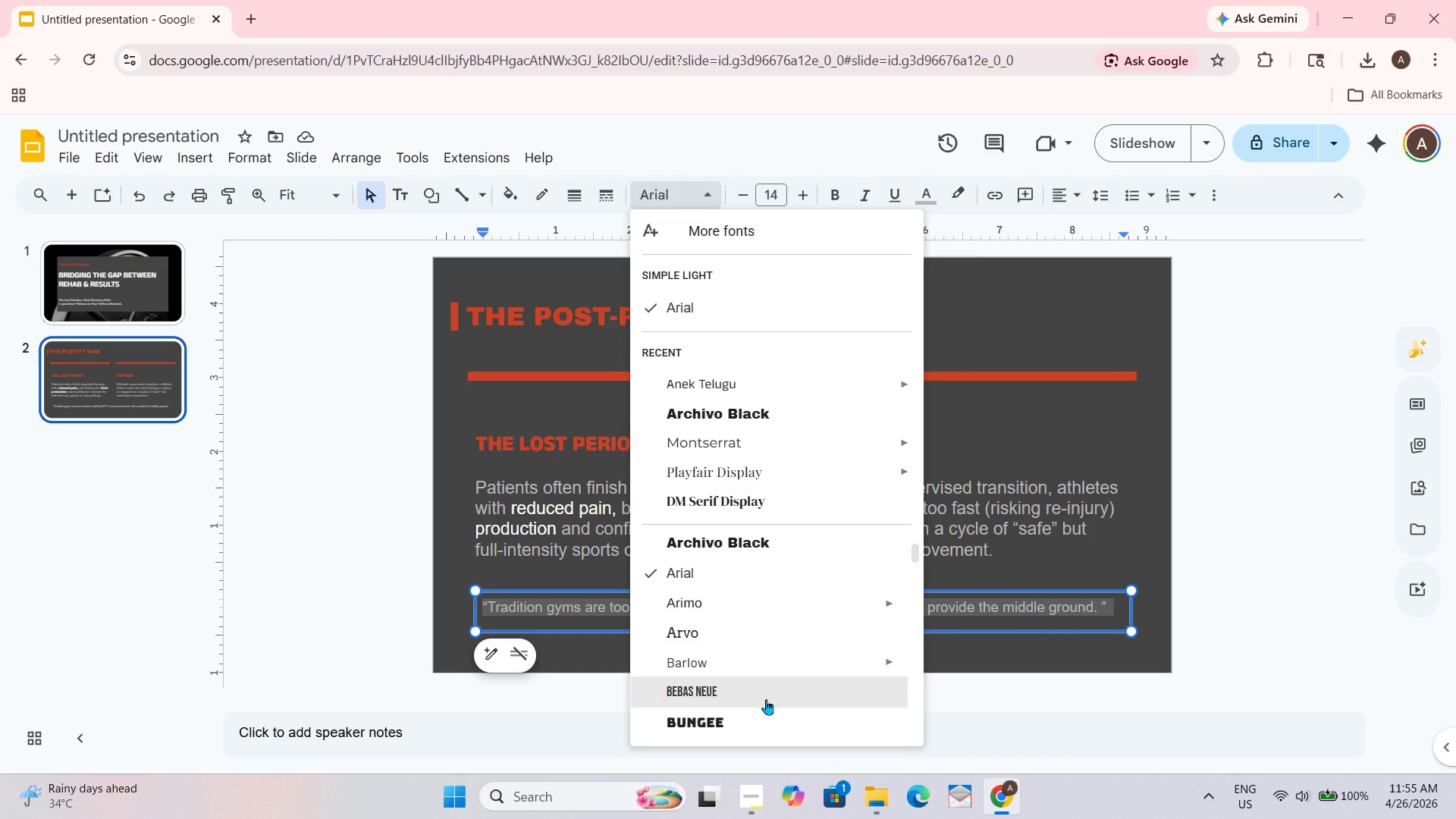 
scroll: coordinate [766, 699], scroll_direction: up, amount: 2.0
 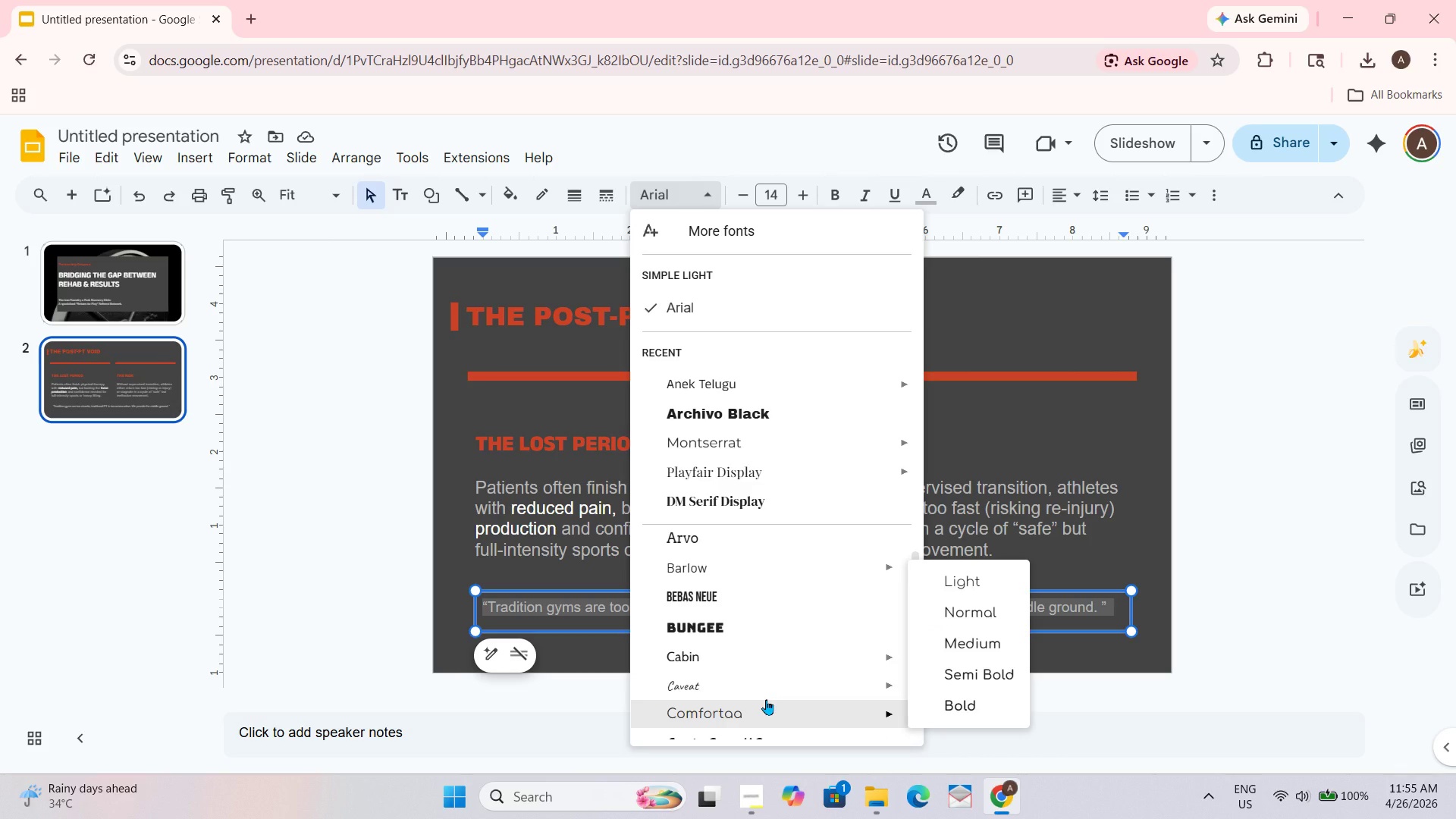 
scroll: coordinate [766, 699], scroll_direction: down, amount: 1.0
 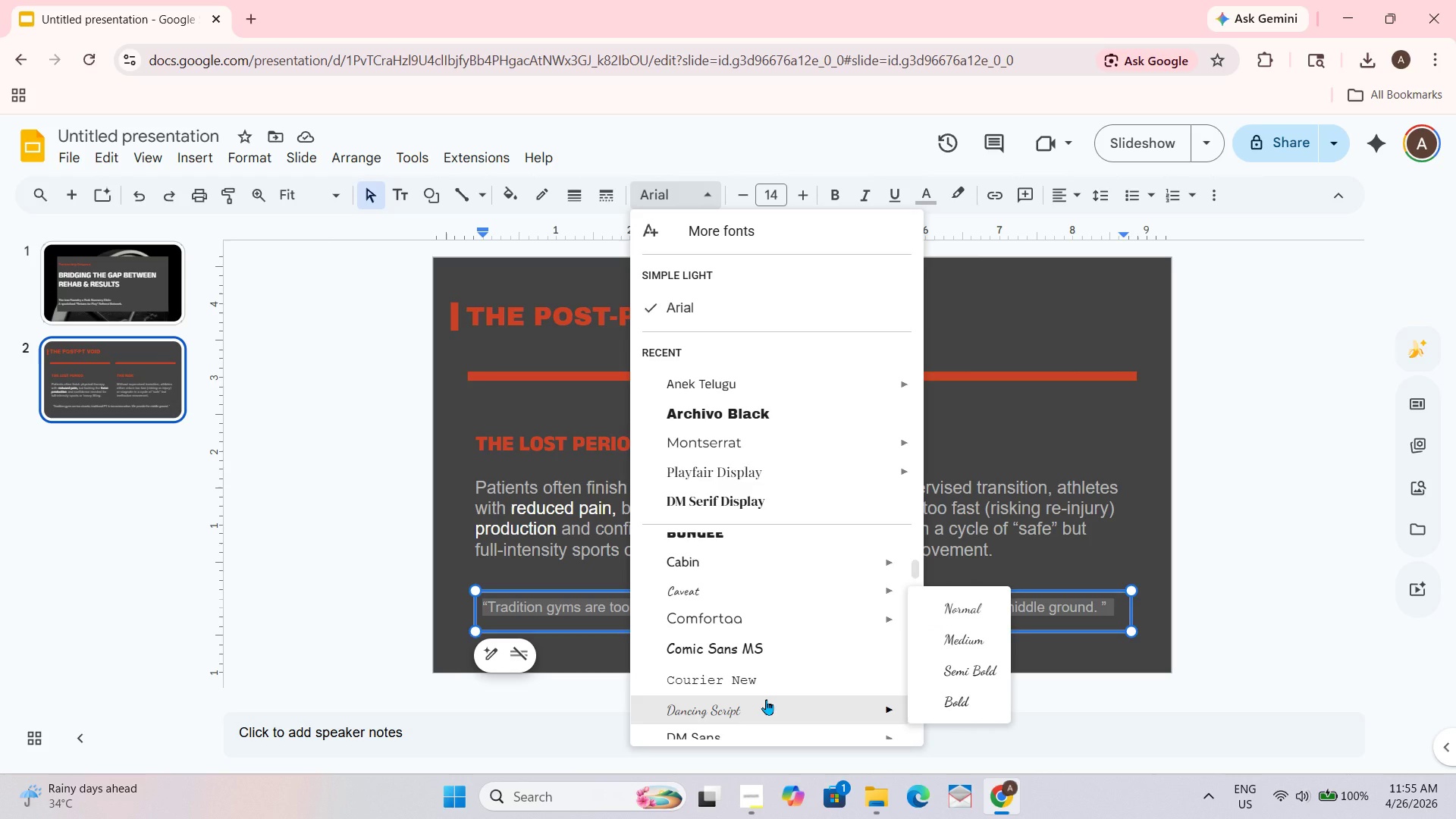 
scroll: coordinate [766, 699], scroll_direction: up, amount: 2.0
 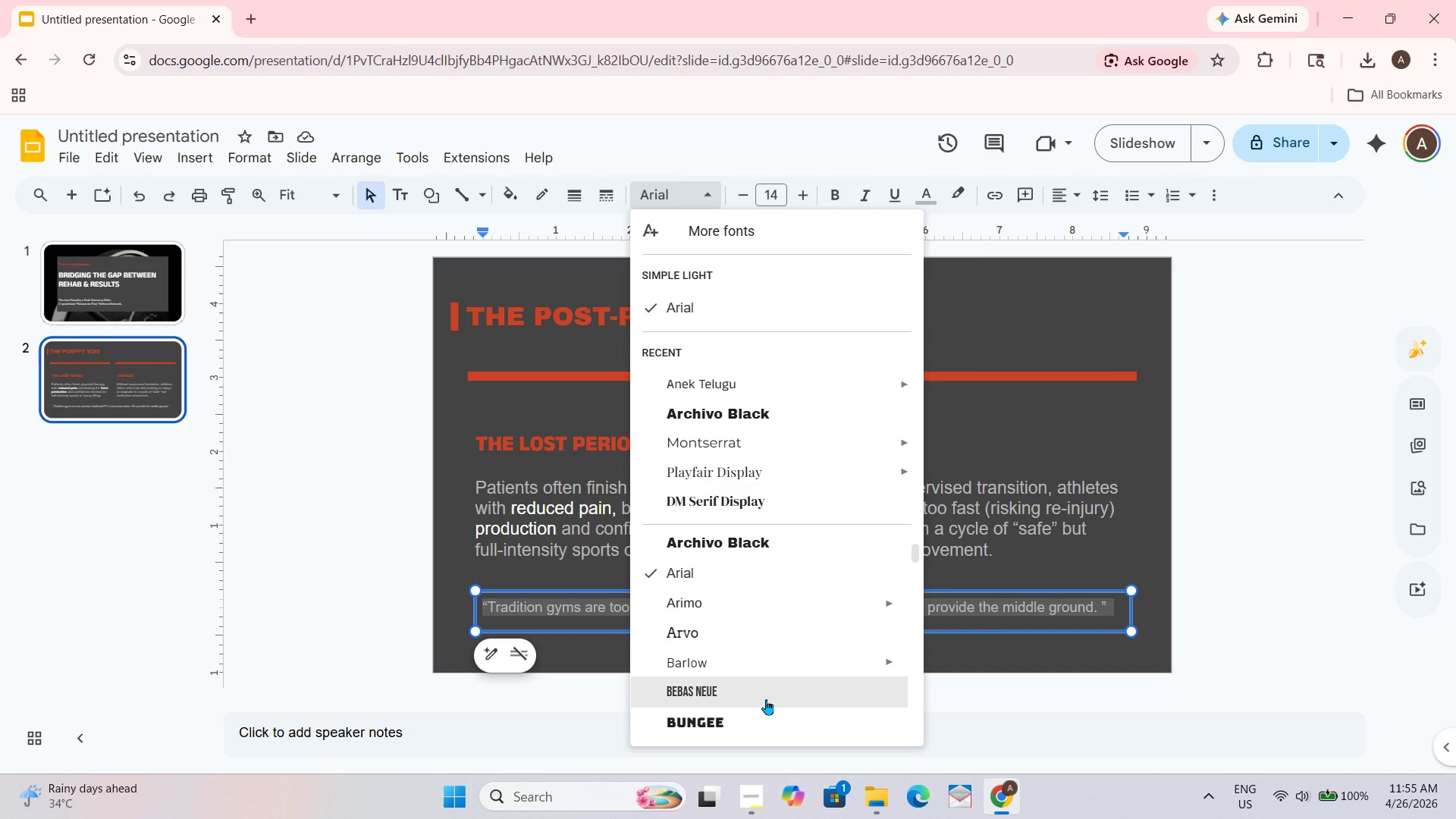 
scroll: coordinate [766, 699], scroll_direction: down, amount: 1.0
 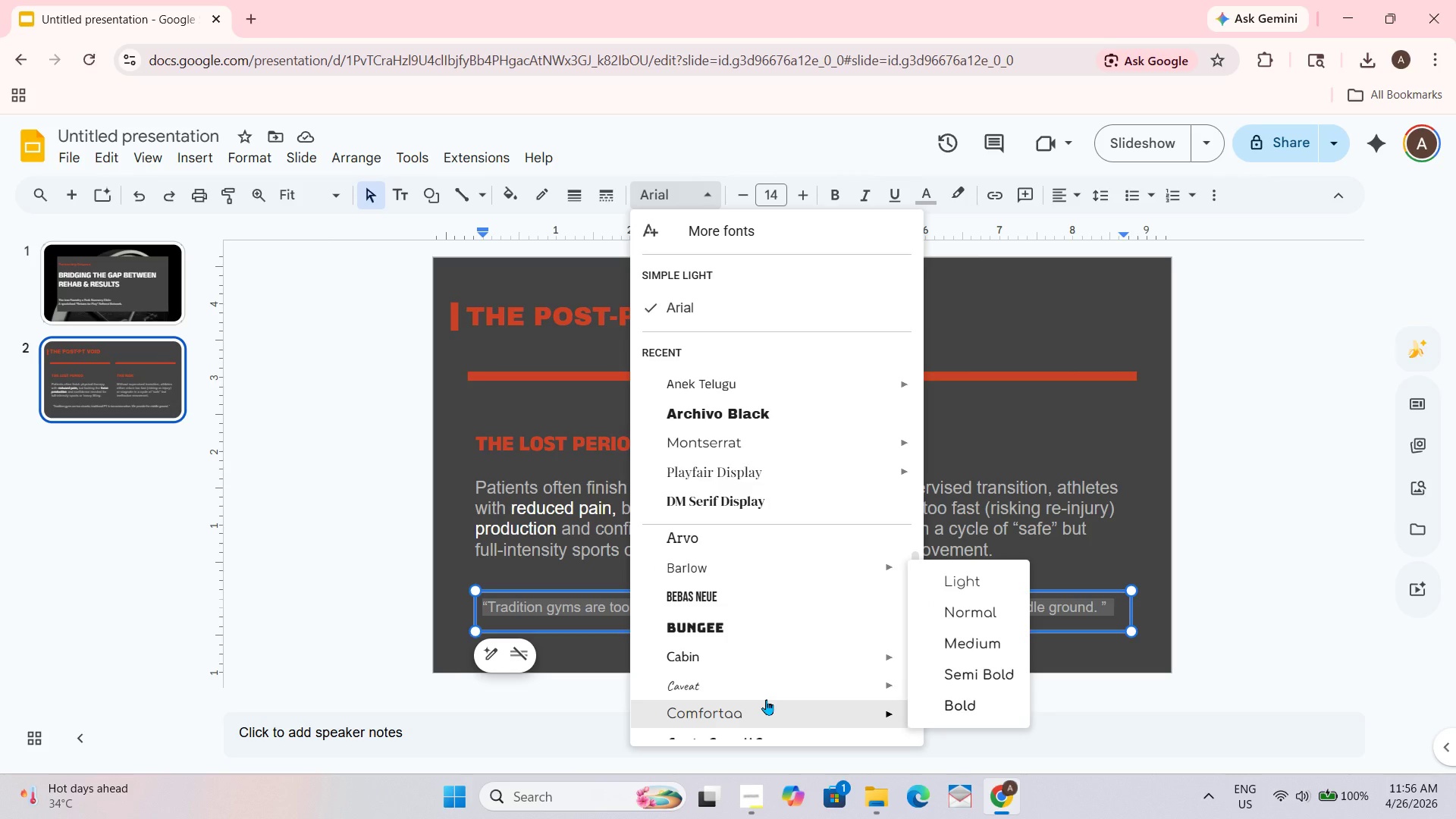 
scroll: coordinate [766, 699], scroll_direction: up, amount: 1.0
 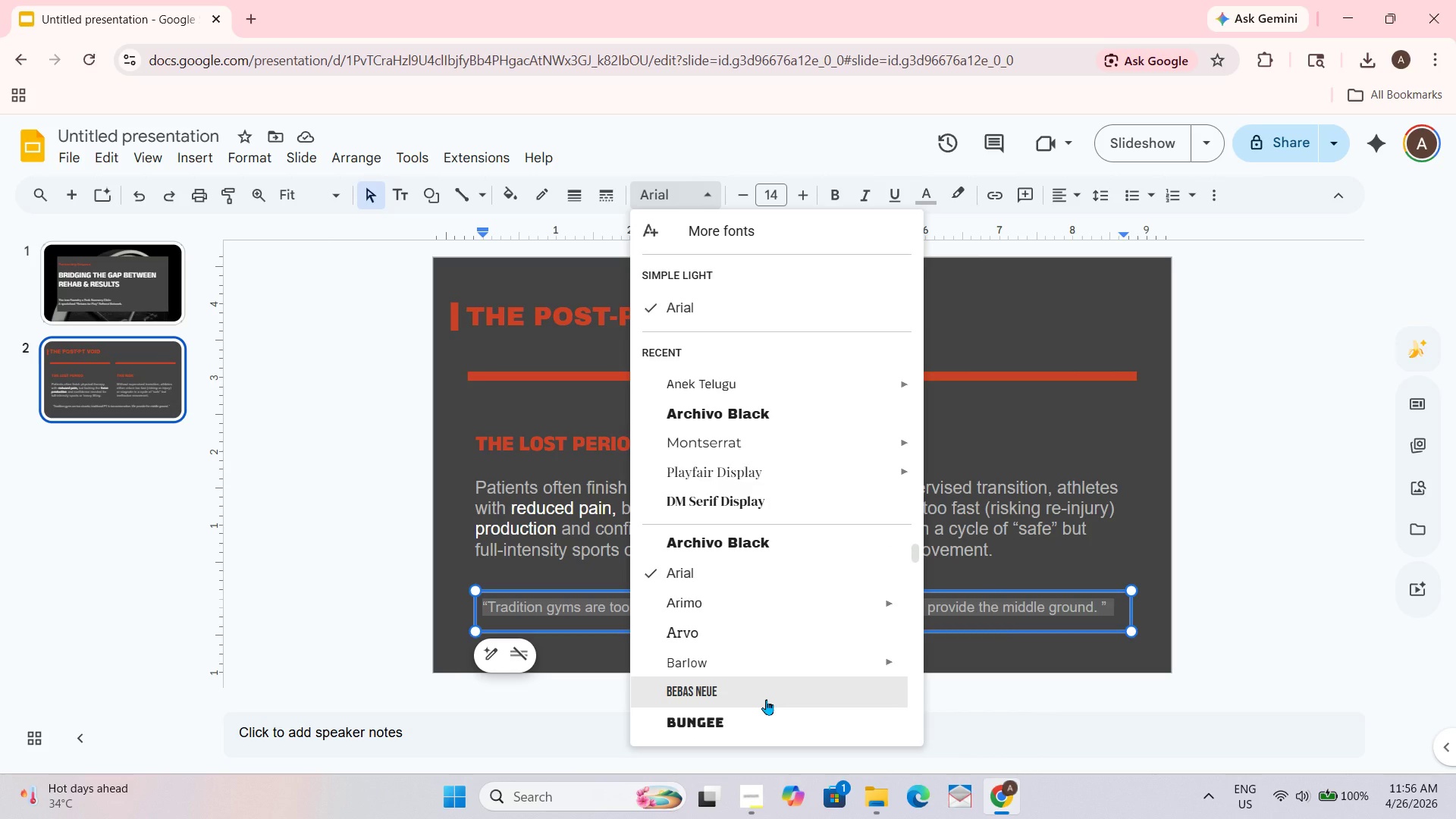 
scroll: coordinate [766, 699], scroll_direction: down, amount: 1.0
 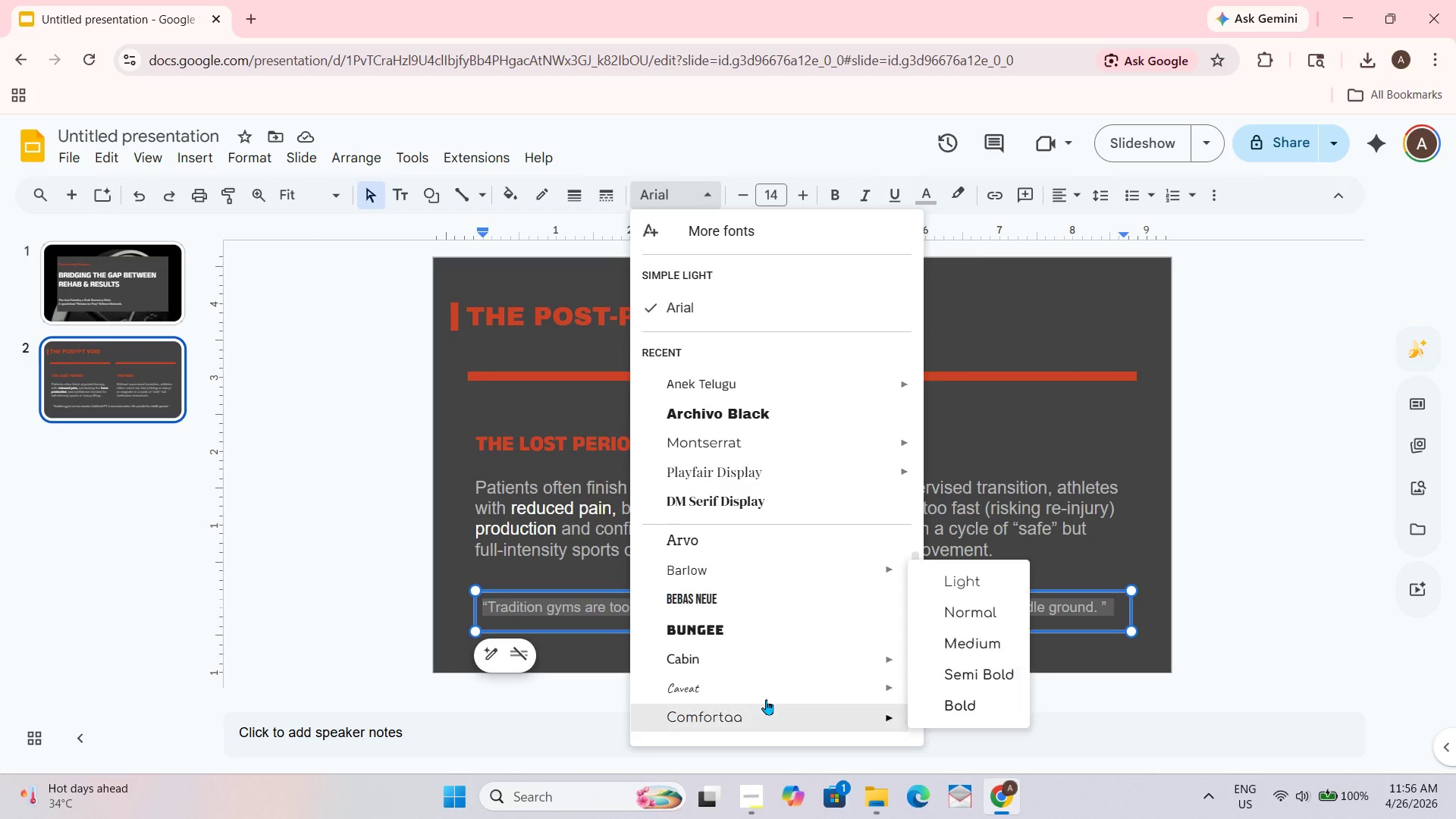 
scroll: coordinate [766, 699], scroll_direction: none, amount: 0.0
 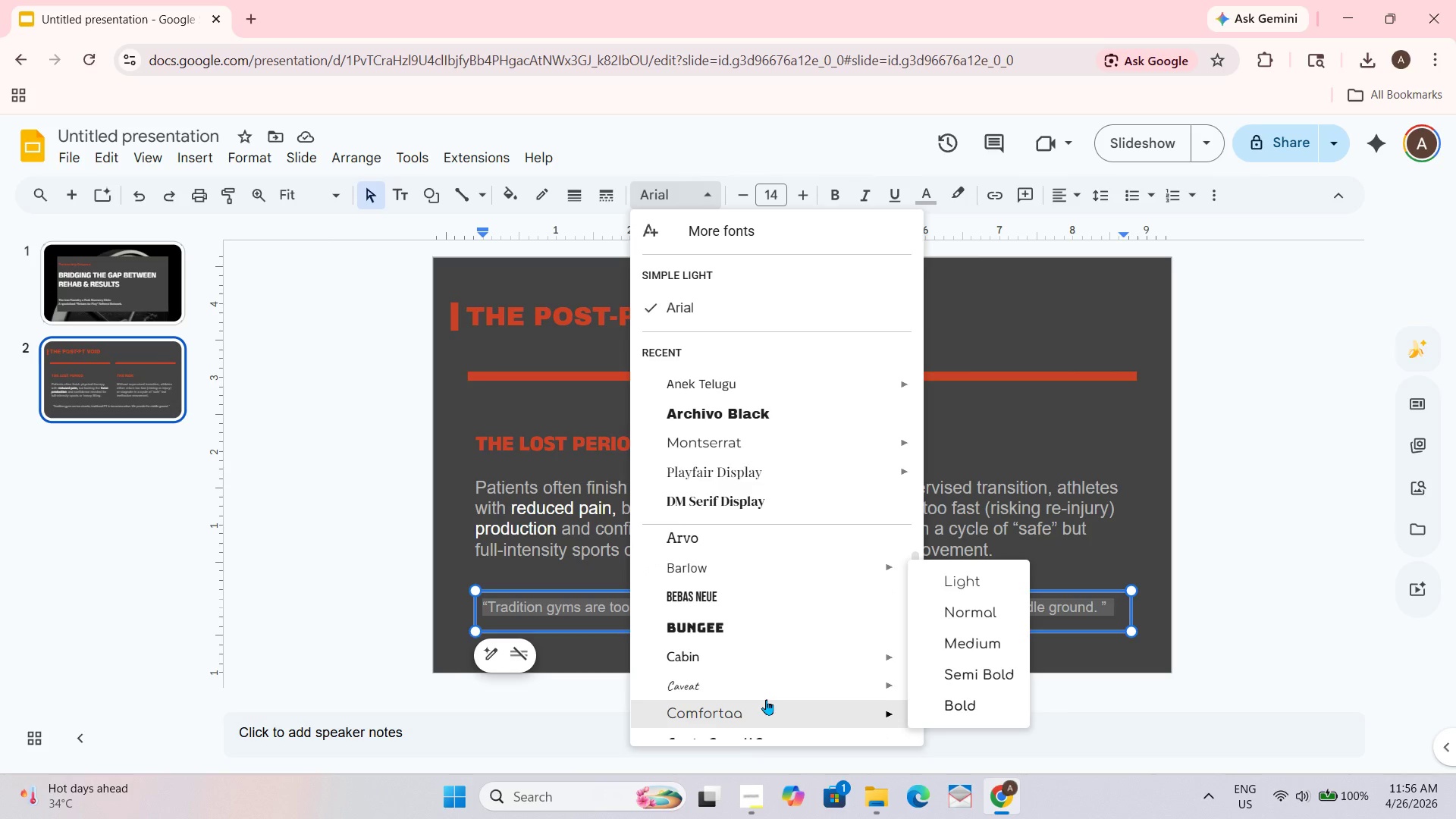 
scroll: coordinate [766, 699], scroll_direction: down, amount: 1.0
 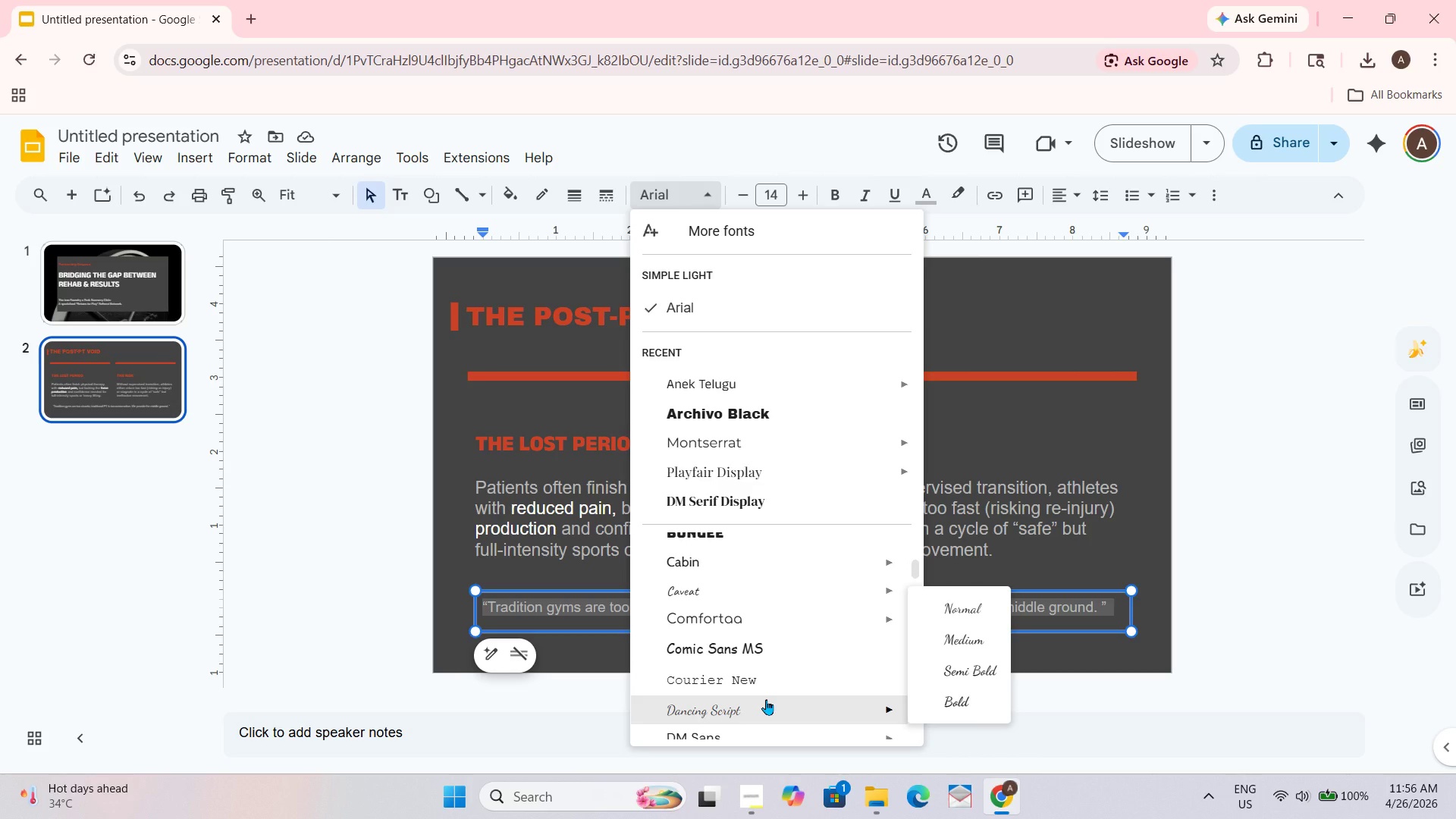 
scroll: coordinate [766, 699], scroll_direction: up, amount: 3.0
 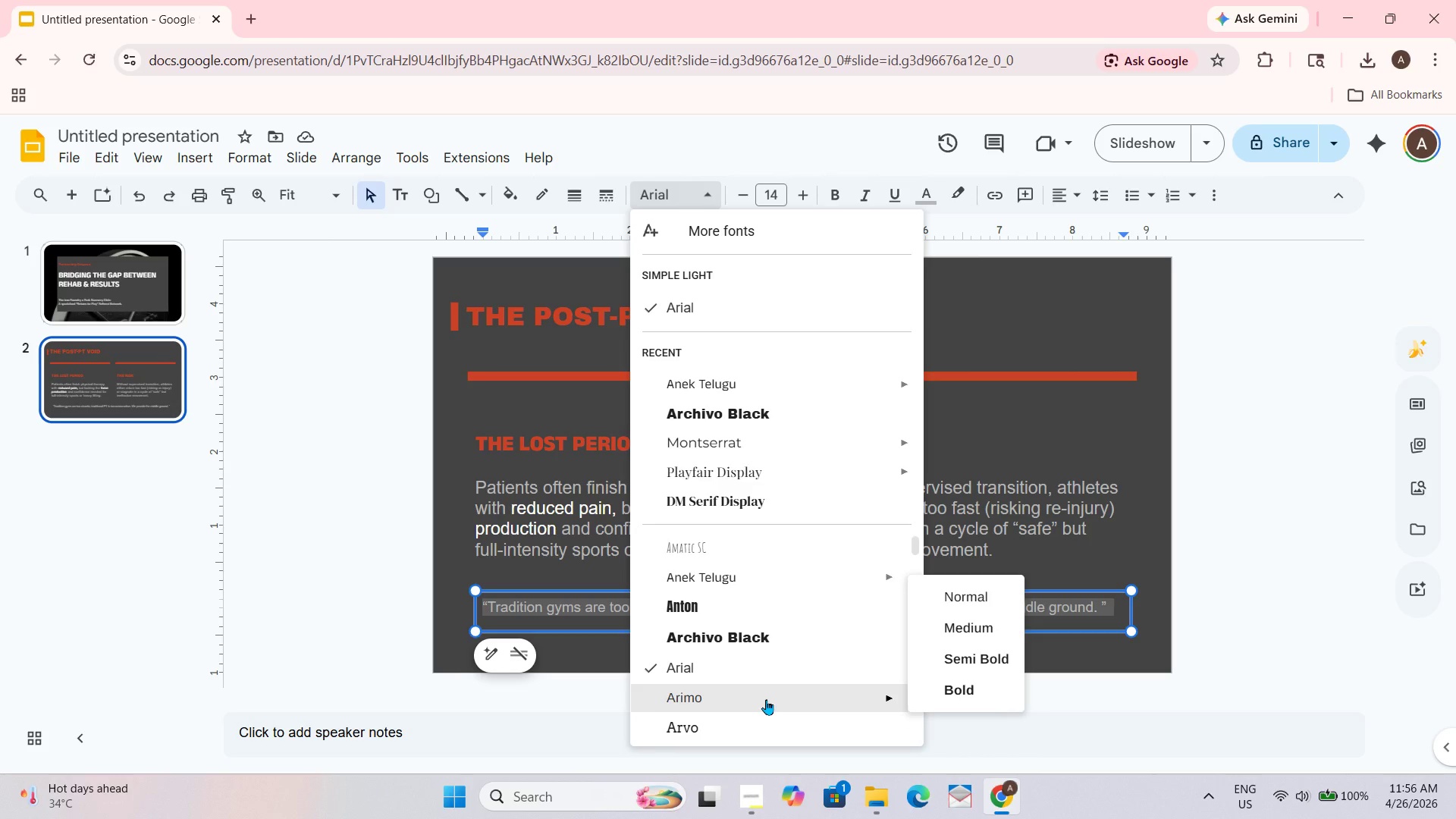 
scroll: coordinate [766, 699], scroll_direction: down, amount: 3.0
 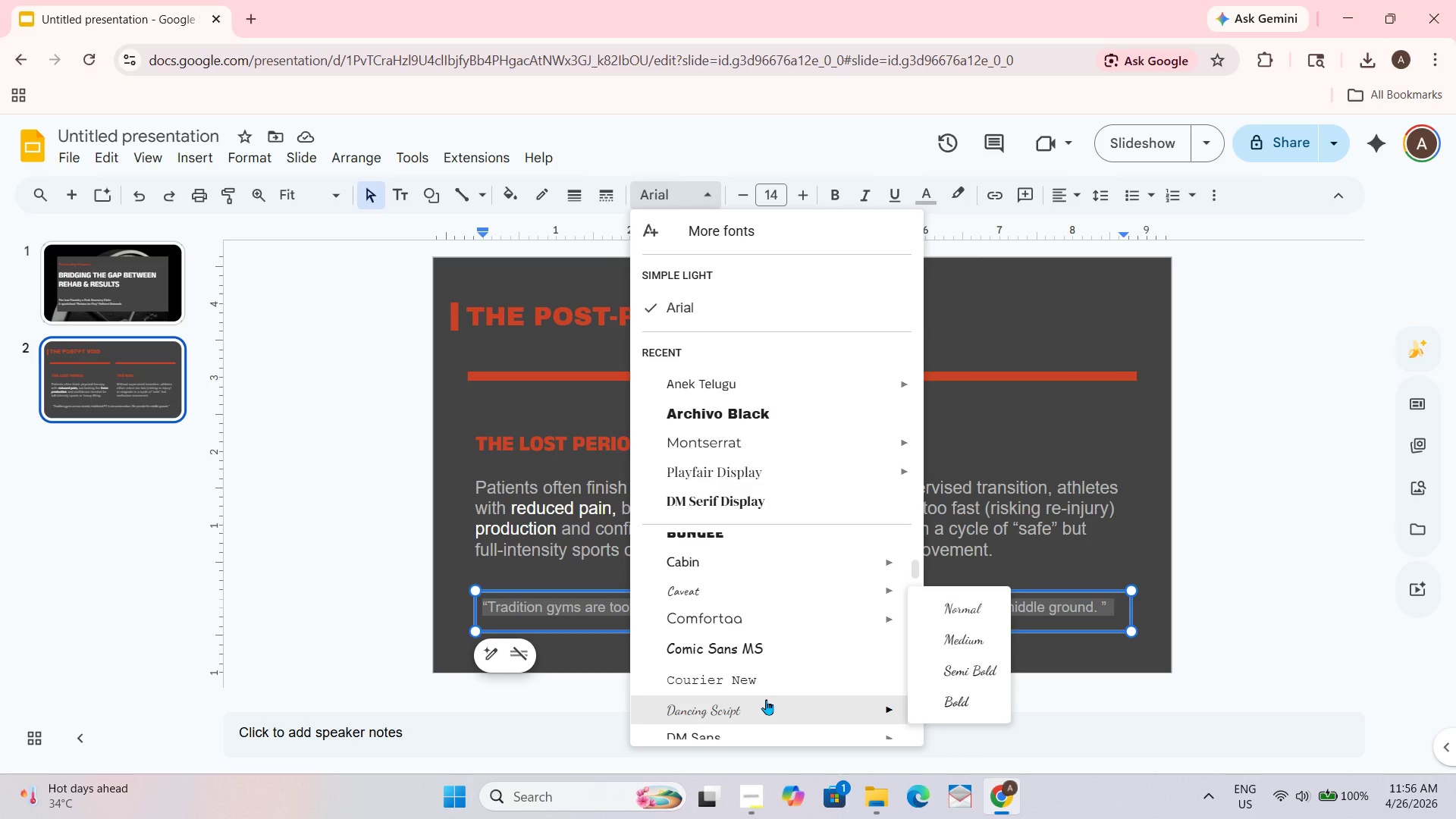 
scroll: coordinate [766, 699], scroll_direction: none, amount: 0.0
 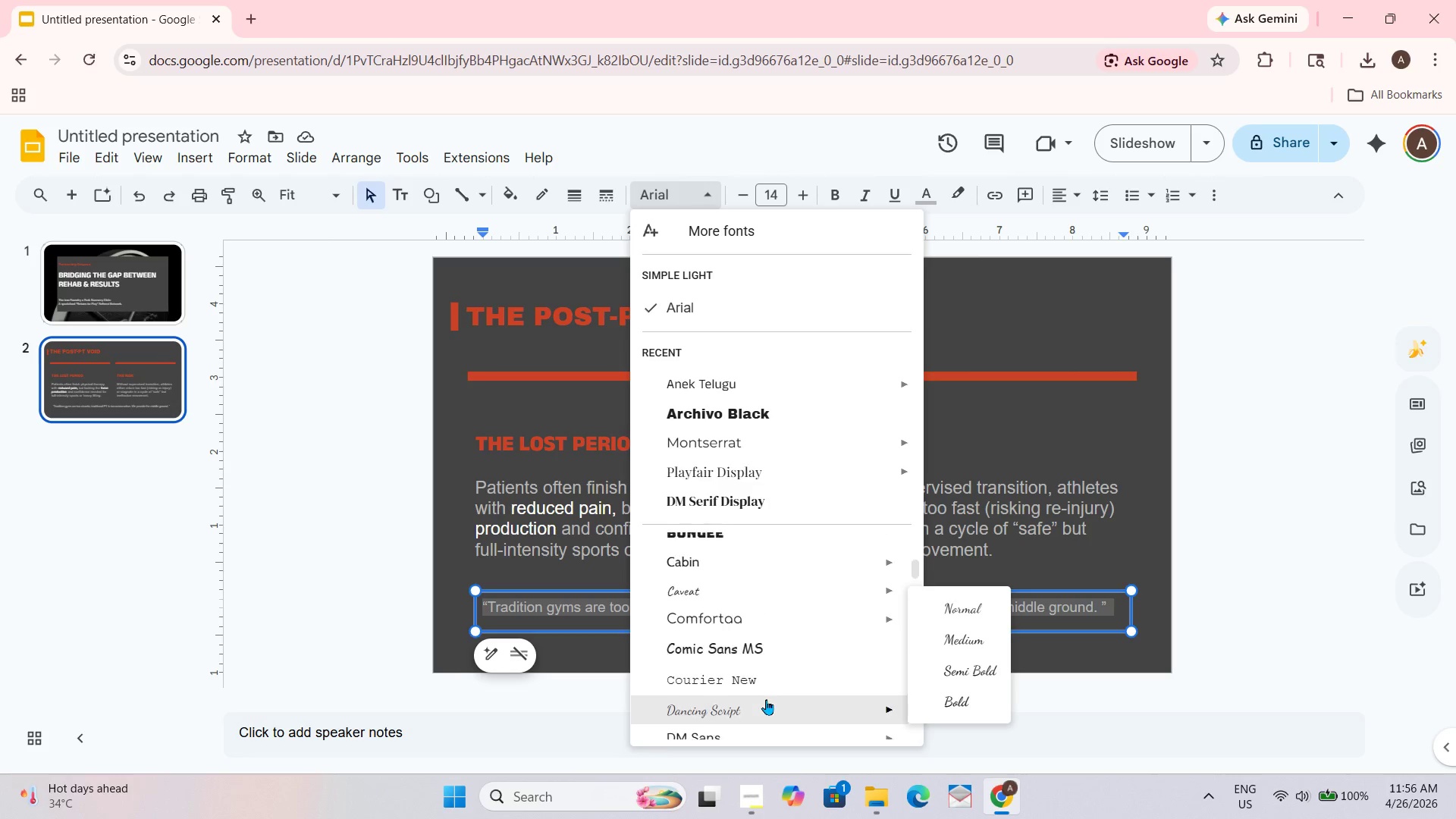 
scroll: coordinate [766, 699], scroll_direction: down, amount: 1.0
 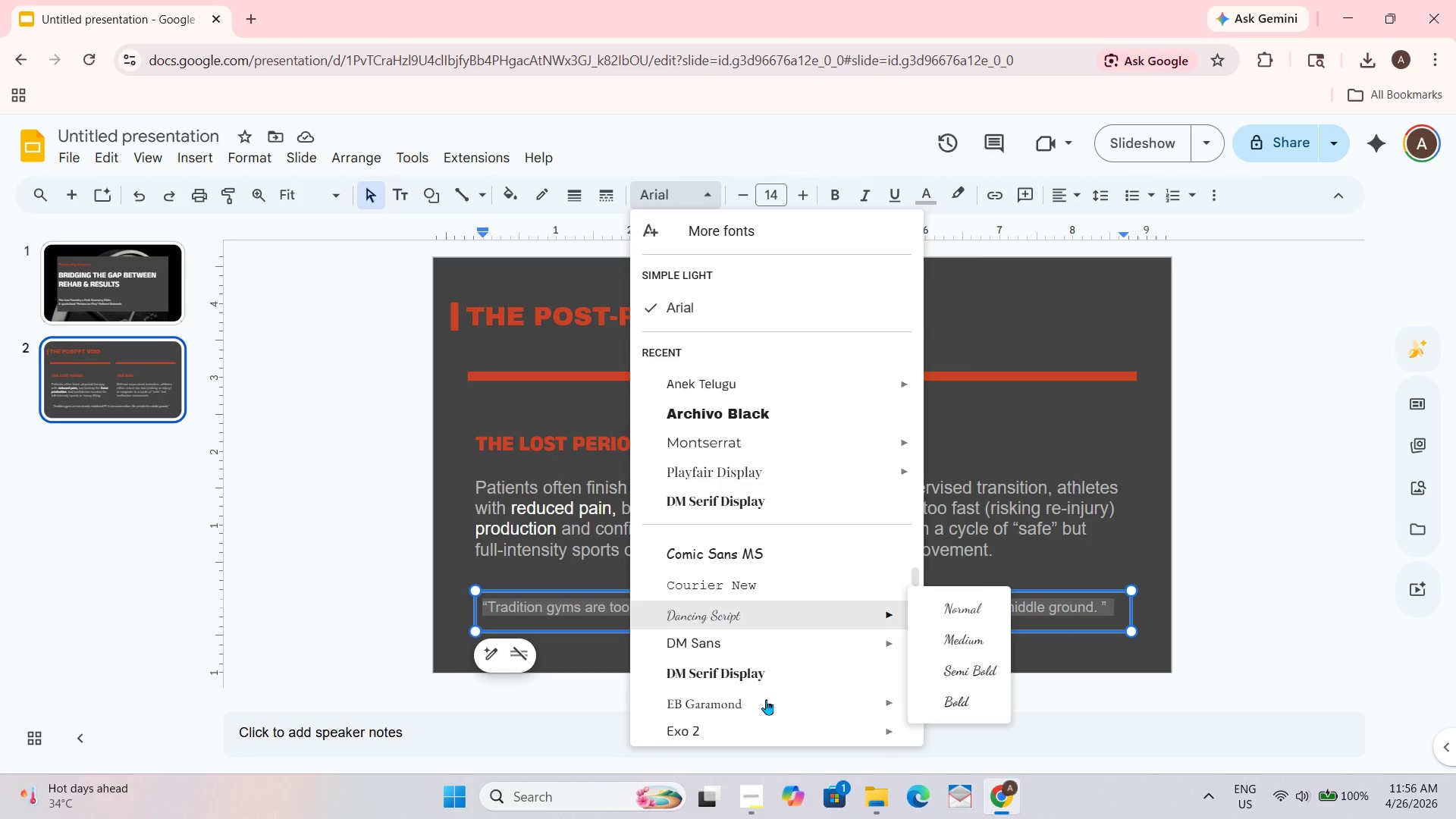 
scroll: coordinate [766, 699], scroll_direction: up, amount: 1.0
 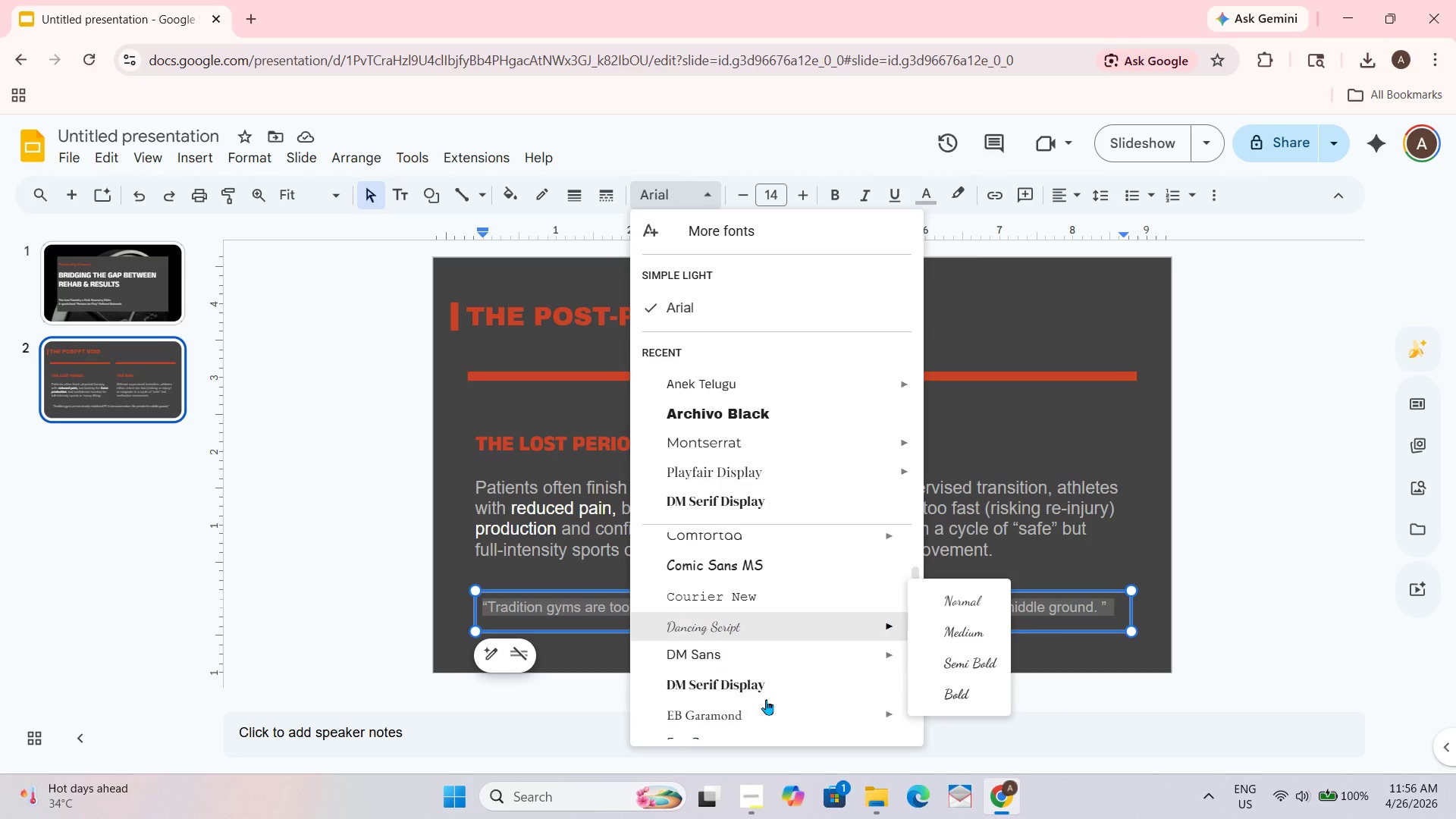 
scroll: coordinate [766, 699], scroll_direction: down, amount: 1.0
 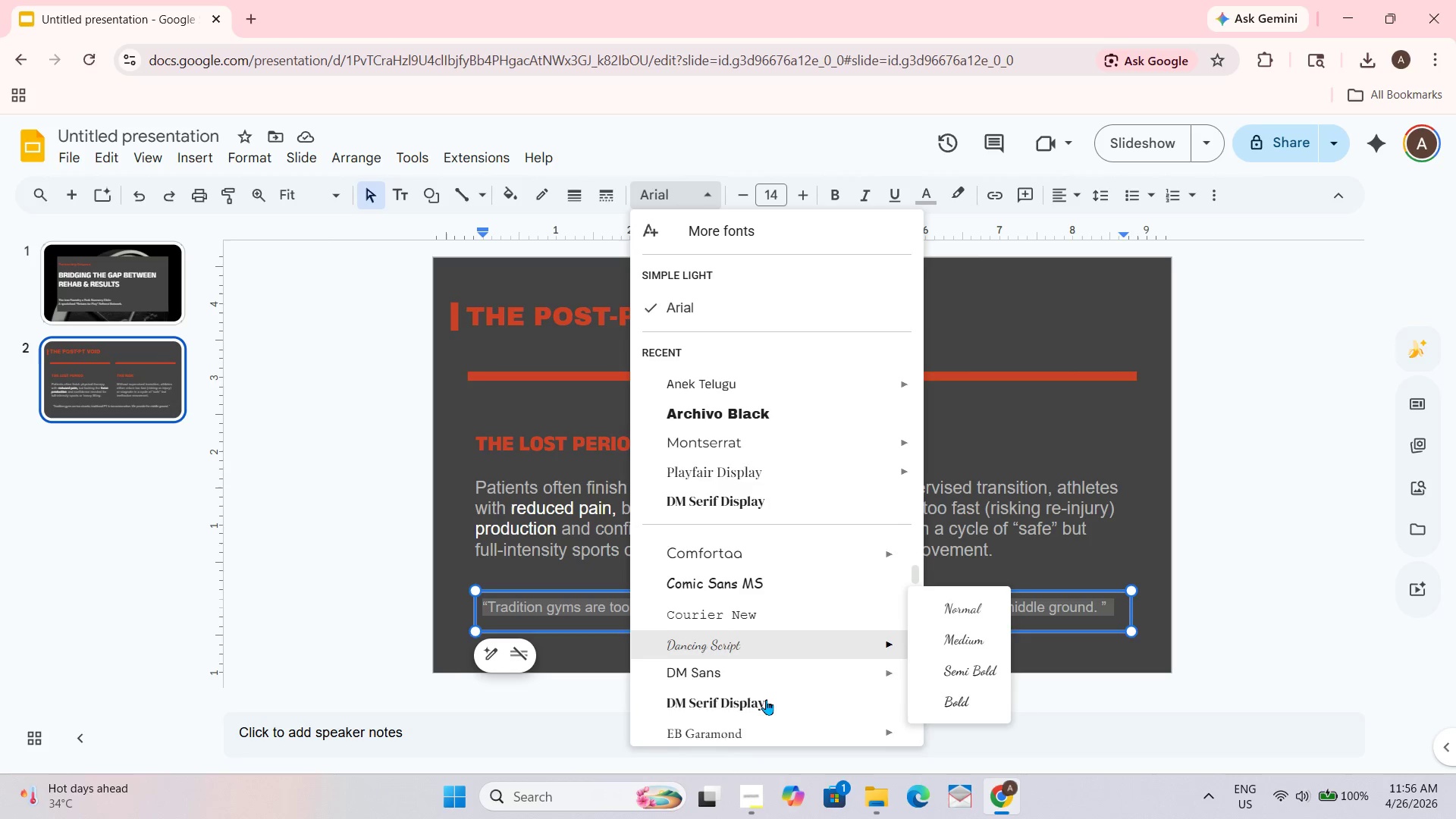 
scroll: coordinate [766, 699], scroll_direction: up, amount: 1.0
 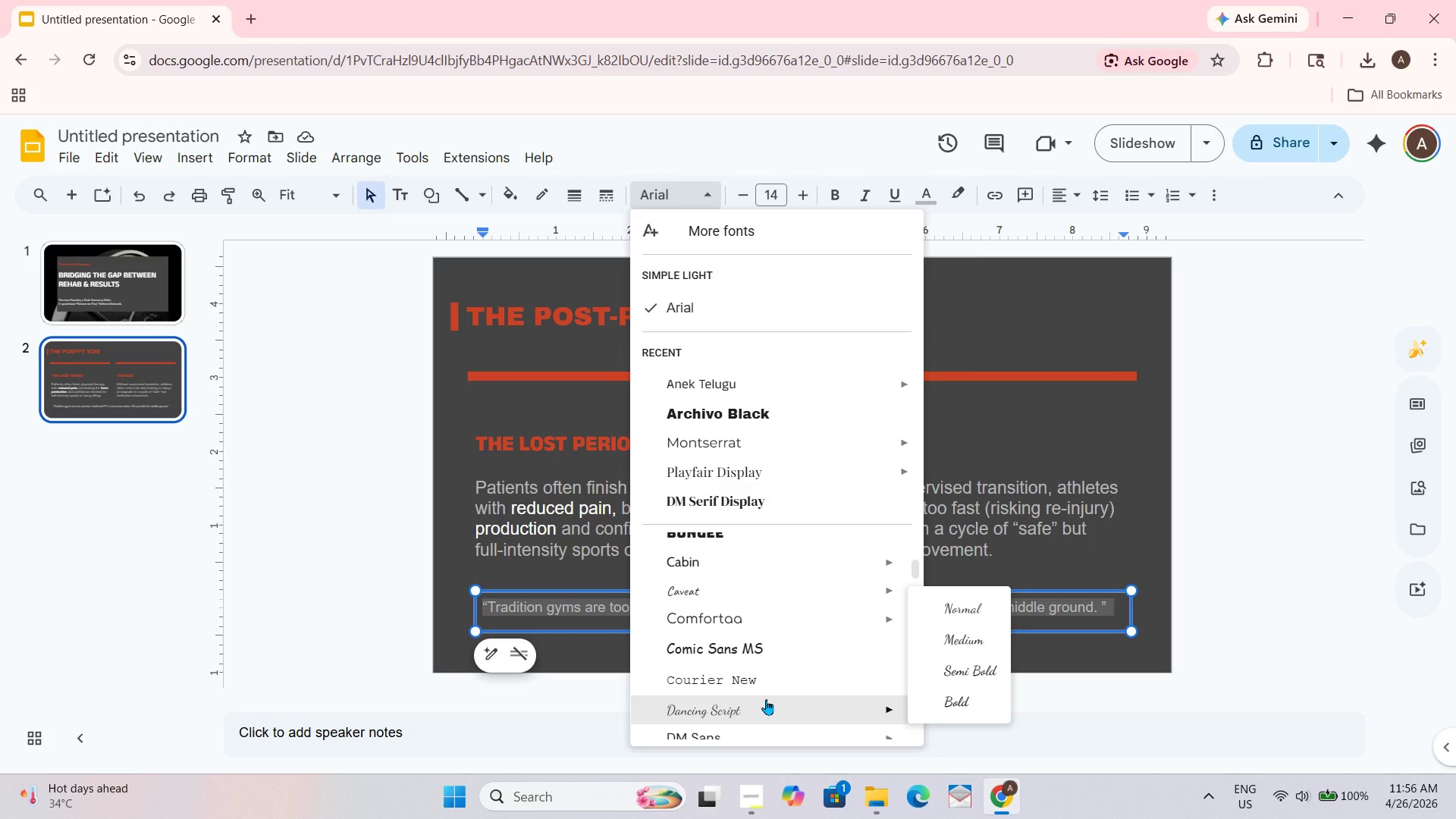 
scroll: coordinate [766, 699], scroll_direction: down, amount: 1.0
 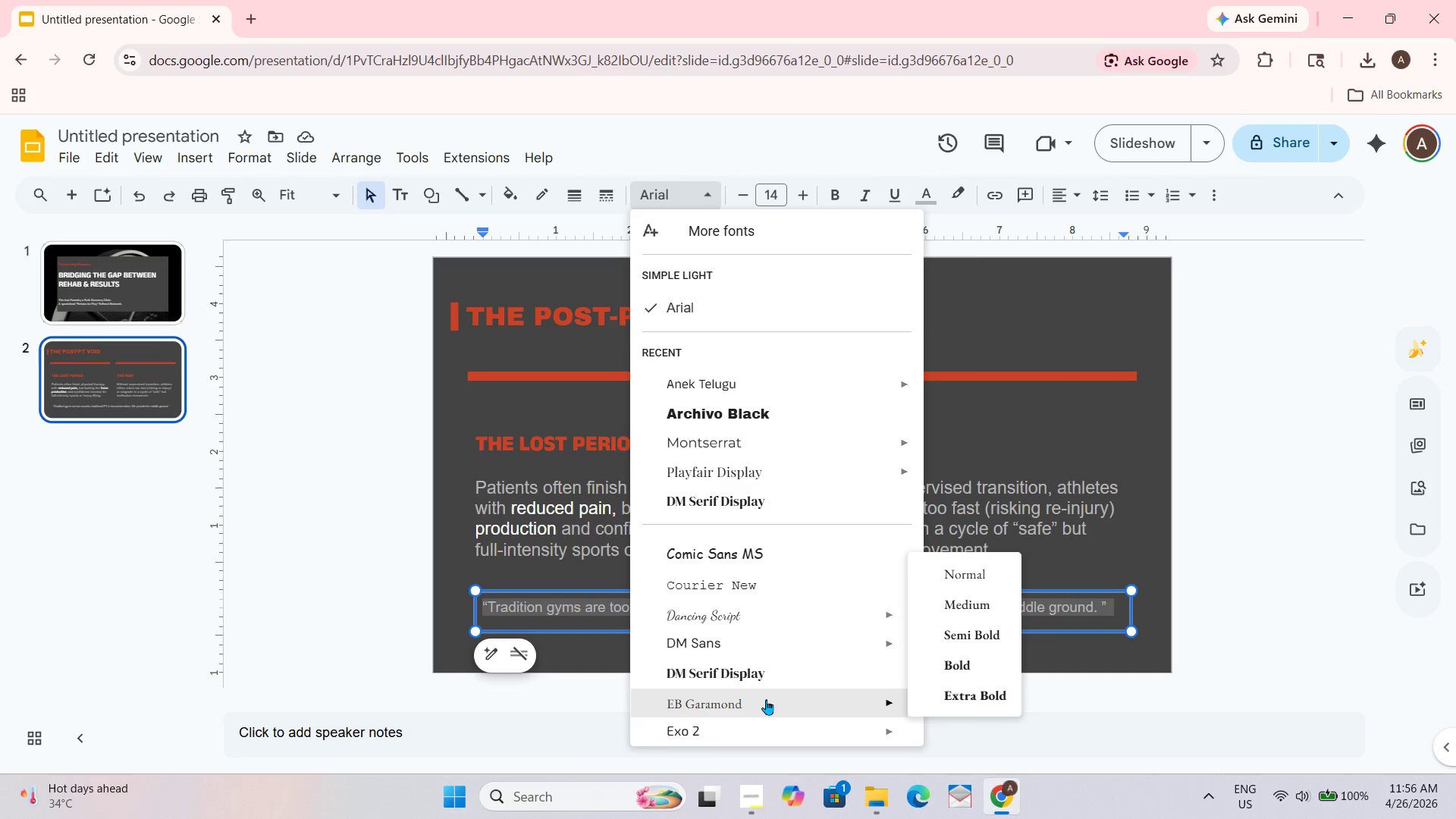 
scroll: coordinate [766, 699], scroll_direction: up, amount: 1.0
 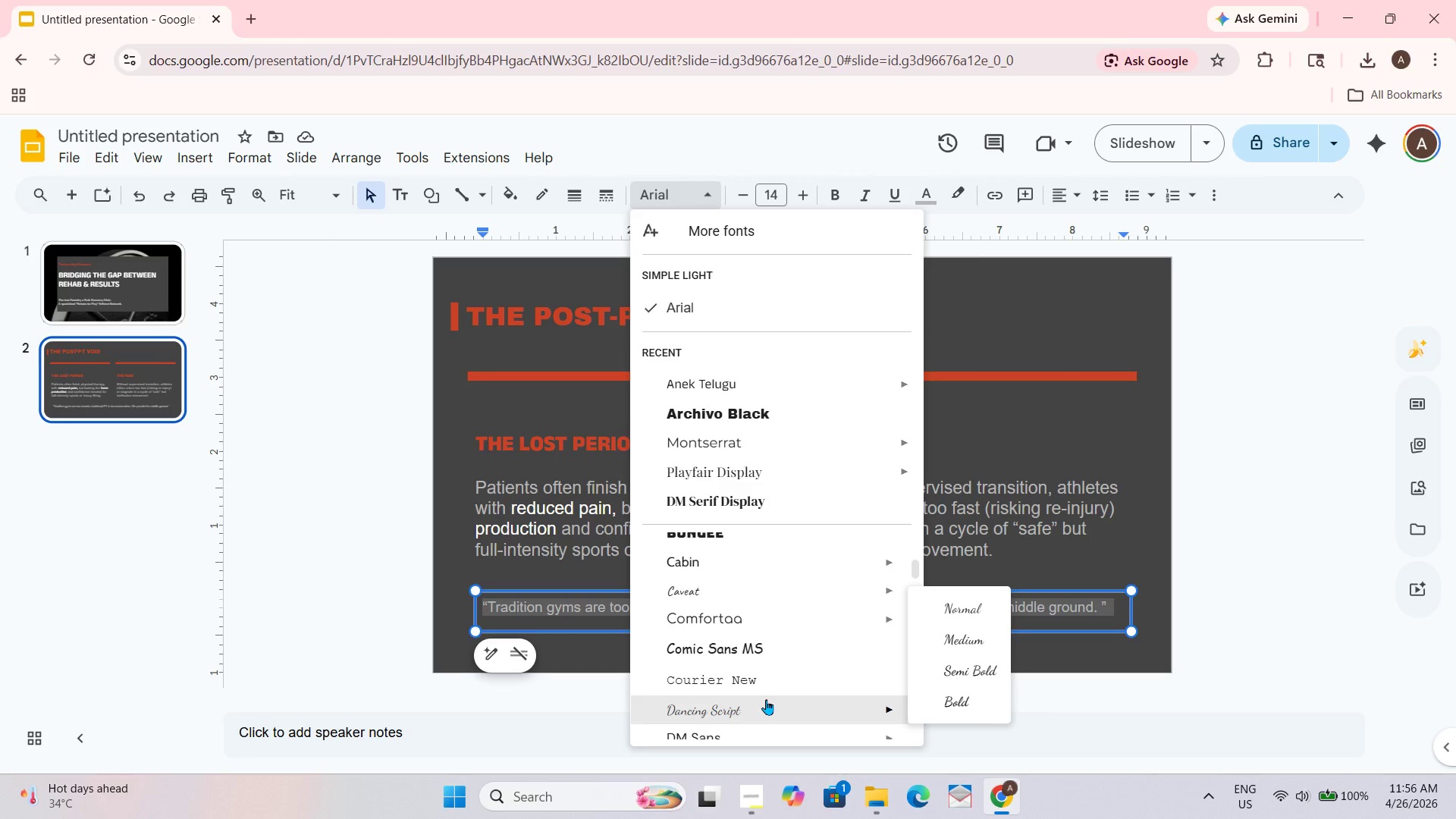 
scroll: coordinate [766, 699], scroll_direction: none, amount: 0.0
 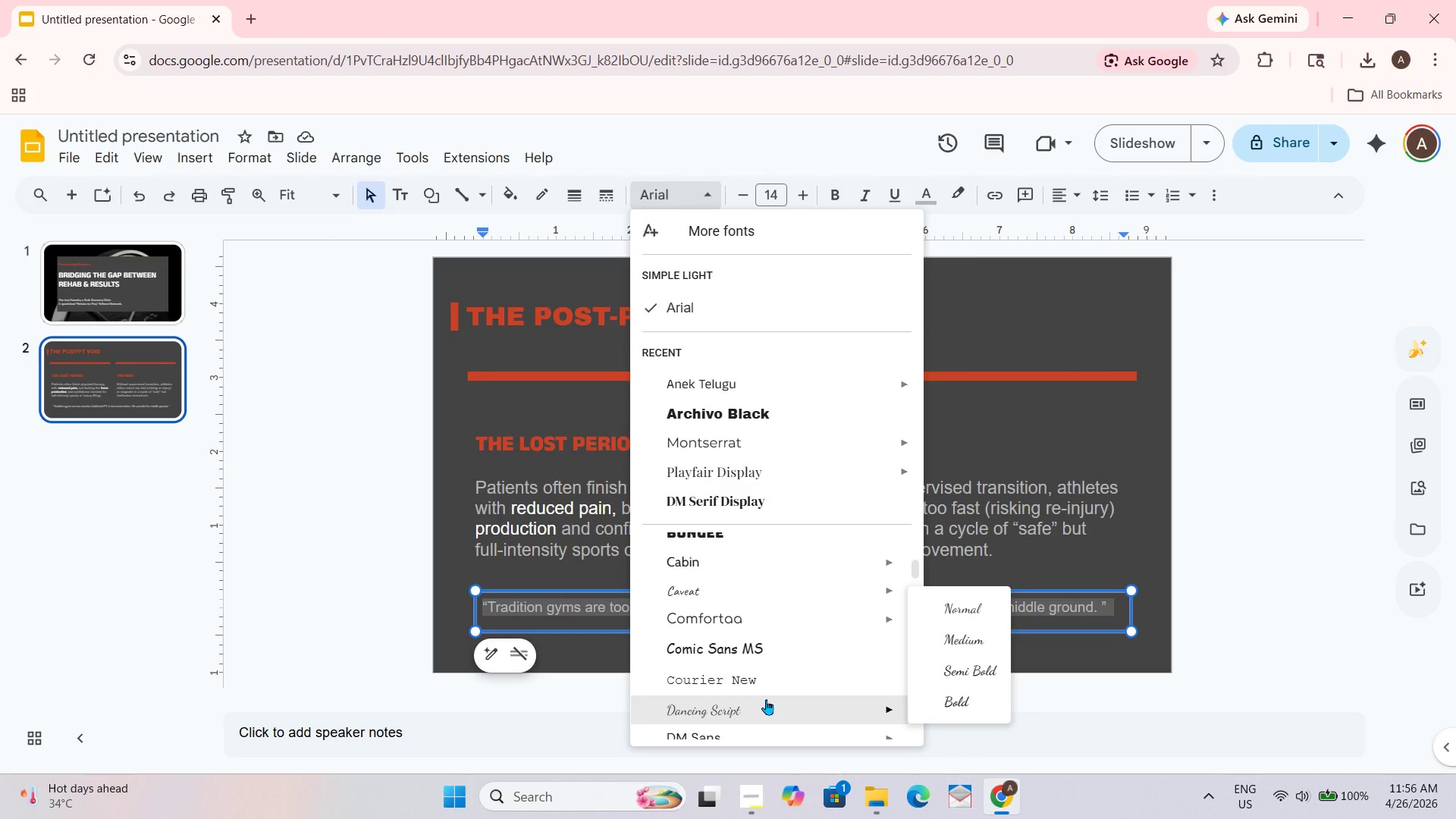 
scroll: coordinate [766, 699], scroll_direction: down, amount: 1.0
 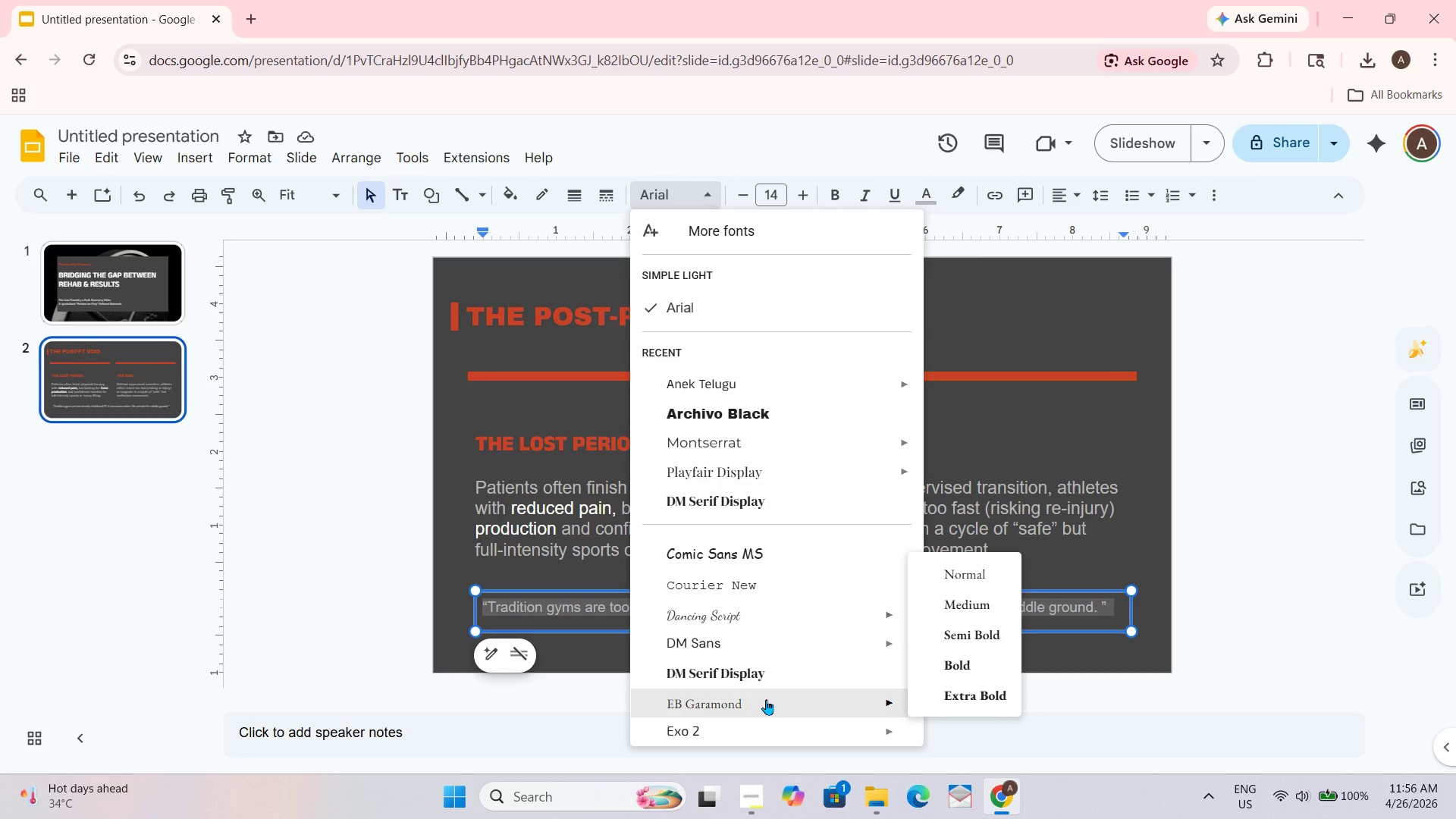 
scroll: coordinate [766, 699], scroll_direction: up, amount: 1.0
 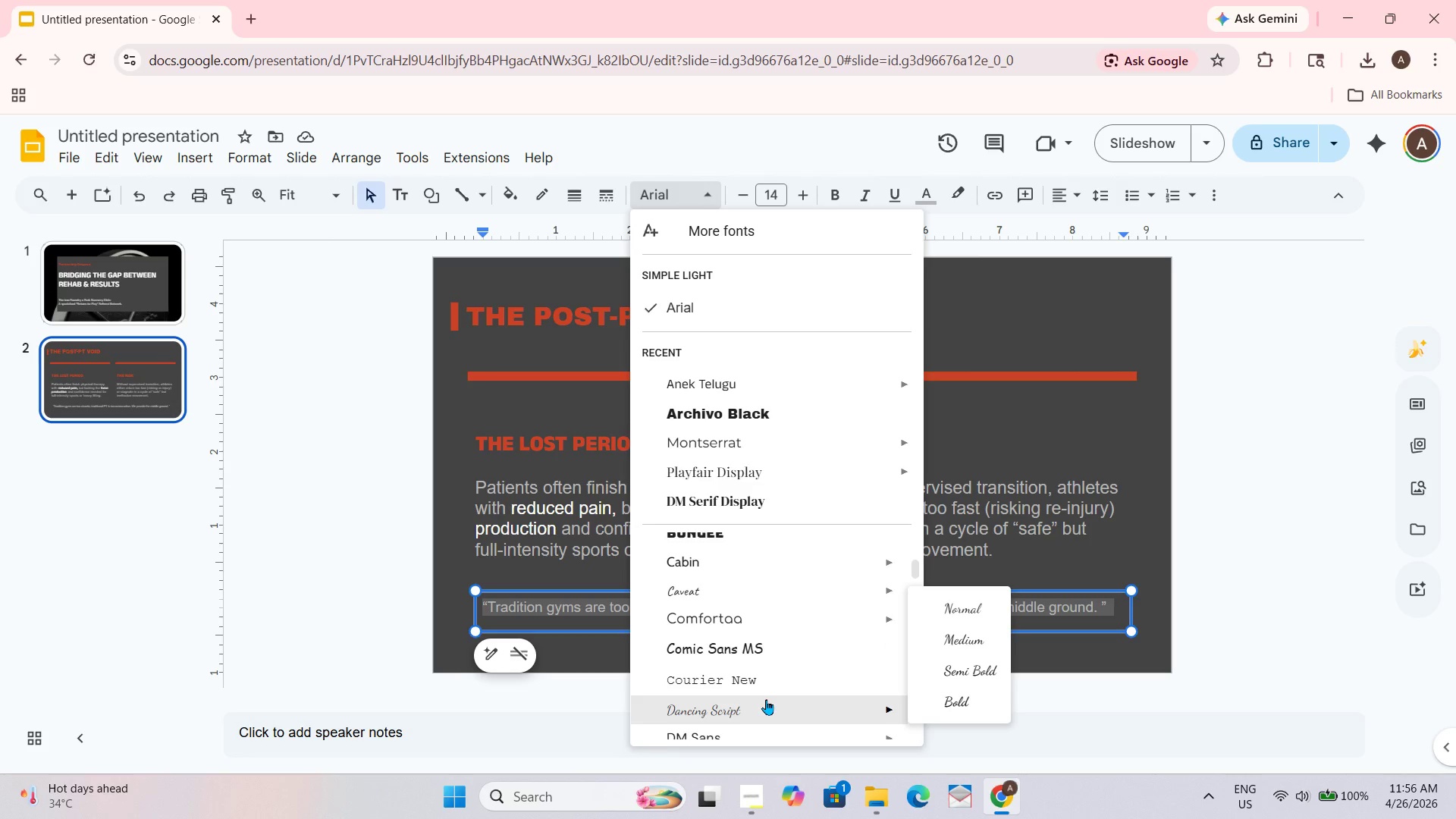 
scroll: coordinate [766, 699], scroll_direction: none, amount: 0.0
 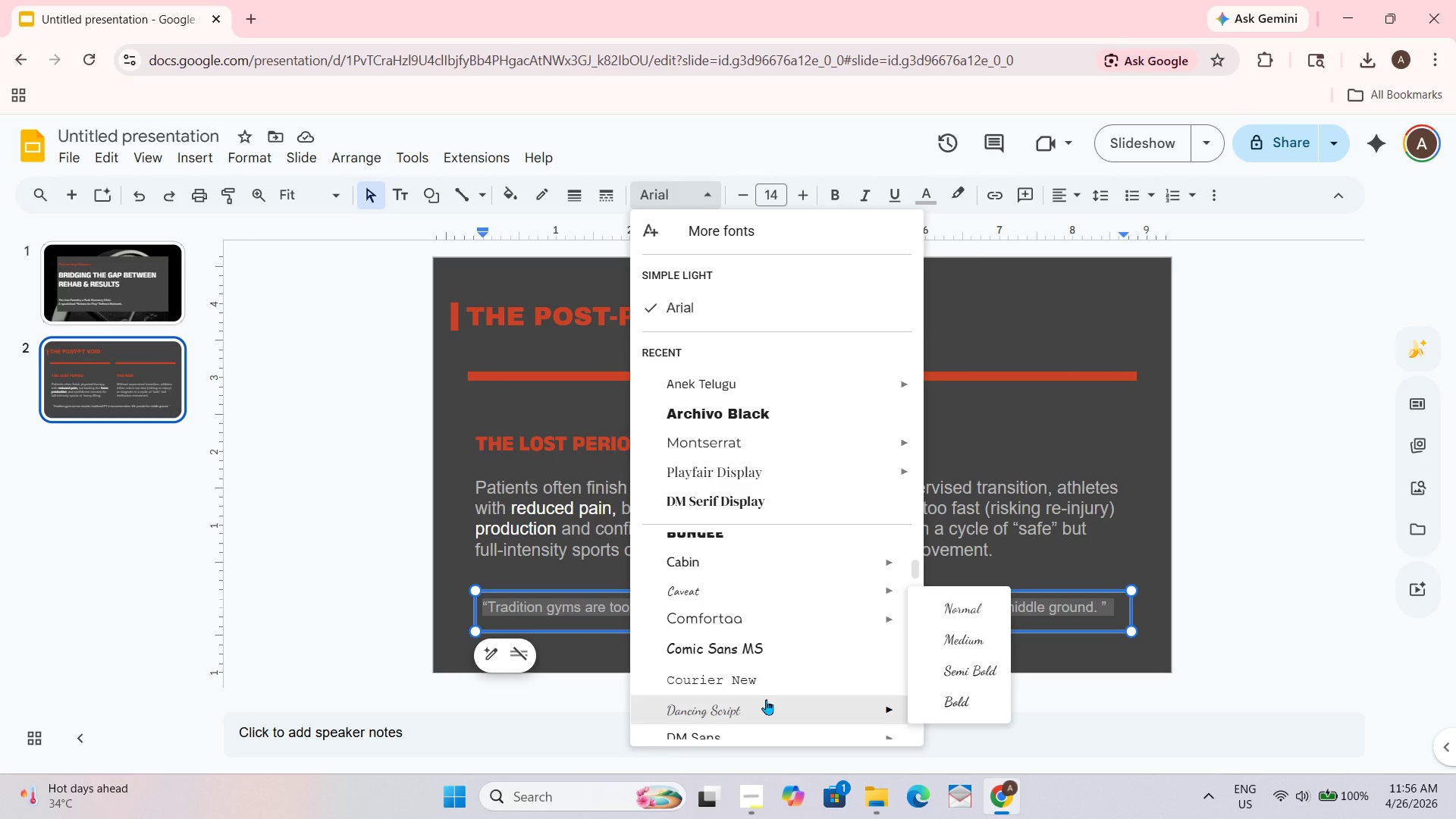 
scroll: coordinate [766, 699], scroll_direction: down, amount: 1.0
 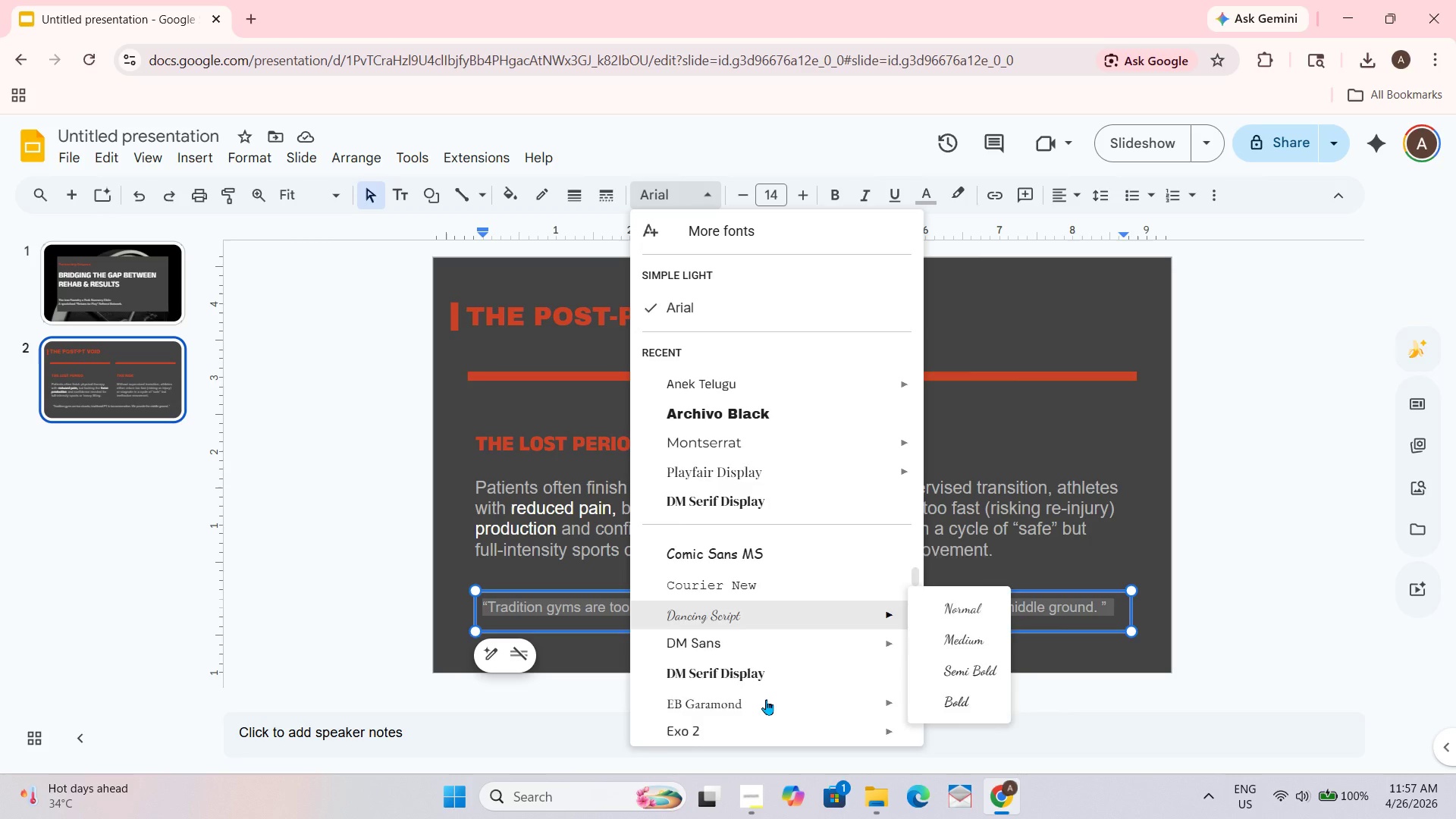 
scroll: coordinate [766, 699], scroll_direction: up, amount: 1.0
 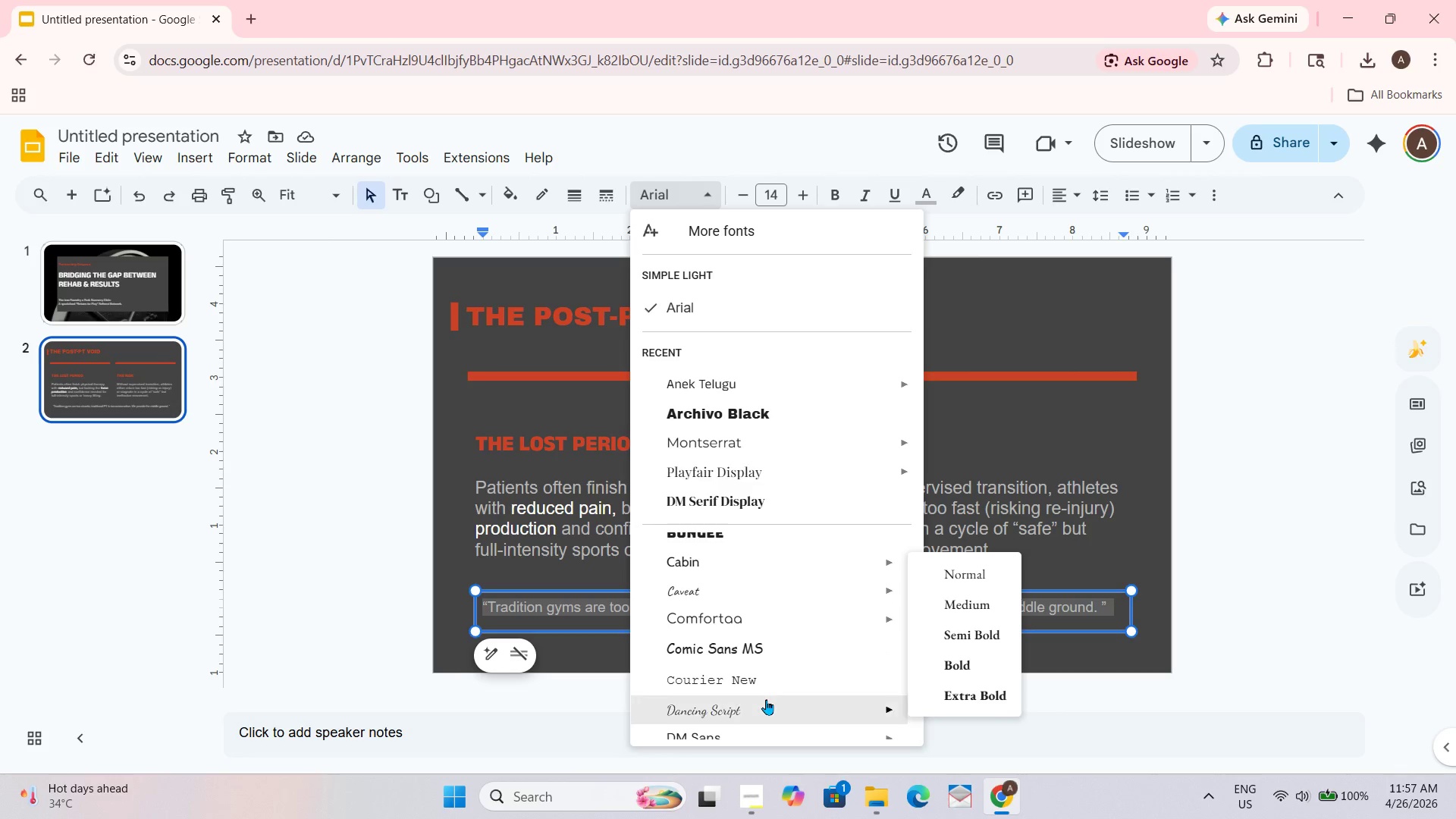 
scroll: coordinate [766, 699], scroll_direction: none, amount: 0.0
 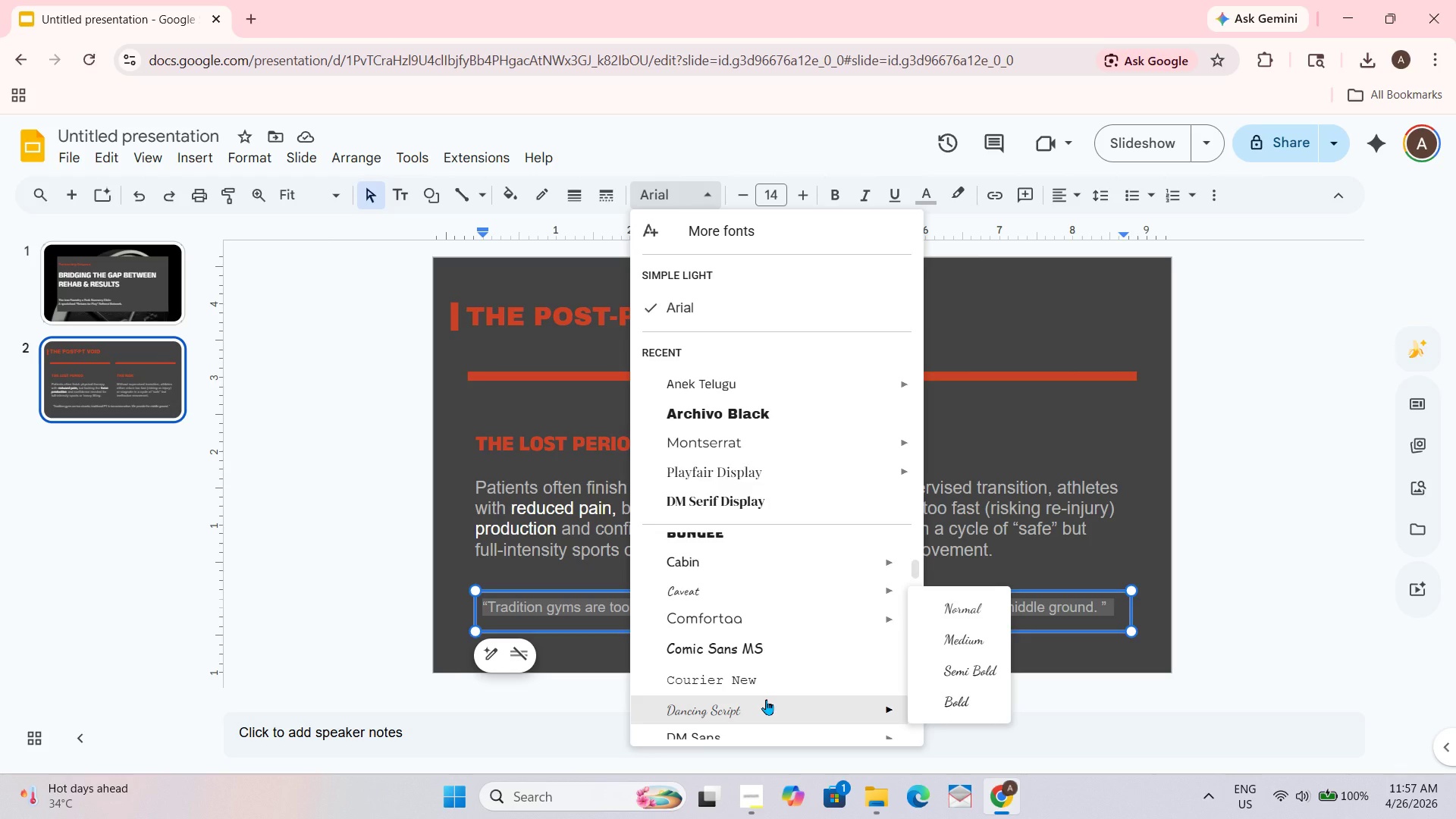 
scroll: coordinate [766, 699], scroll_direction: down, amount: 1.0
 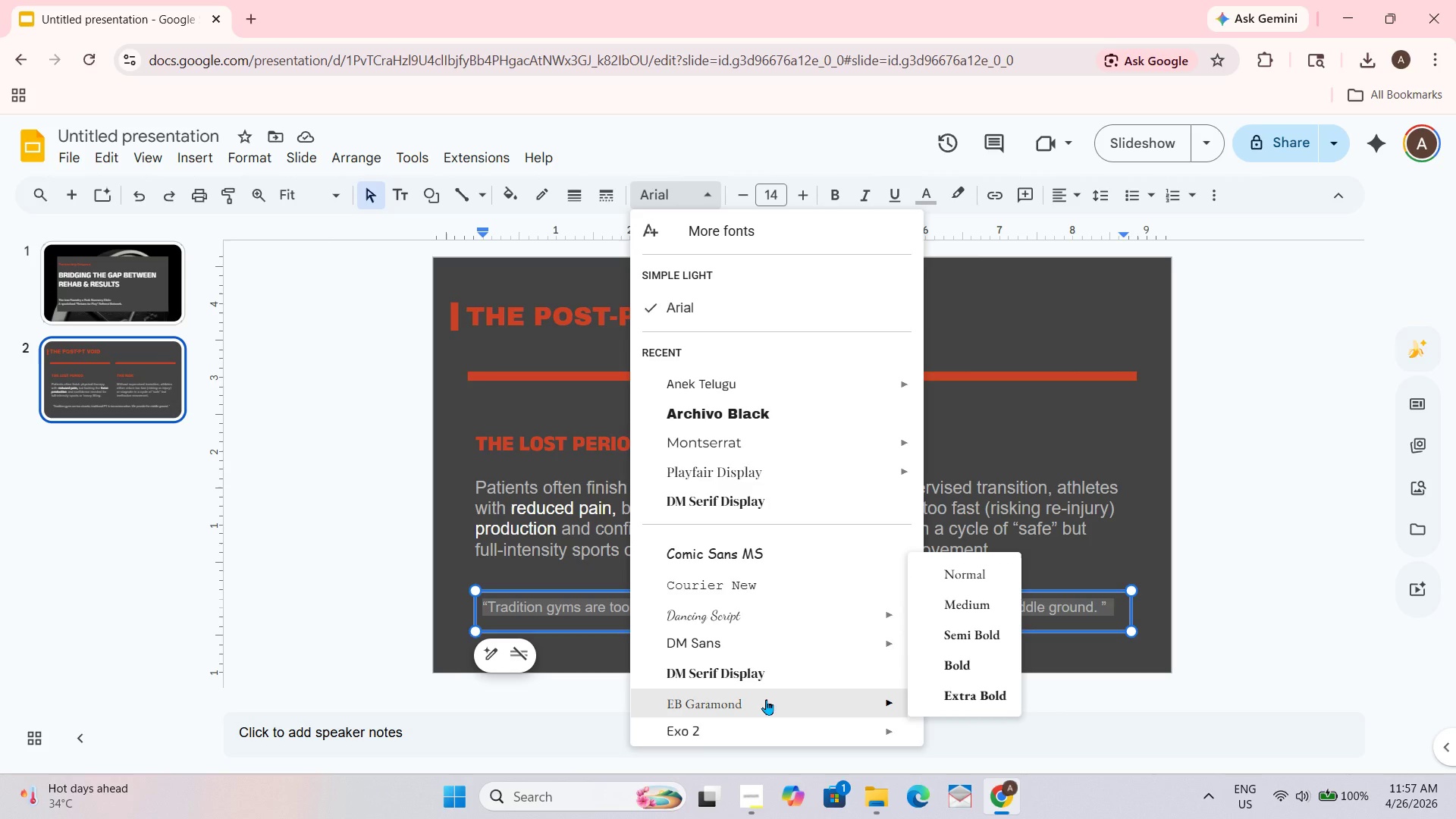 
scroll: coordinate [766, 699], scroll_direction: up, amount: 1.0
 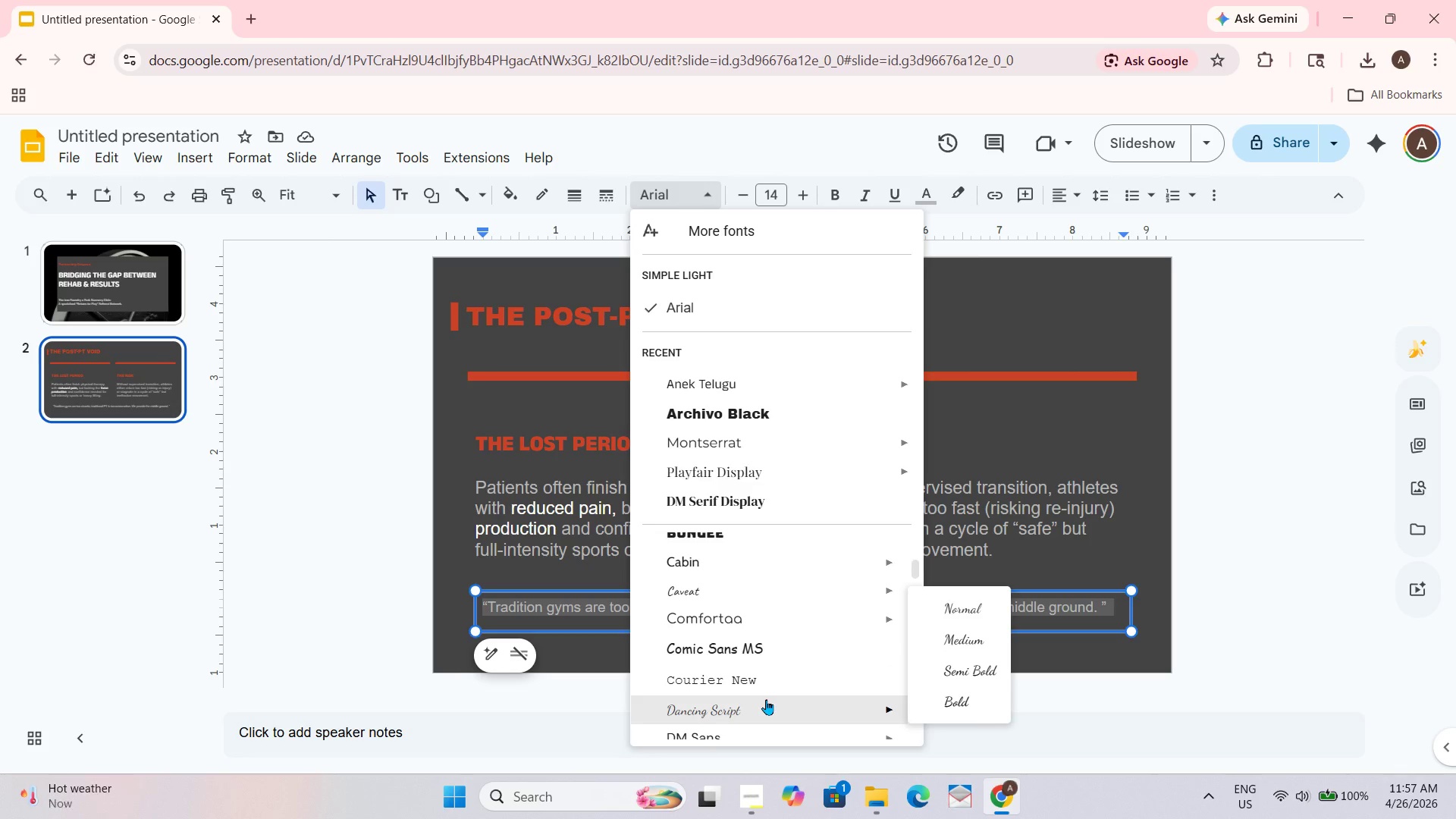 
scroll: coordinate [766, 699], scroll_direction: none, amount: 0.0
 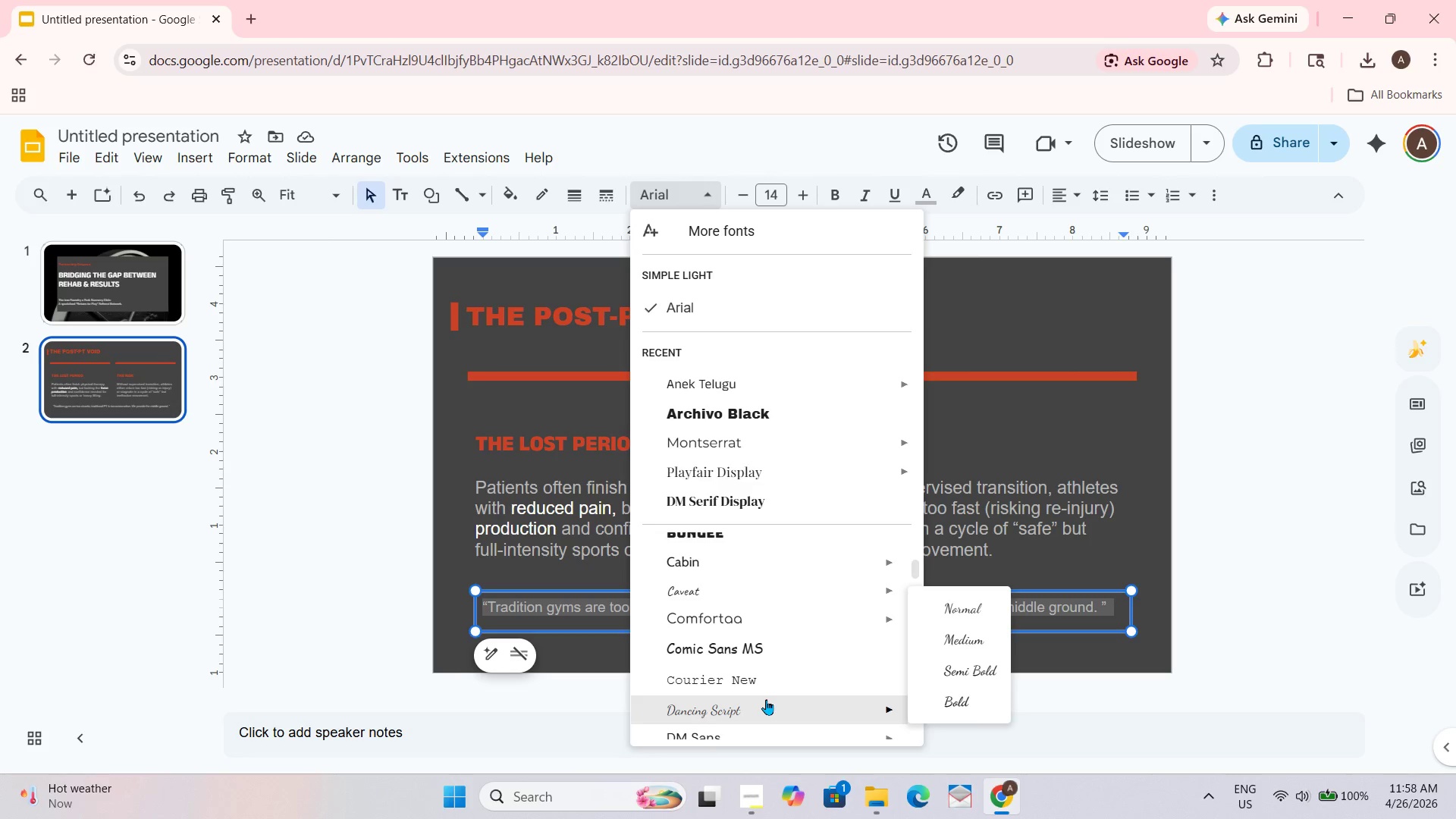 
scroll: coordinate [766, 699], scroll_direction: down, amount: 1.0
 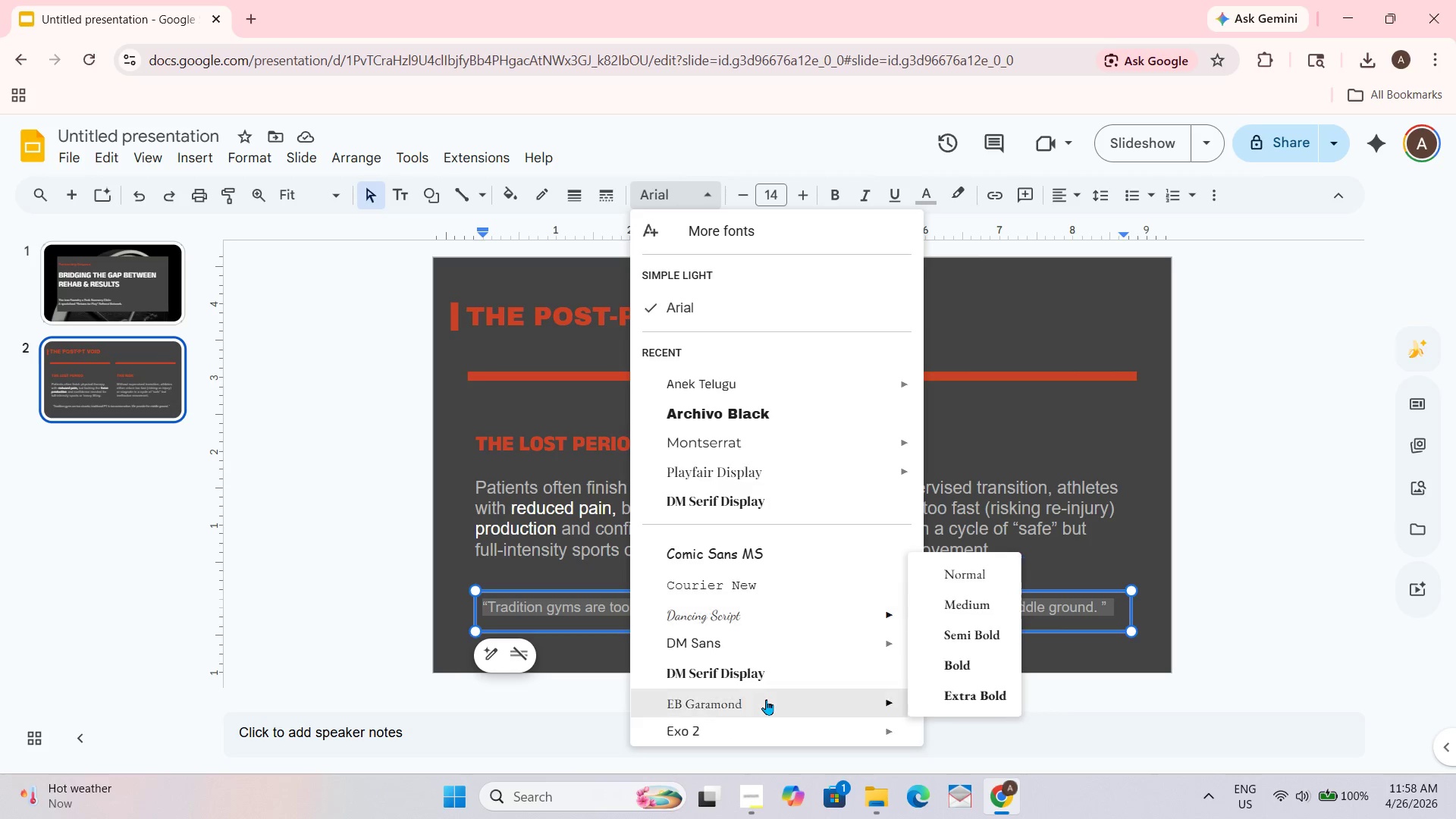 
scroll: coordinate [766, 699], scroll_direction: none, amount: 0.0
 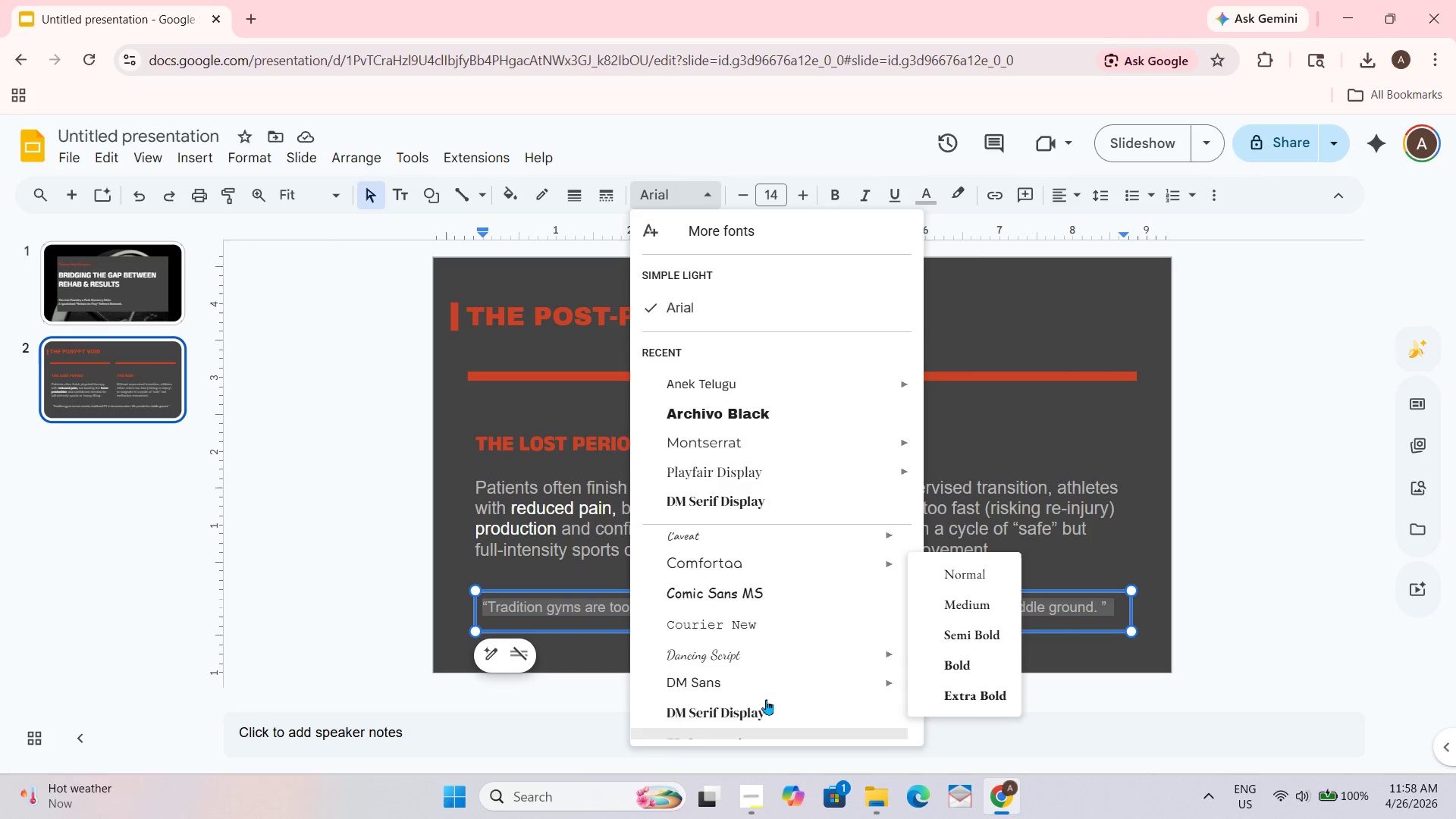 
scroll: coordinate [766, 699], scroll_direction: down, amount: 1.0
 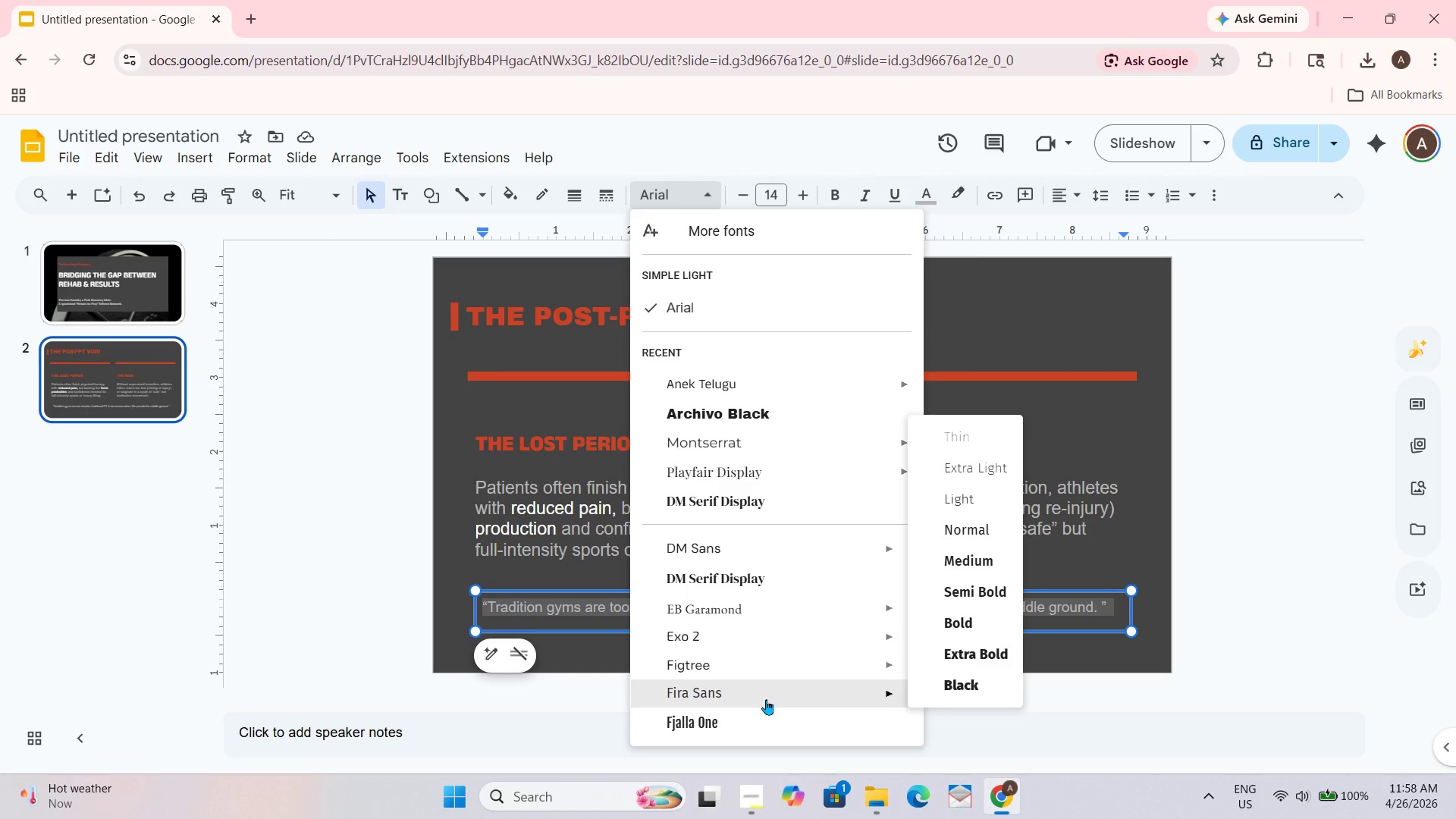 
scroll: coordinate [766, 699], scroll_direction: none, amount: 0.0
 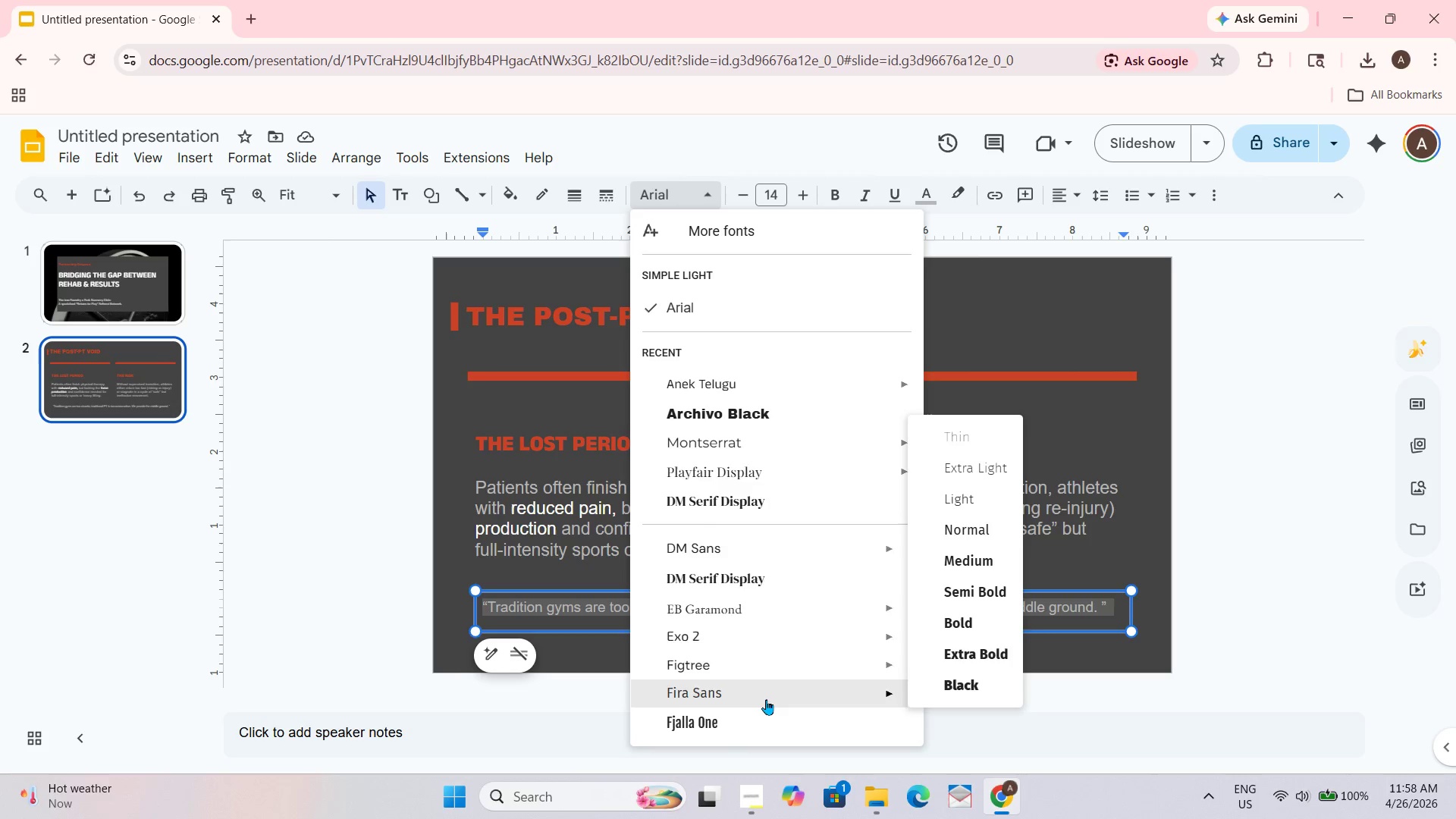 
scroll: coordinate [766, 699], scroll_direction: up, amount: 1.0
 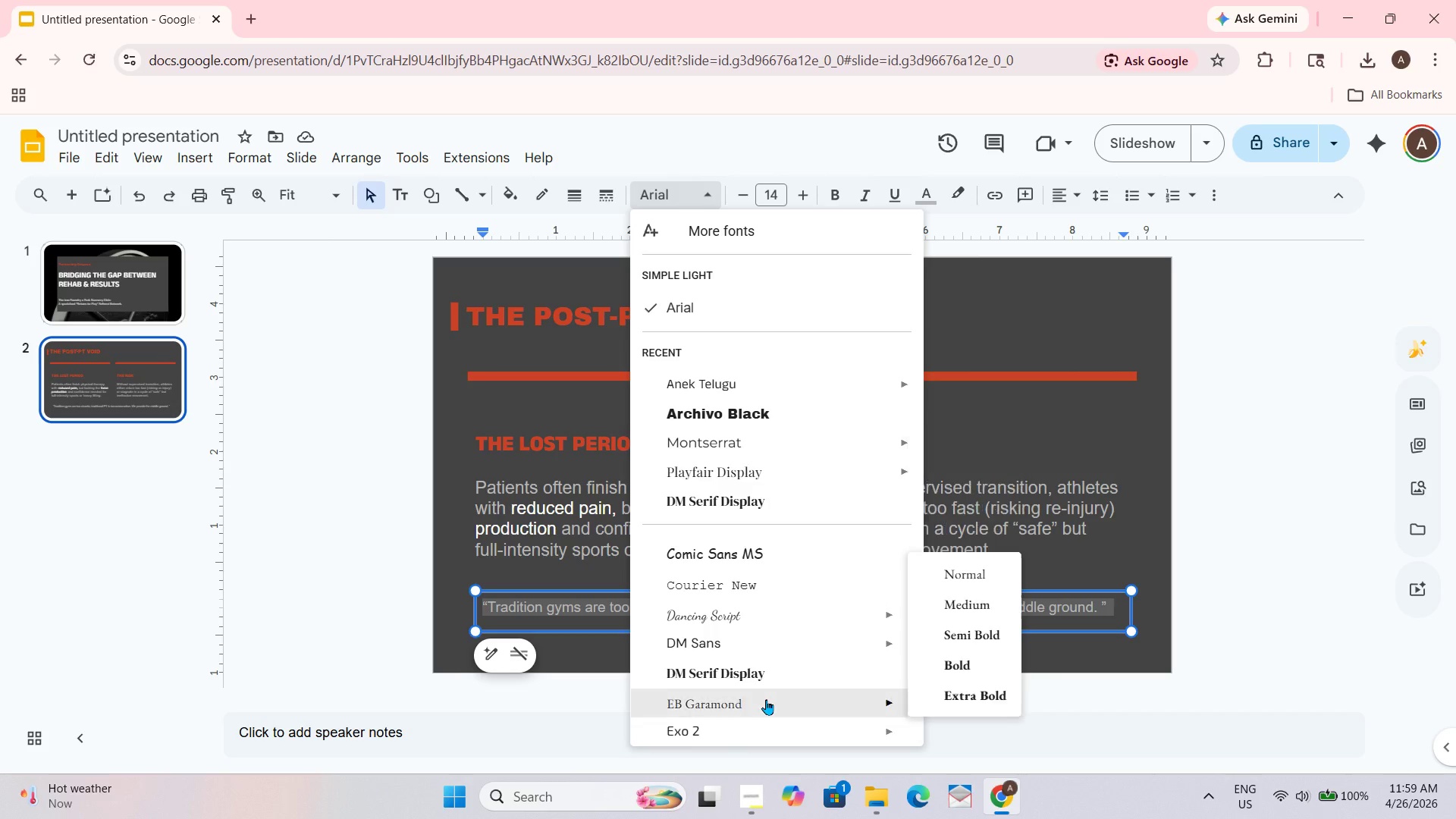 
scroll: coordinate [766, 699], scroll_direction: down, amount: 1.0
 